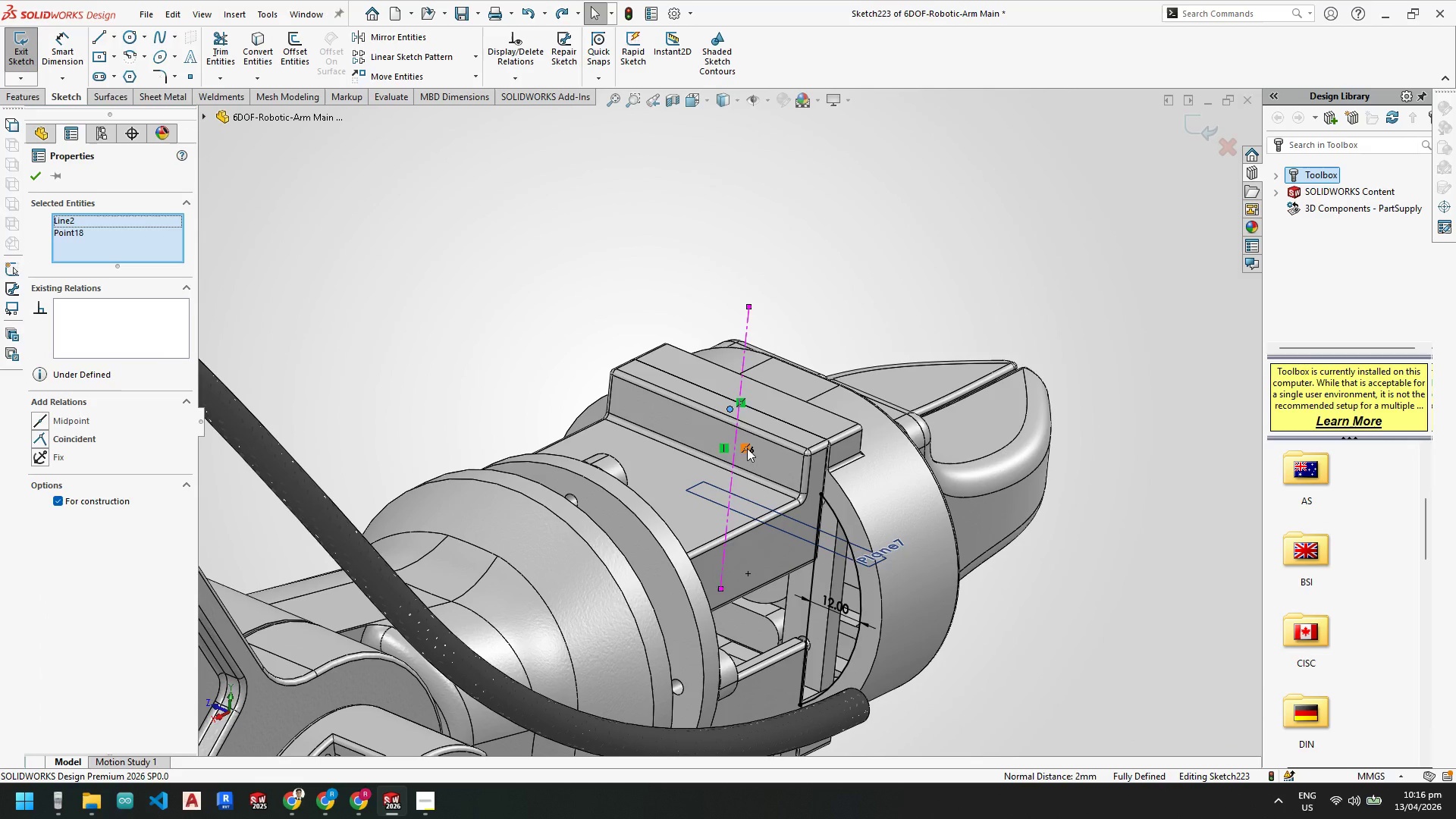 
left_click([746, 447])
 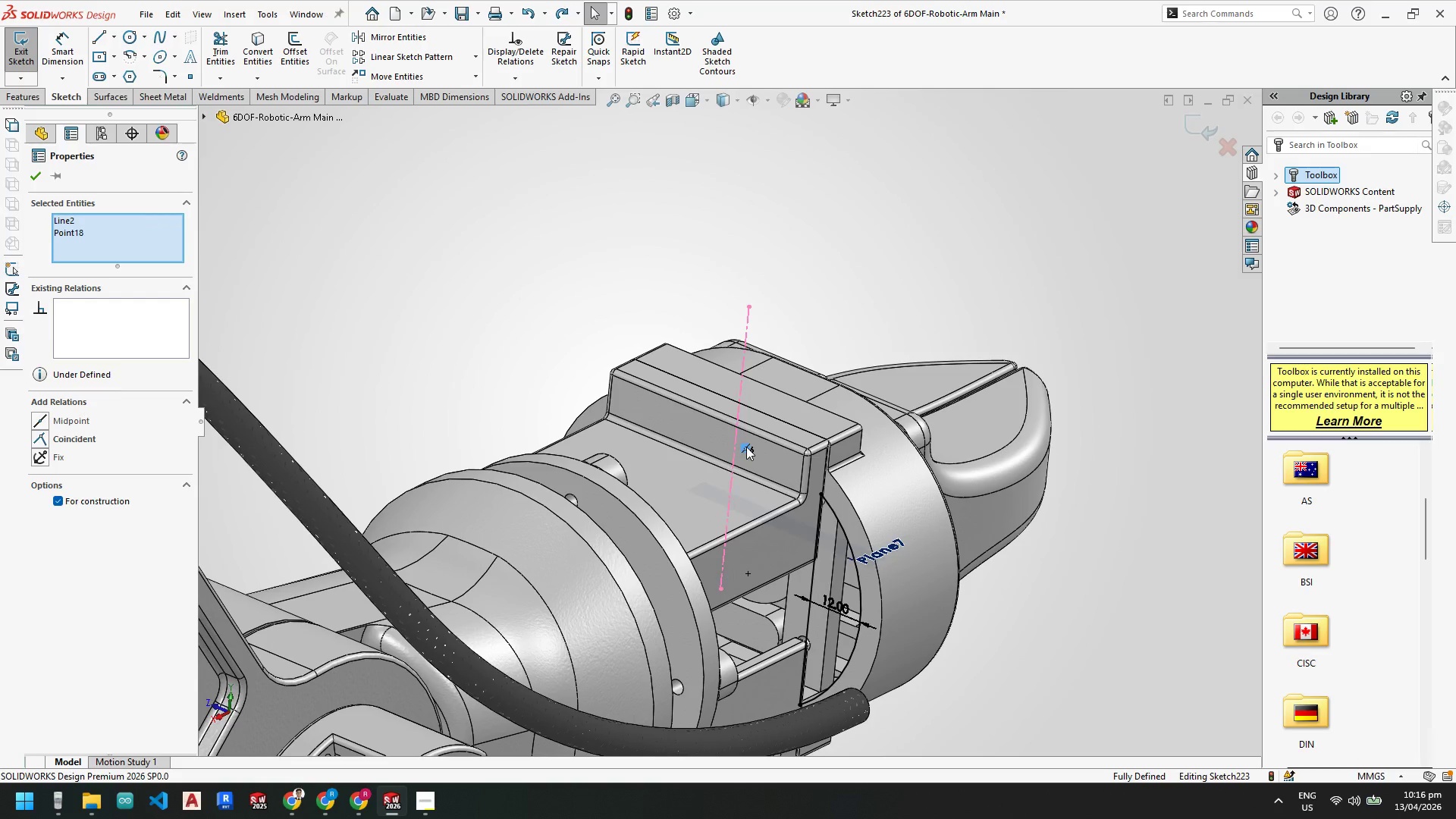 
right_click([746, 447])
 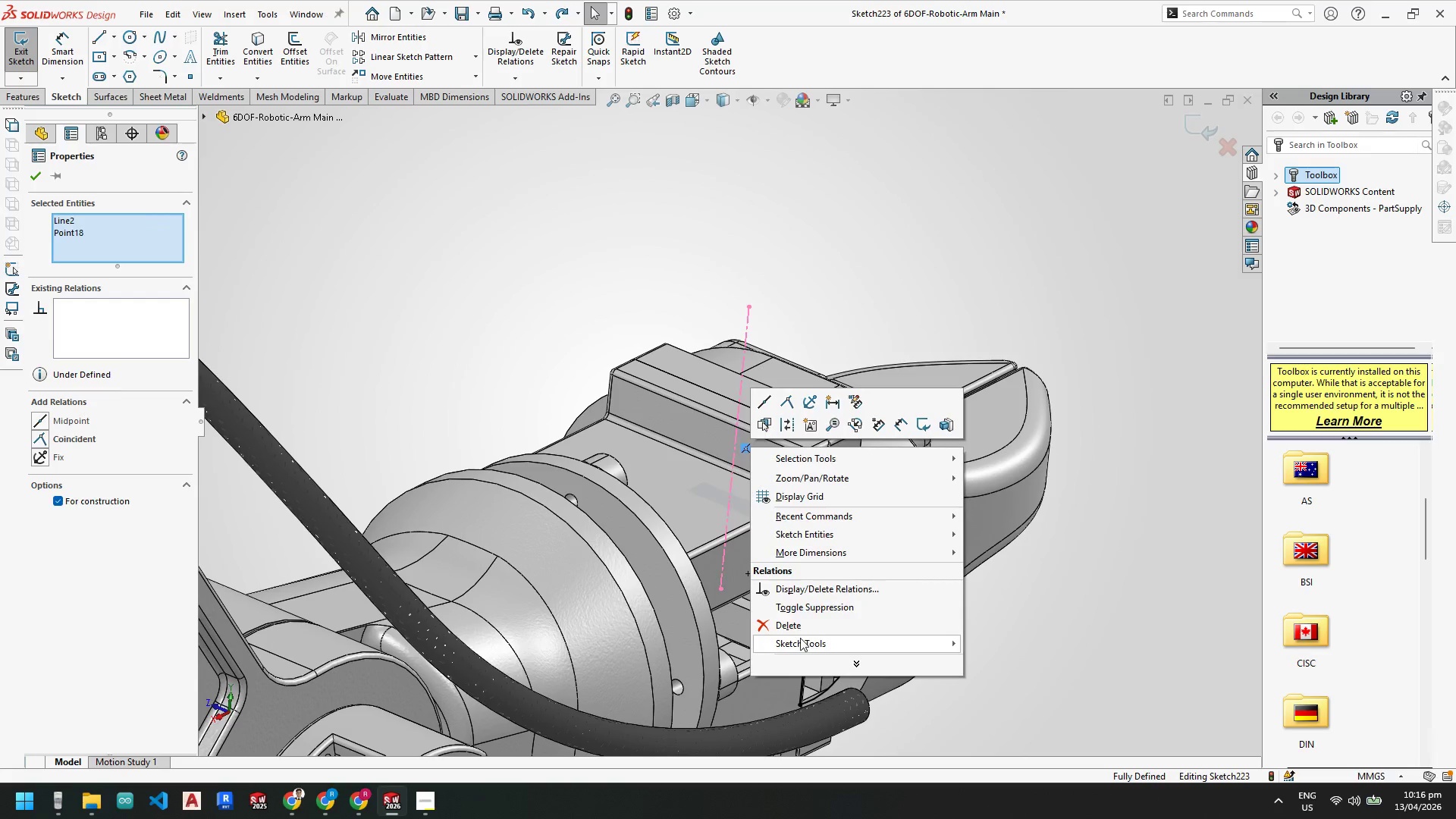 
left_click([798, 625])
 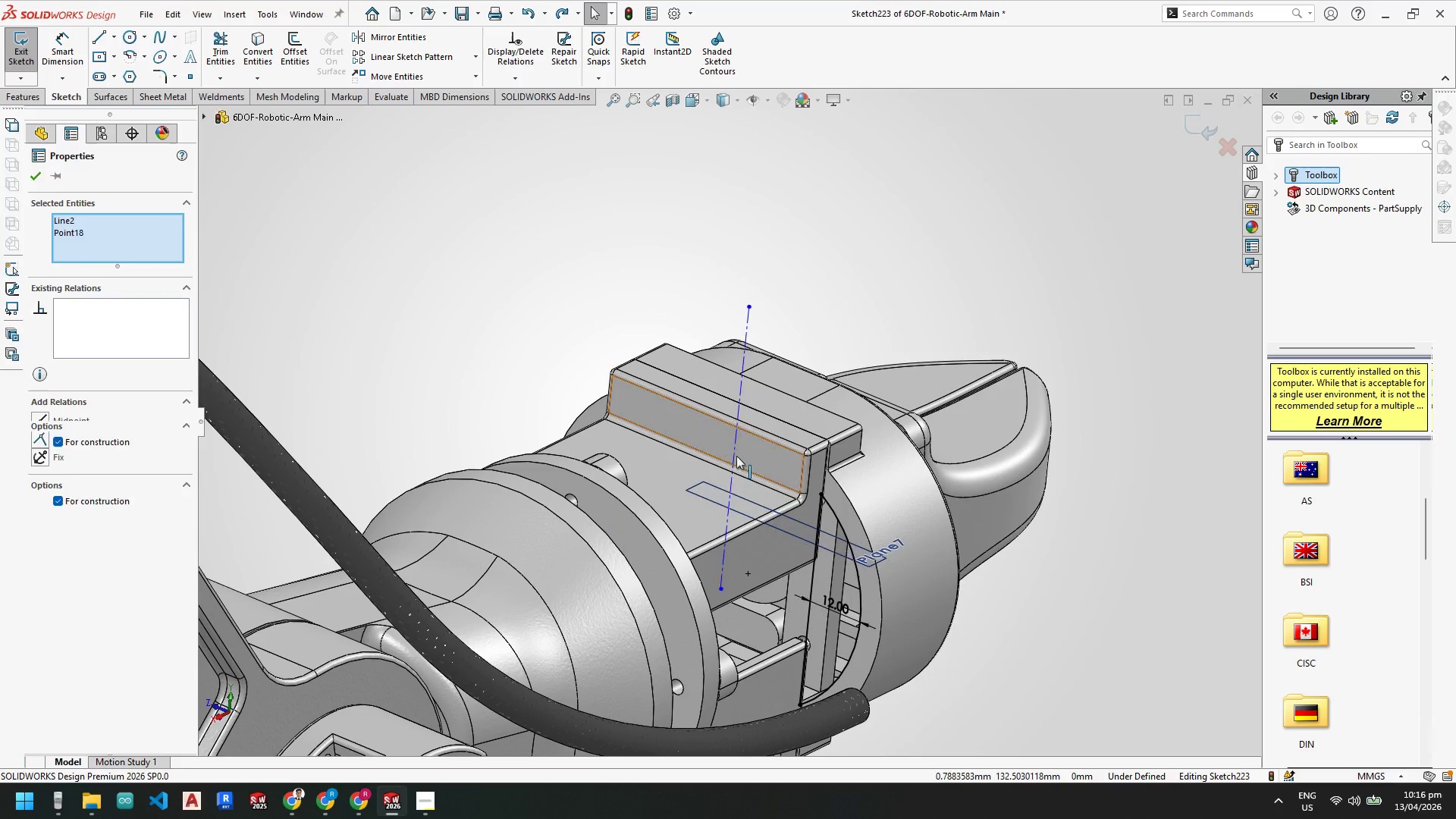 
key(Escape)
 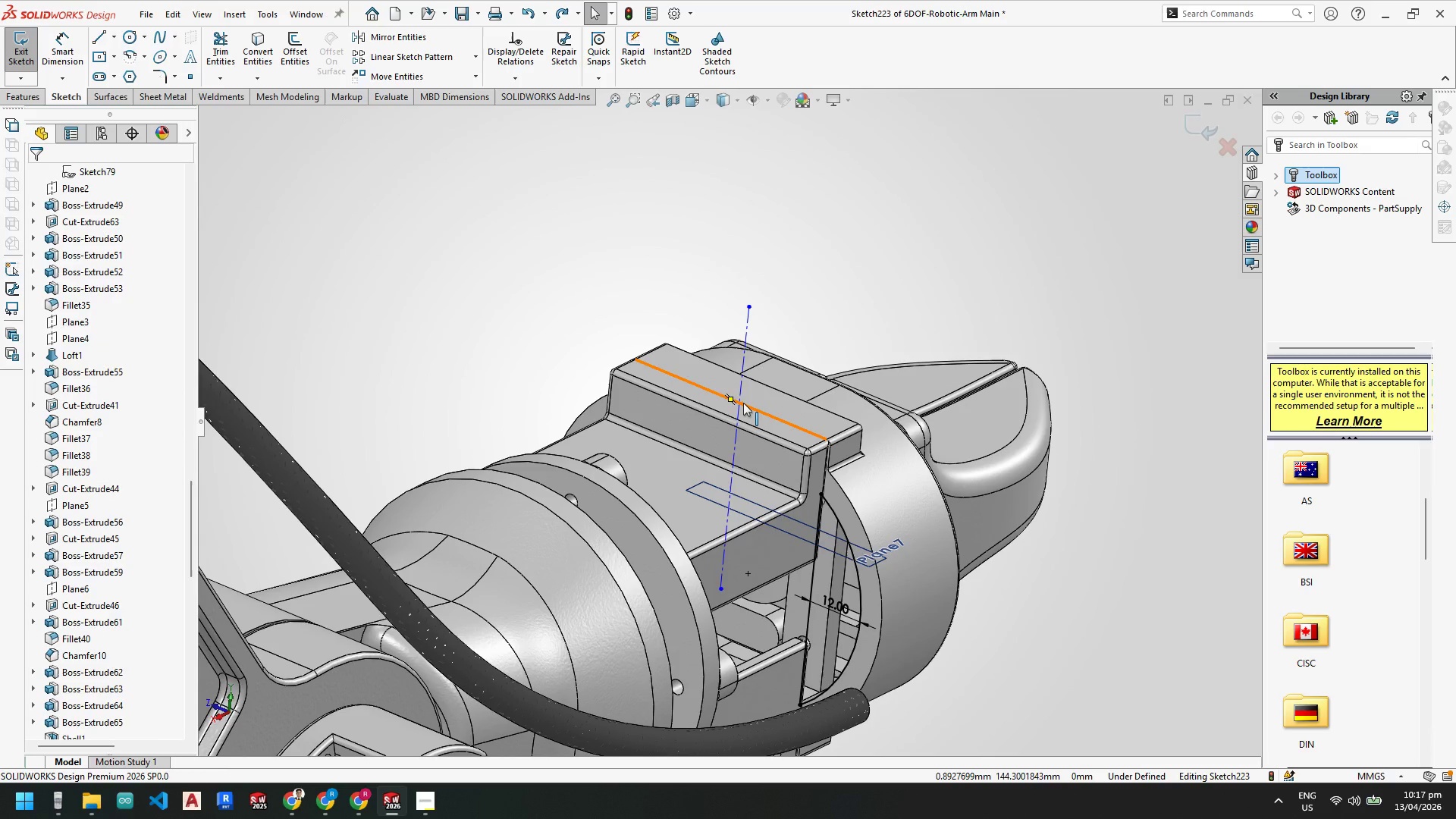 
left_click([732, 398])
 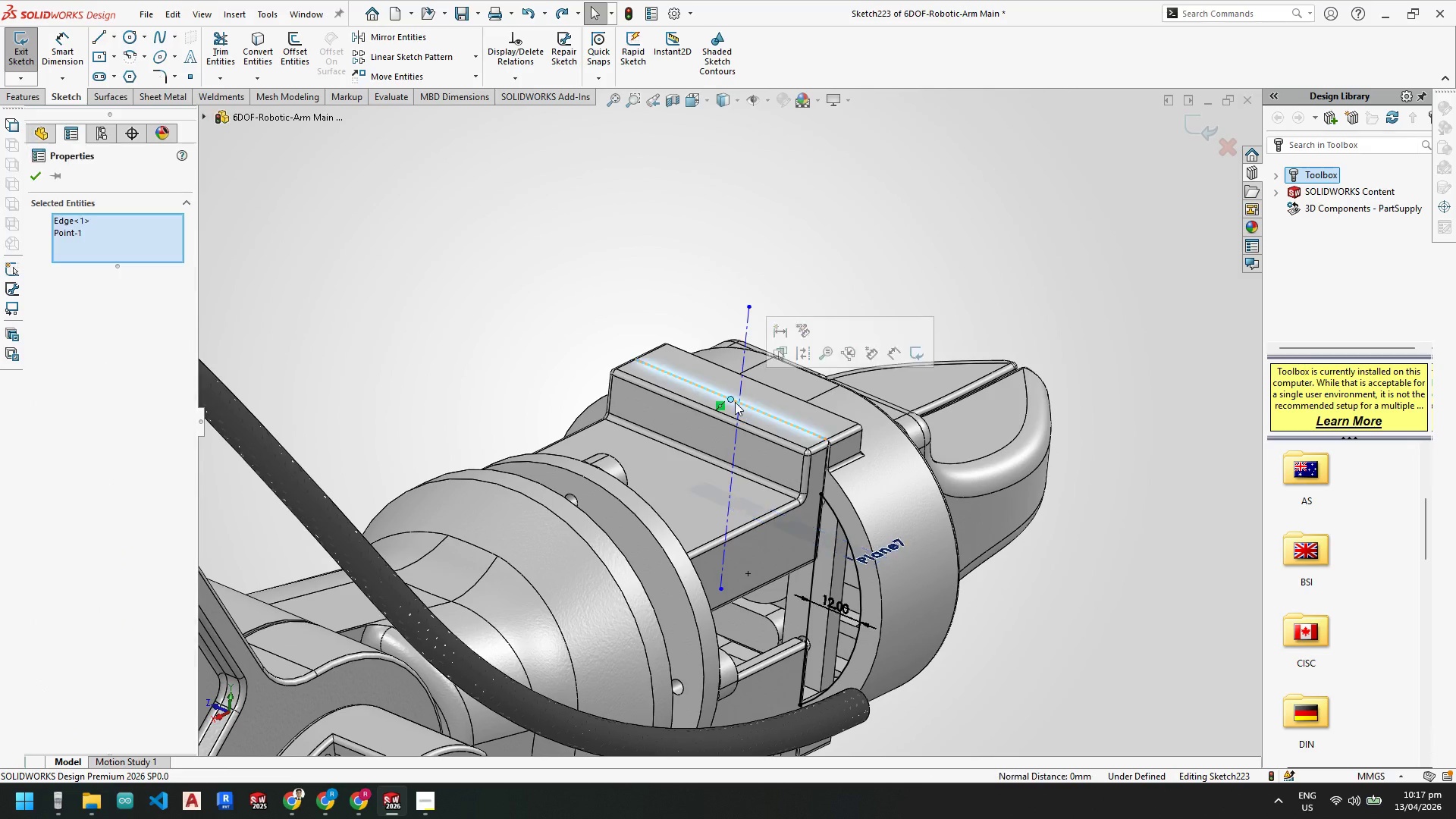 
hold_key(key=ControlLeft, duration=0.77)
left_click([740, 391])
 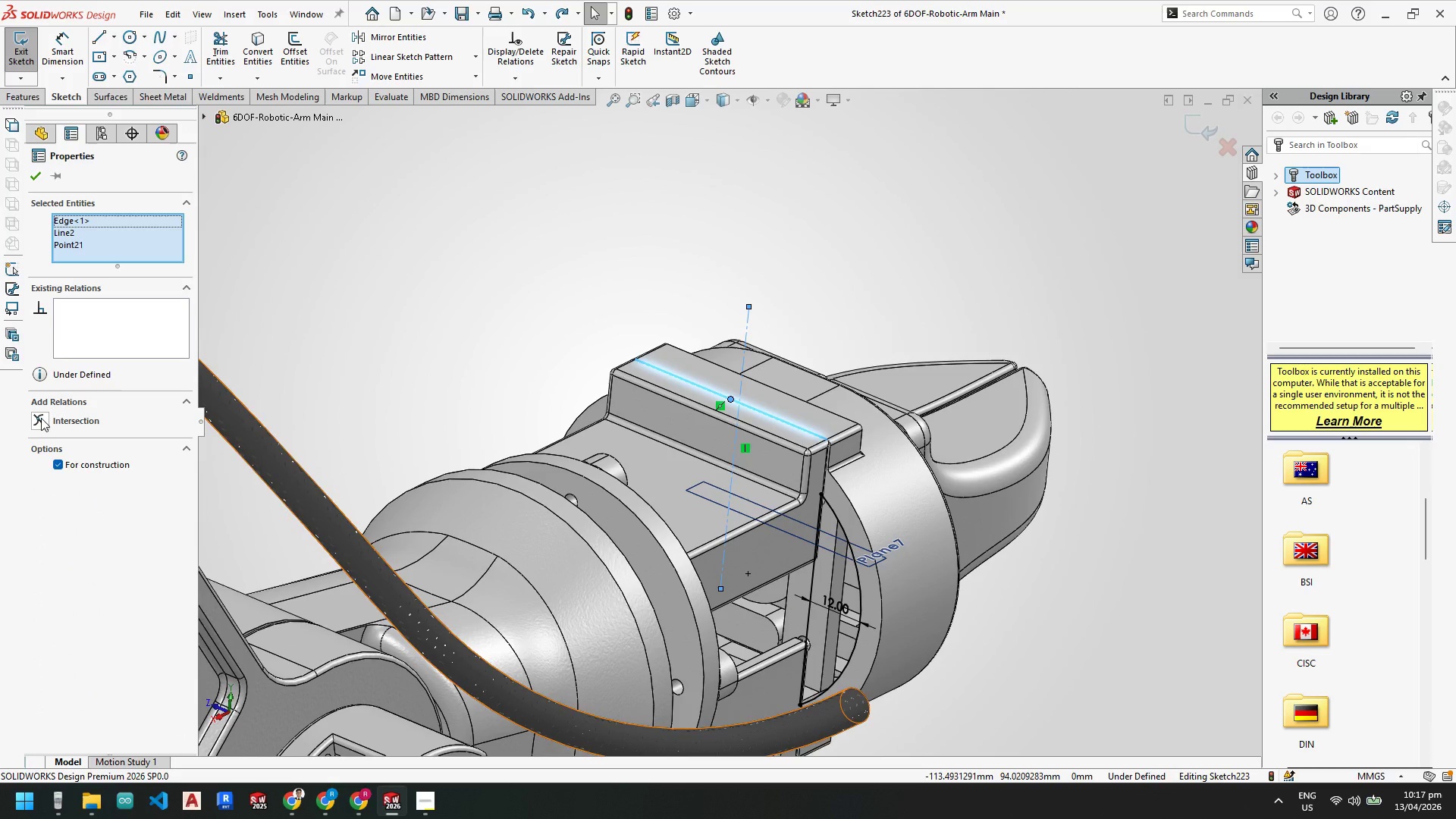 
key(Escape)
 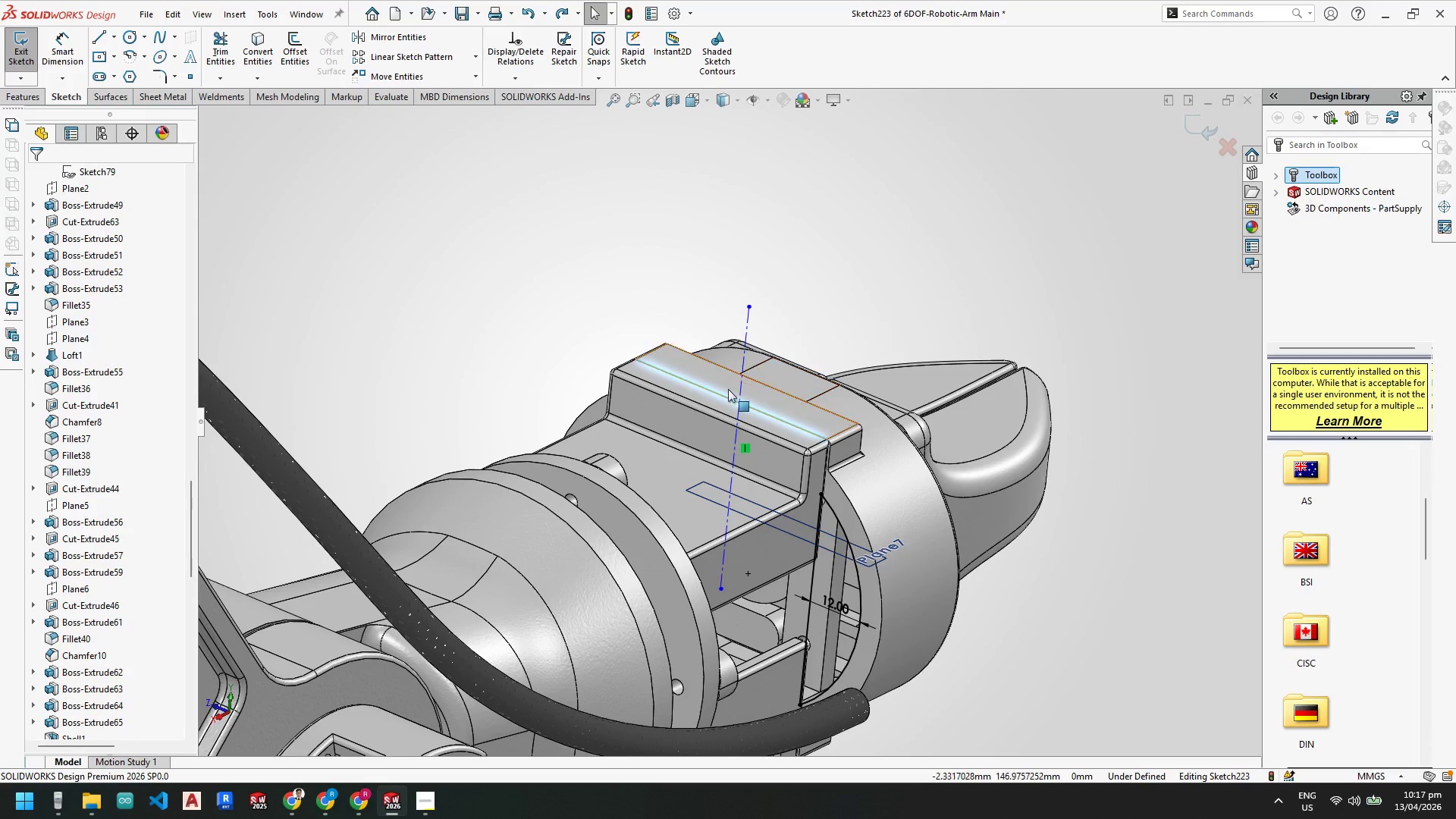 
key(Escape)
 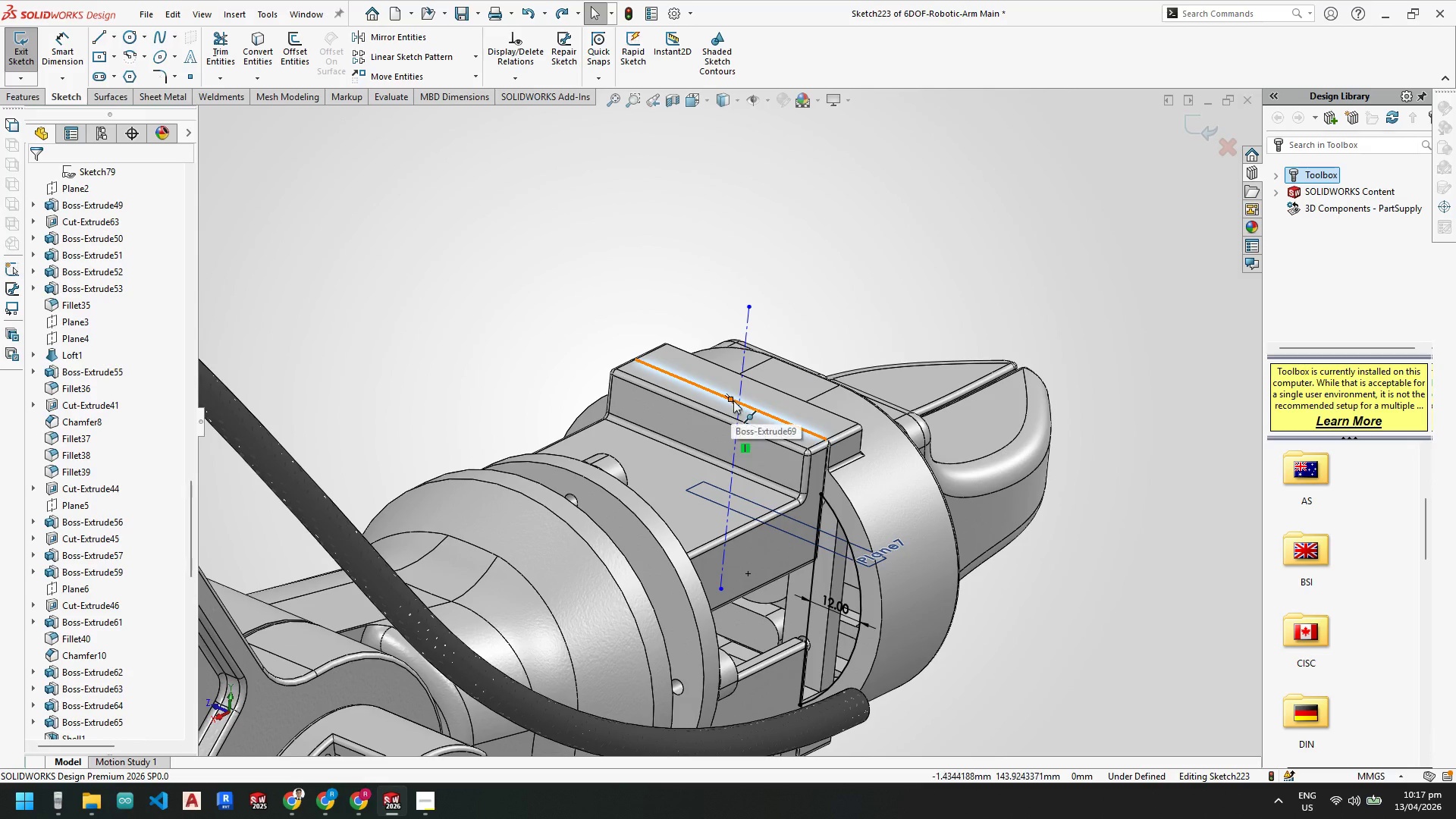 
left_click([732, 399])
 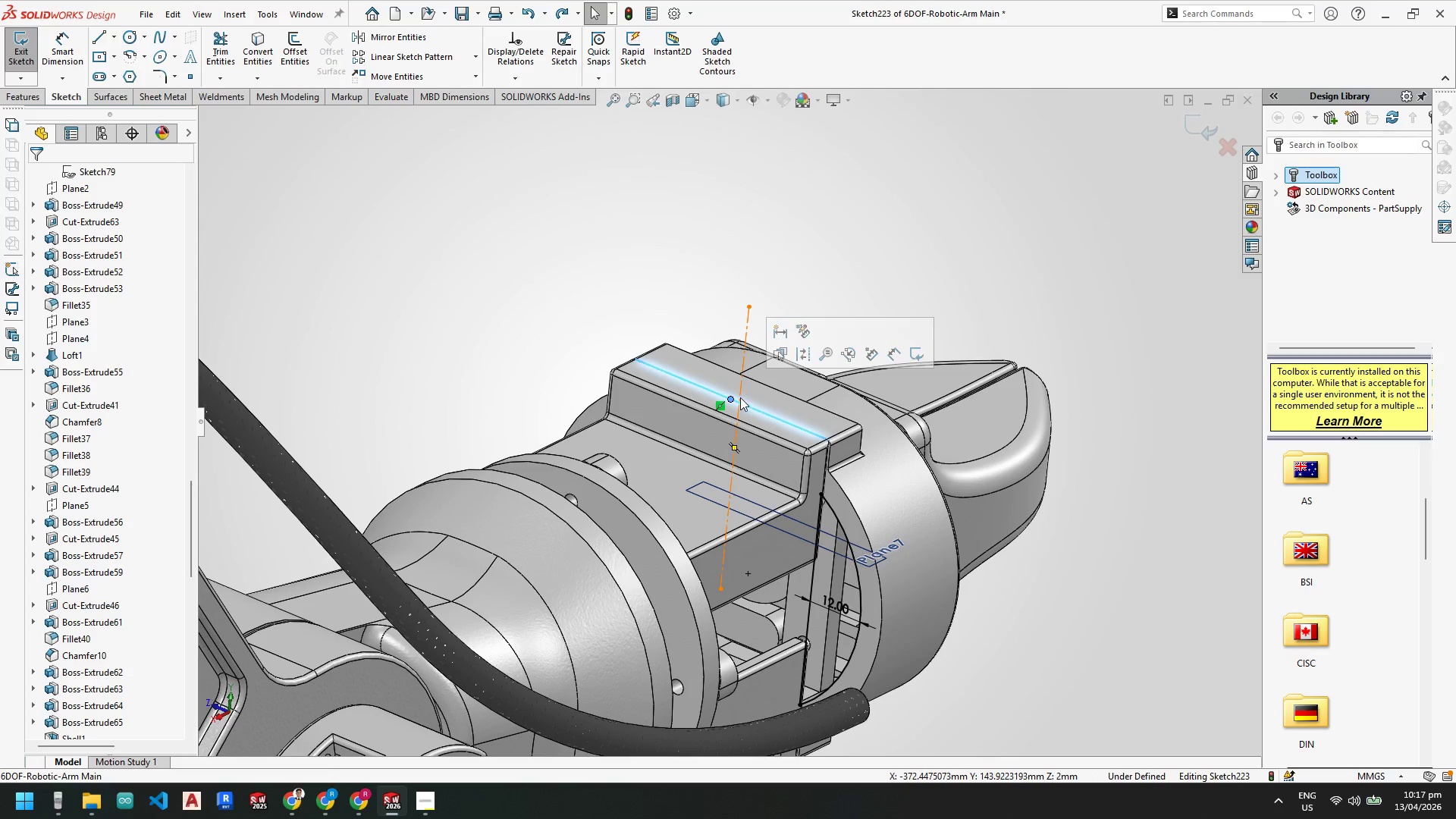 
hold_key(key=ControlLeft, duration=0.53)
left_click([740, 393])
 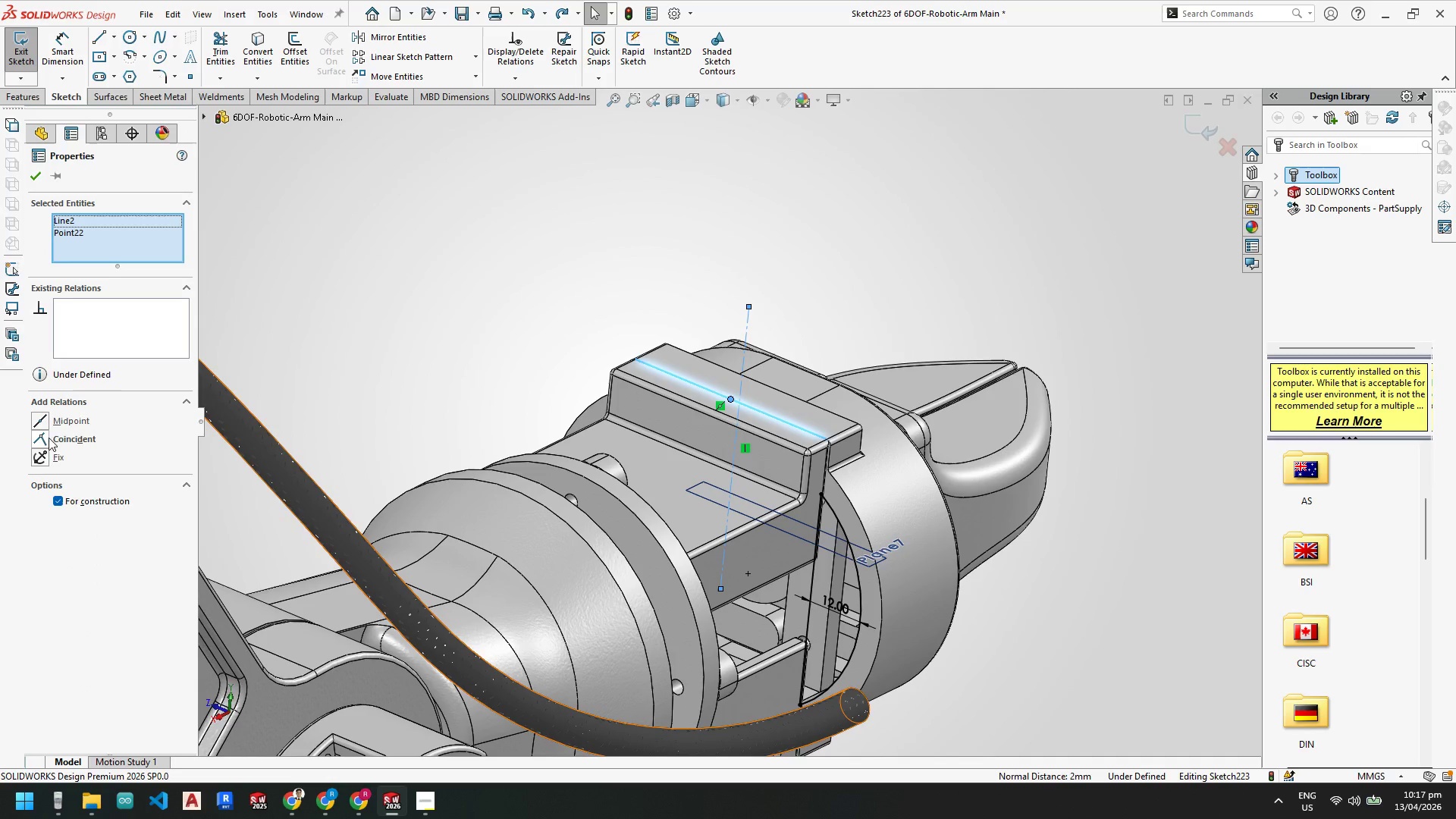 
left_click([41, 438])
 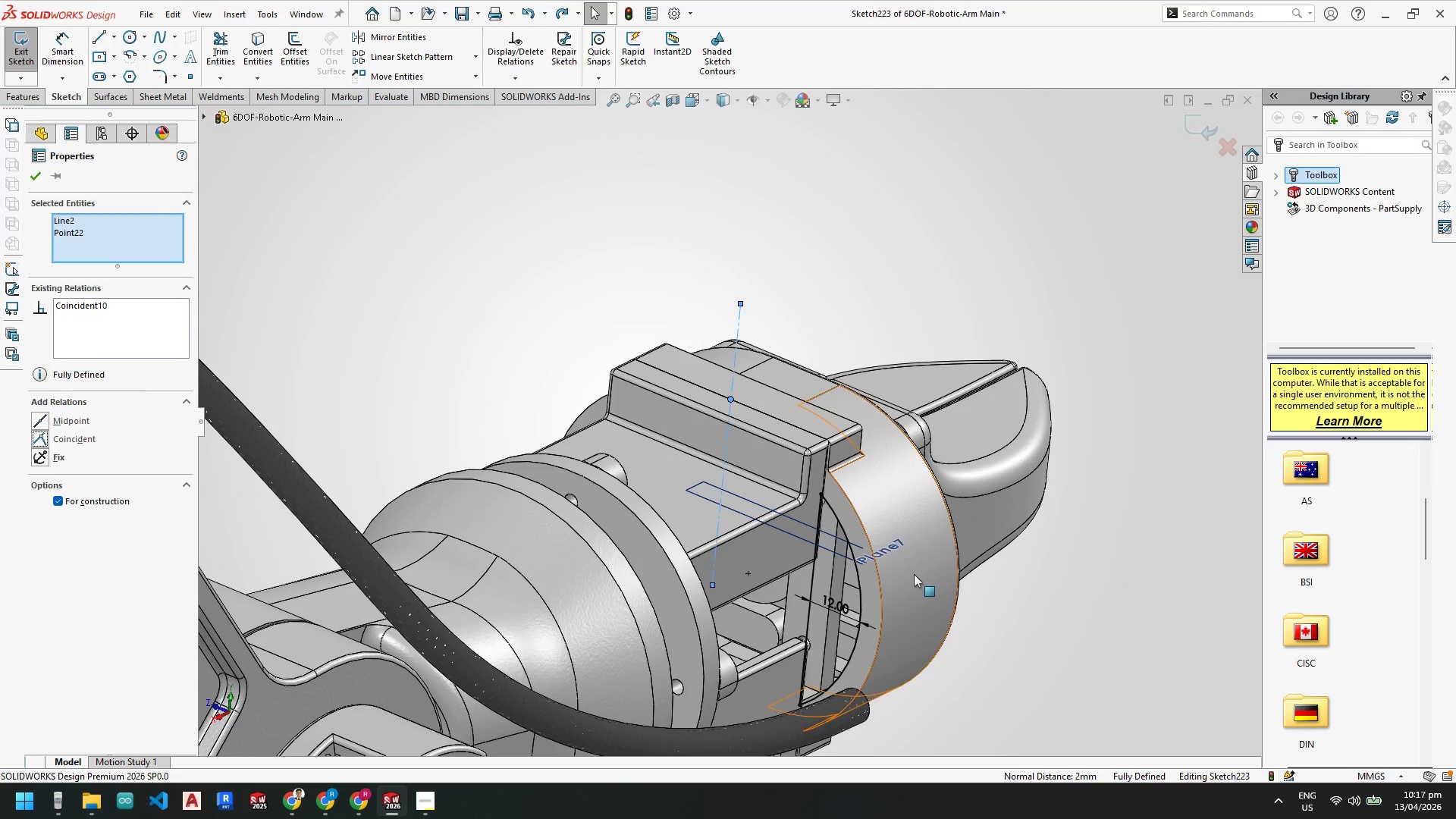 
key(Escape)
 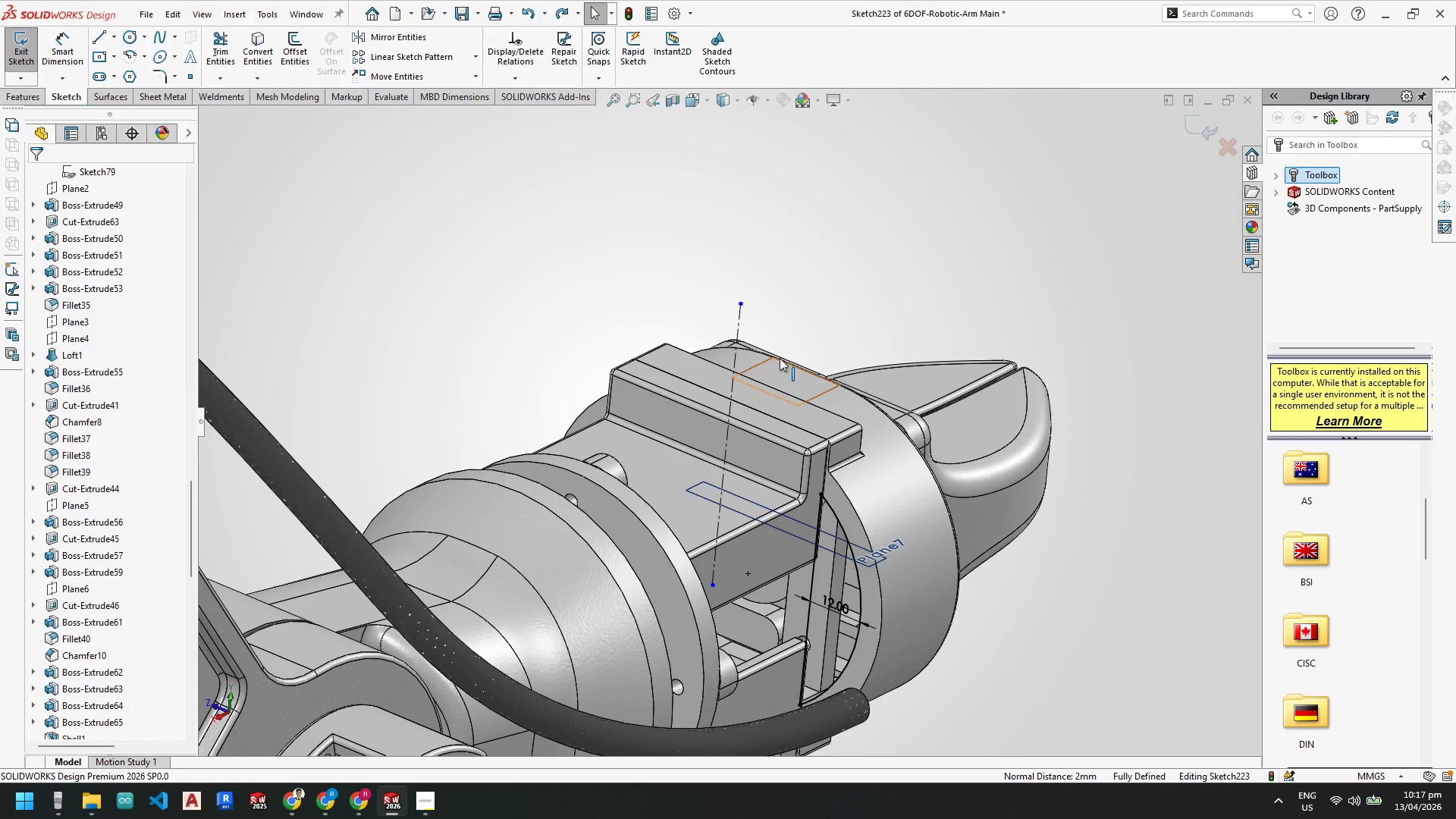 
left_click_drag(start_coordinate=[780, 340], to_coordinate=[919, 778])
 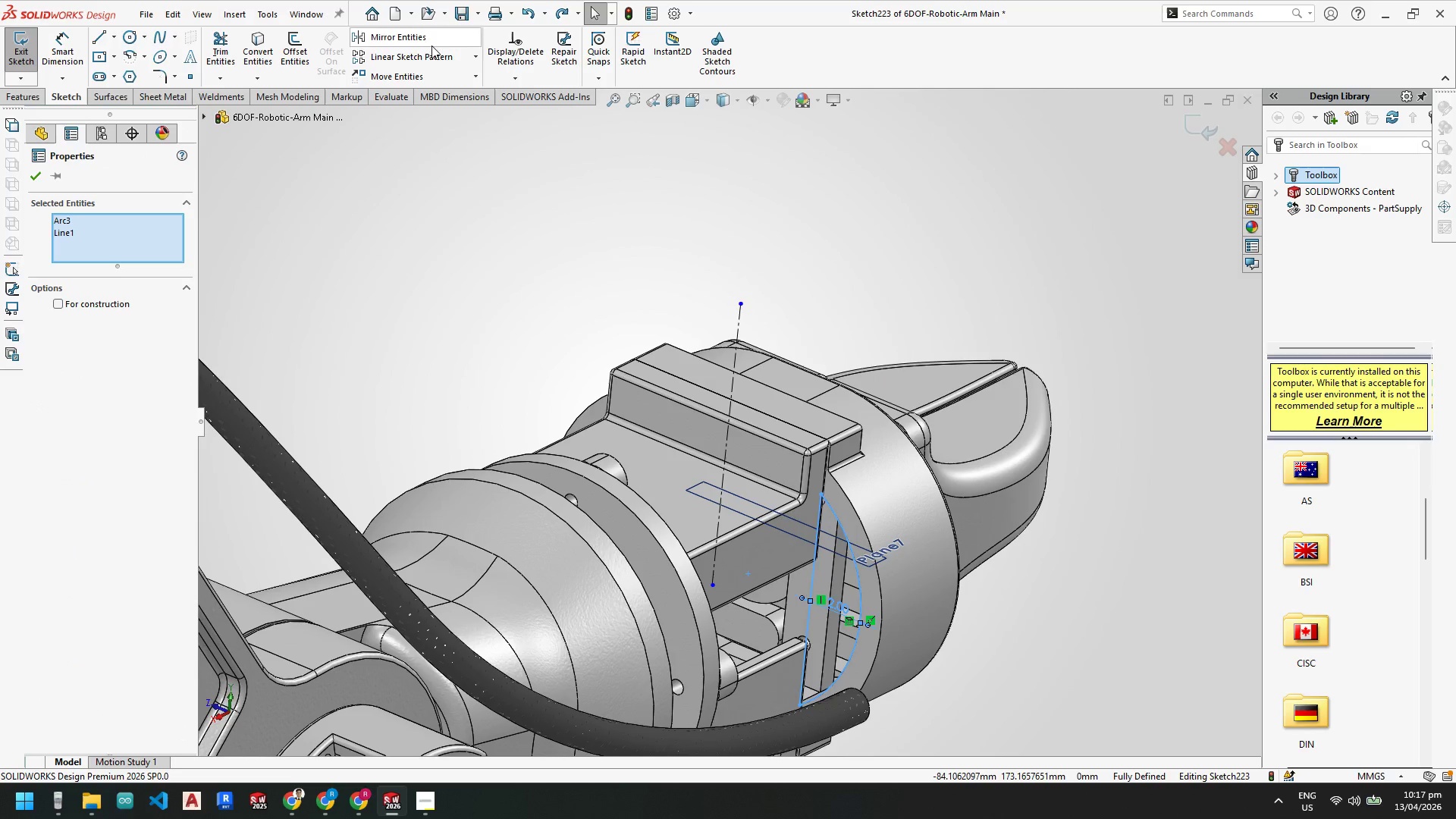 
key(Escape)
 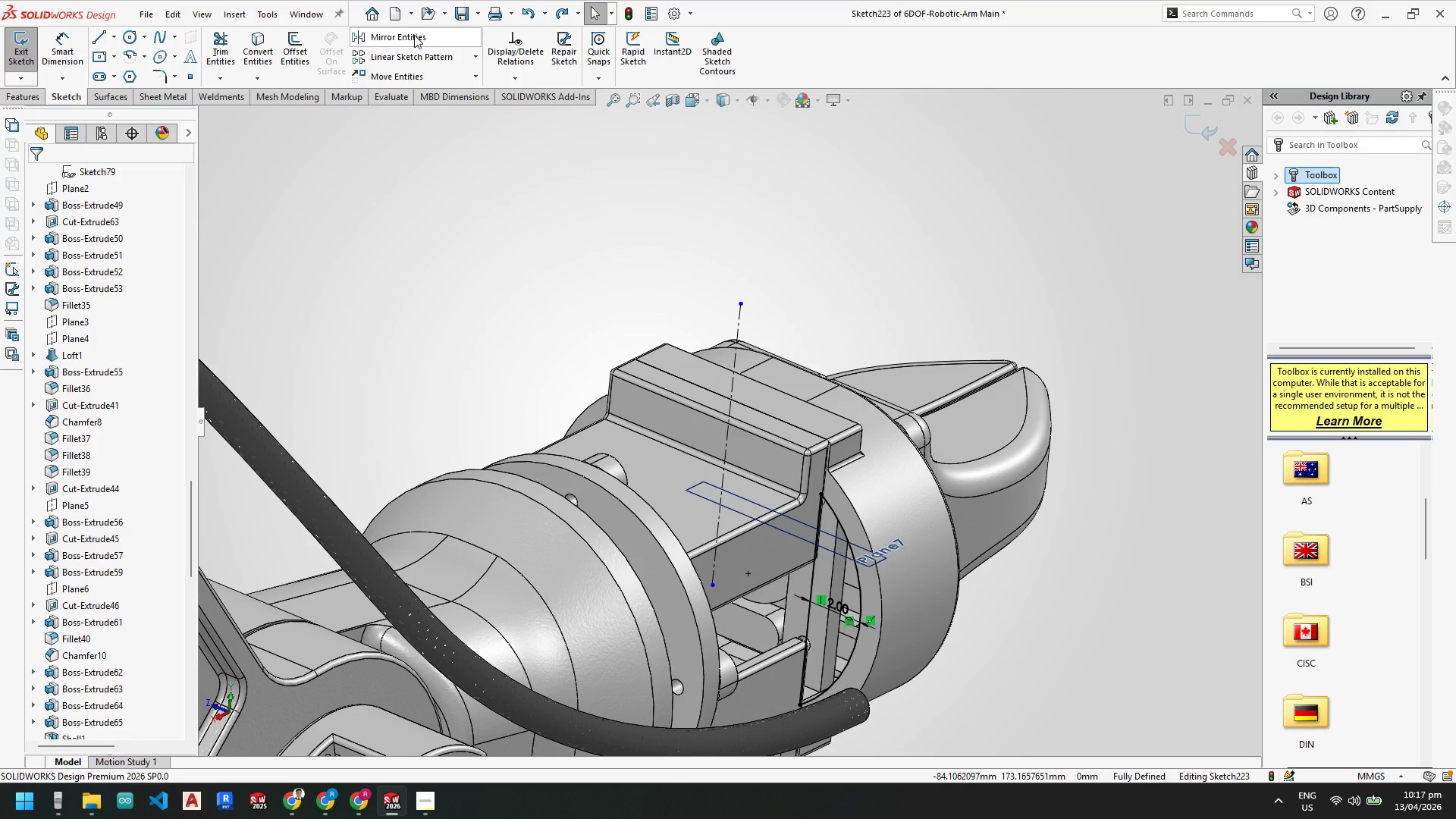 
left_click([414, 35])
 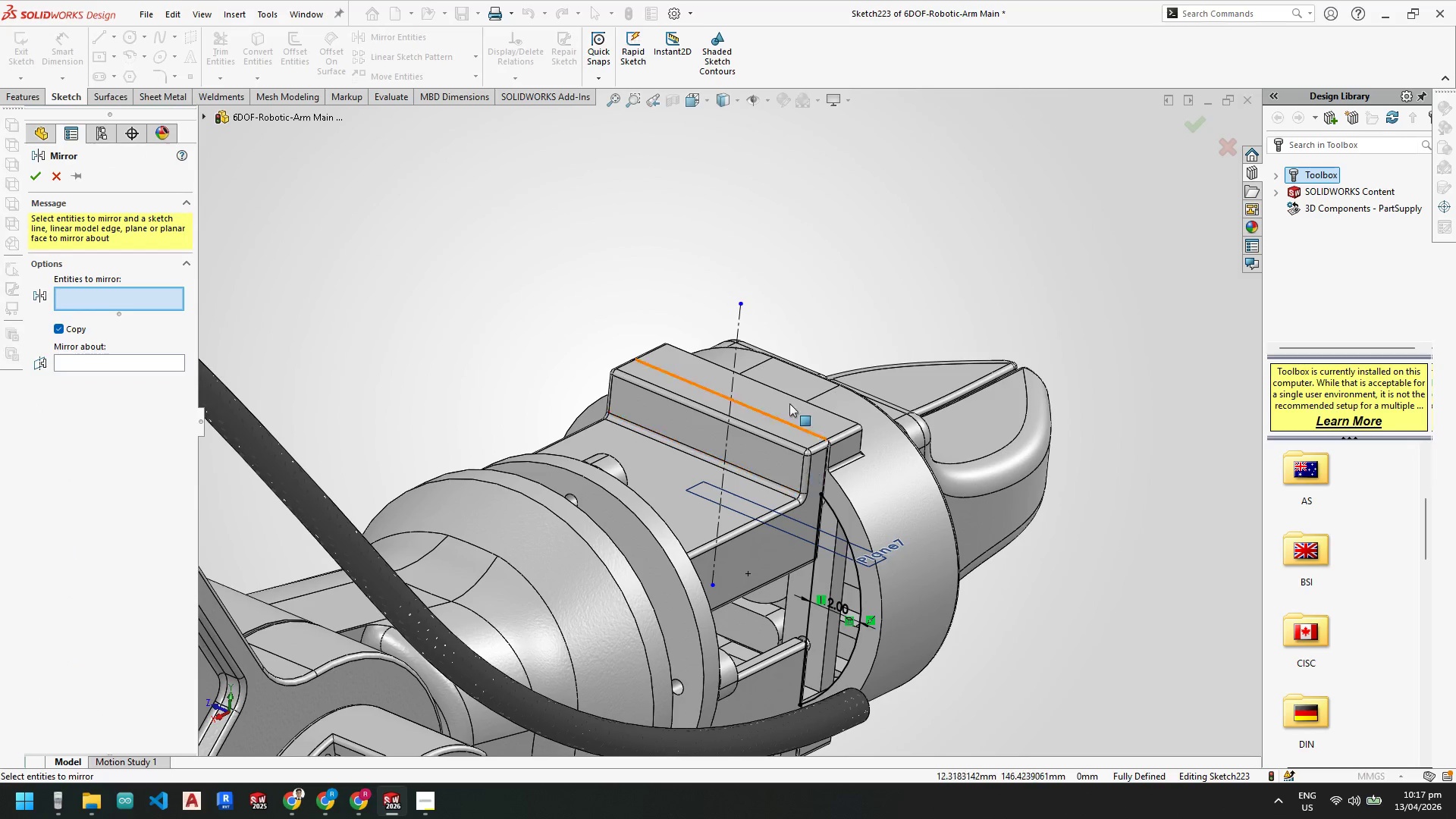 
left_click_drag(start_coordinate=[786, 388], to_coordinate=[897, 729])
 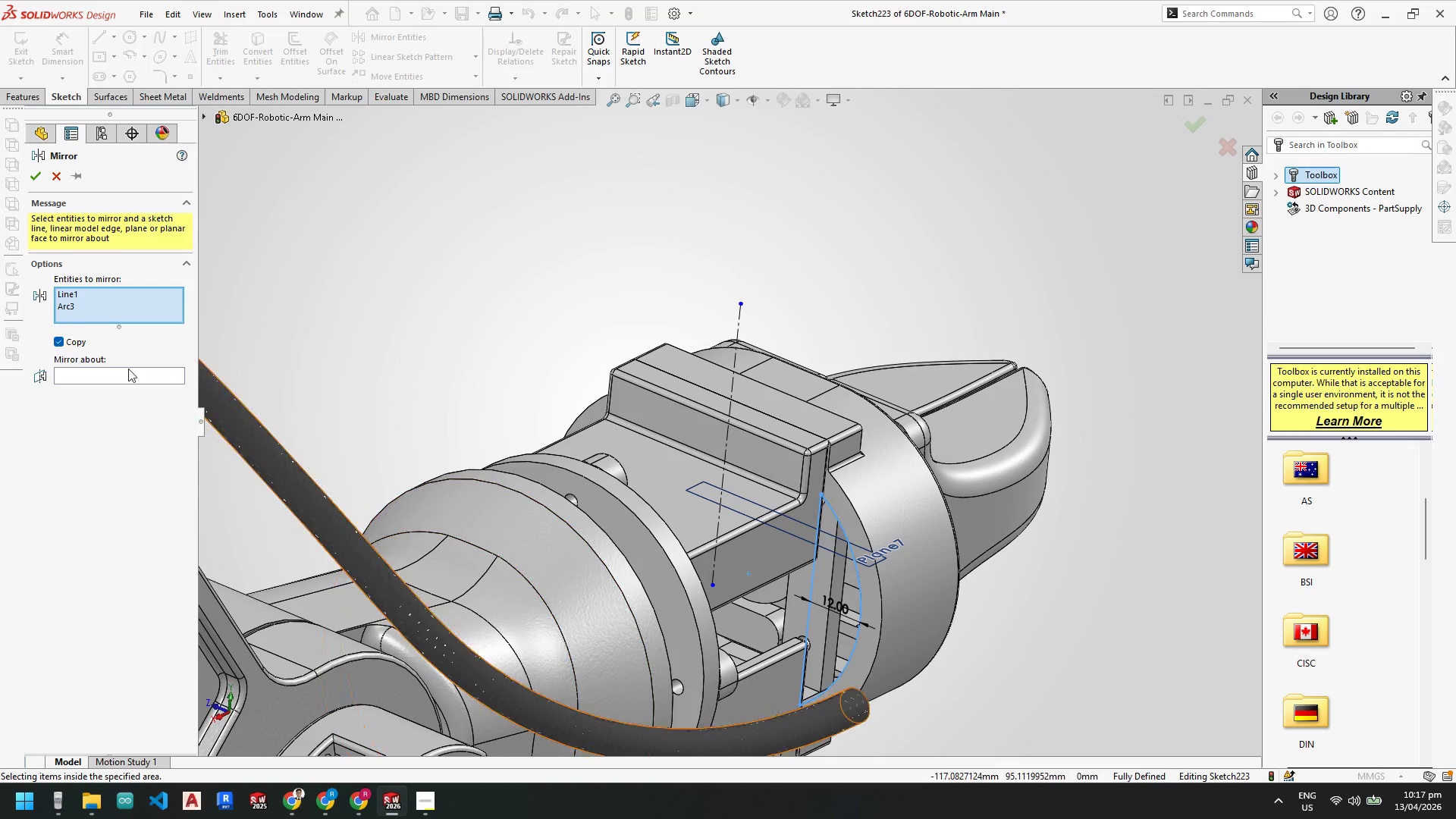 
double_click([126, 372])
 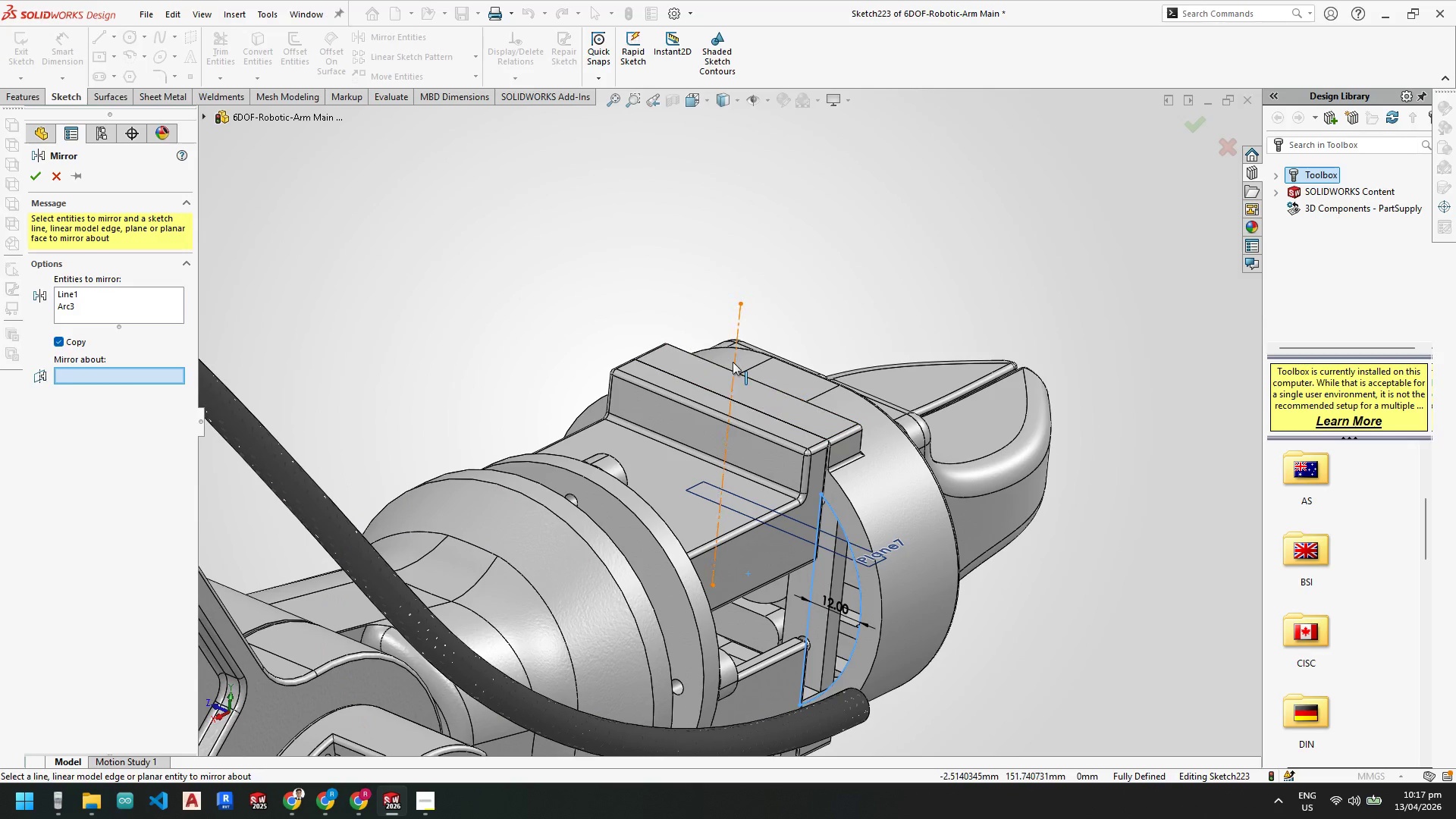 
left_click([733, 362])
 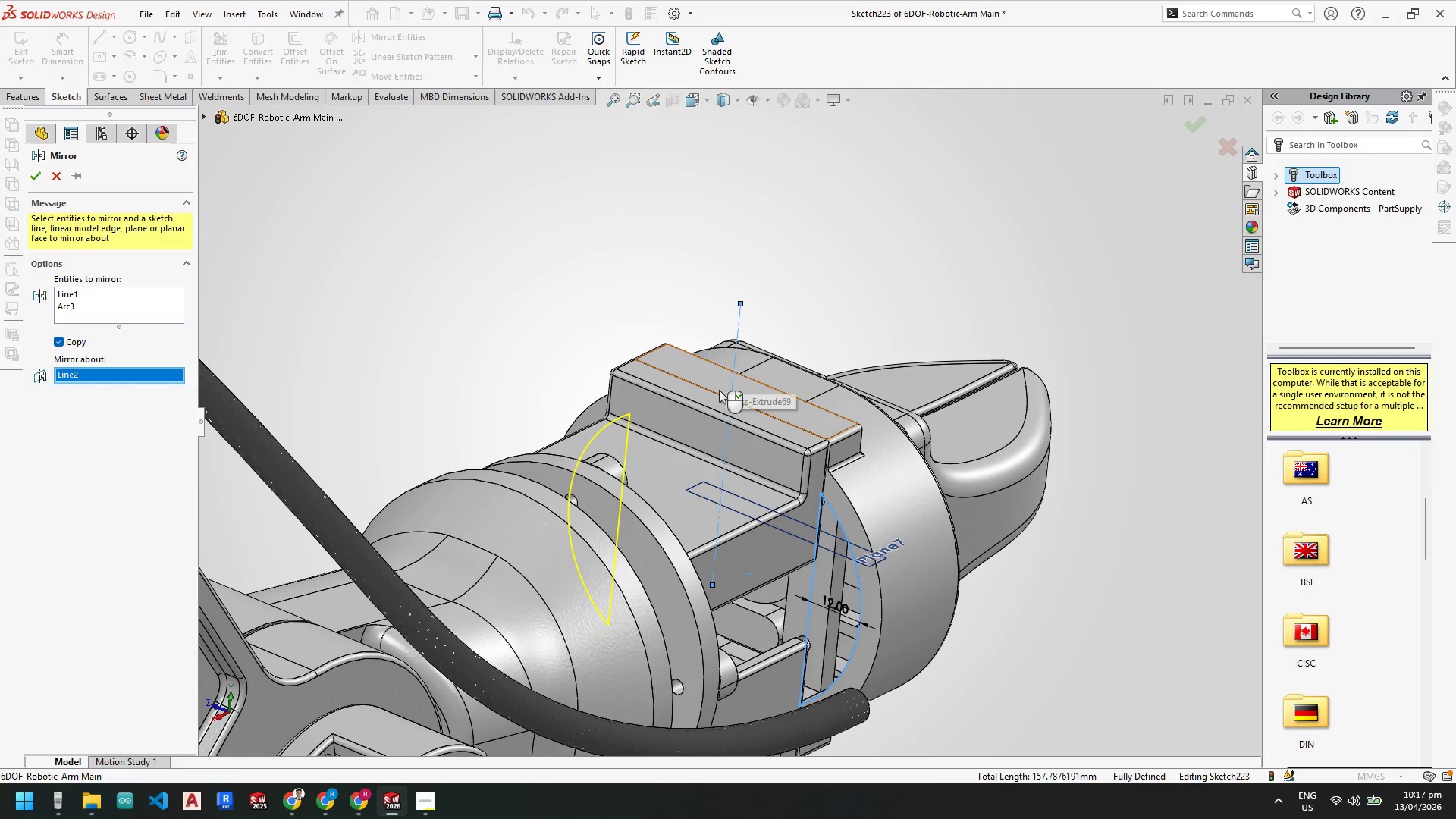 
scroll: coordinate [673, 508], scroll_direction: up, amount: 1.0
 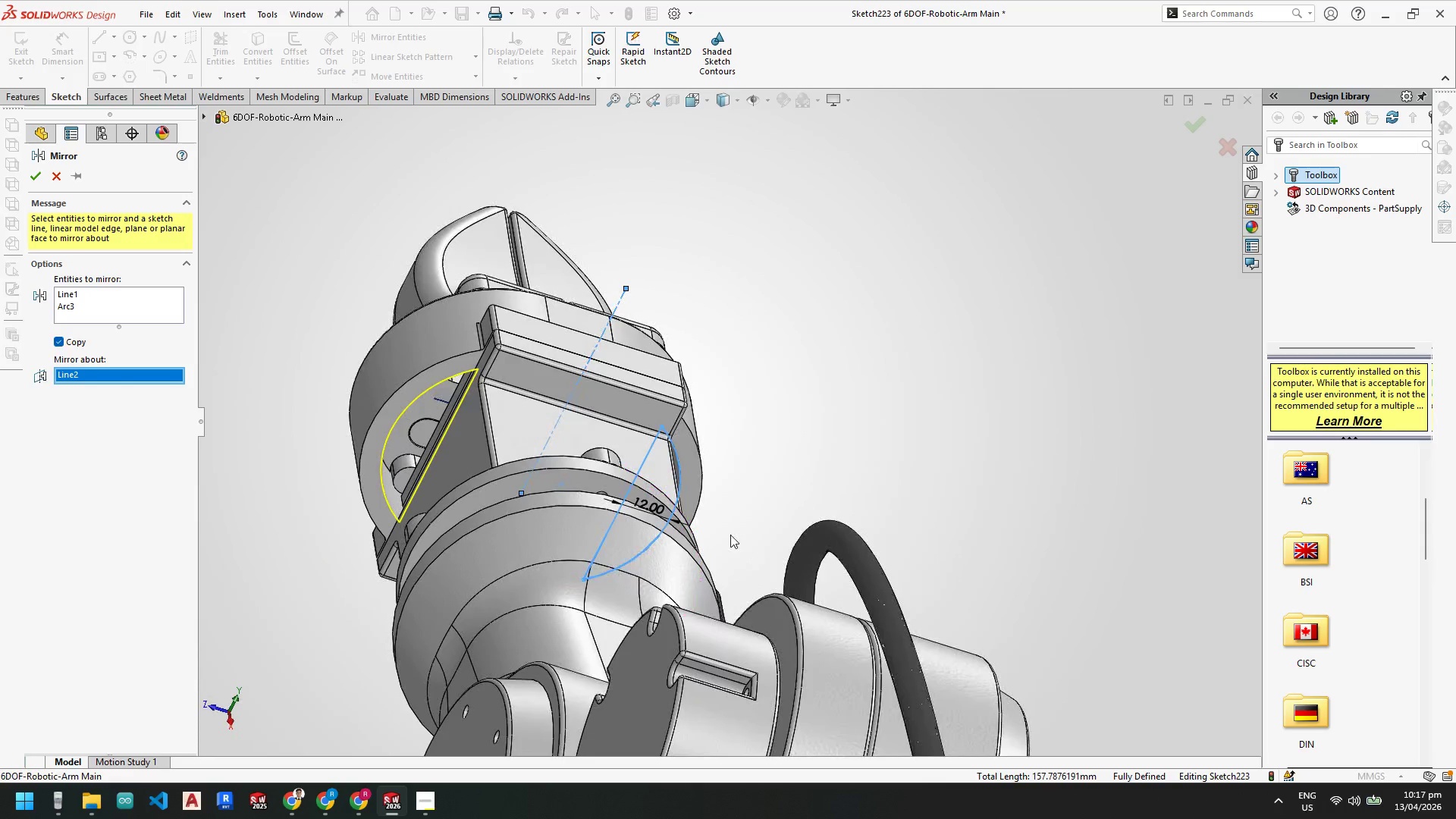 
scroll: coordinate [377, 315], scroll_direction: down, amount: 3.0
 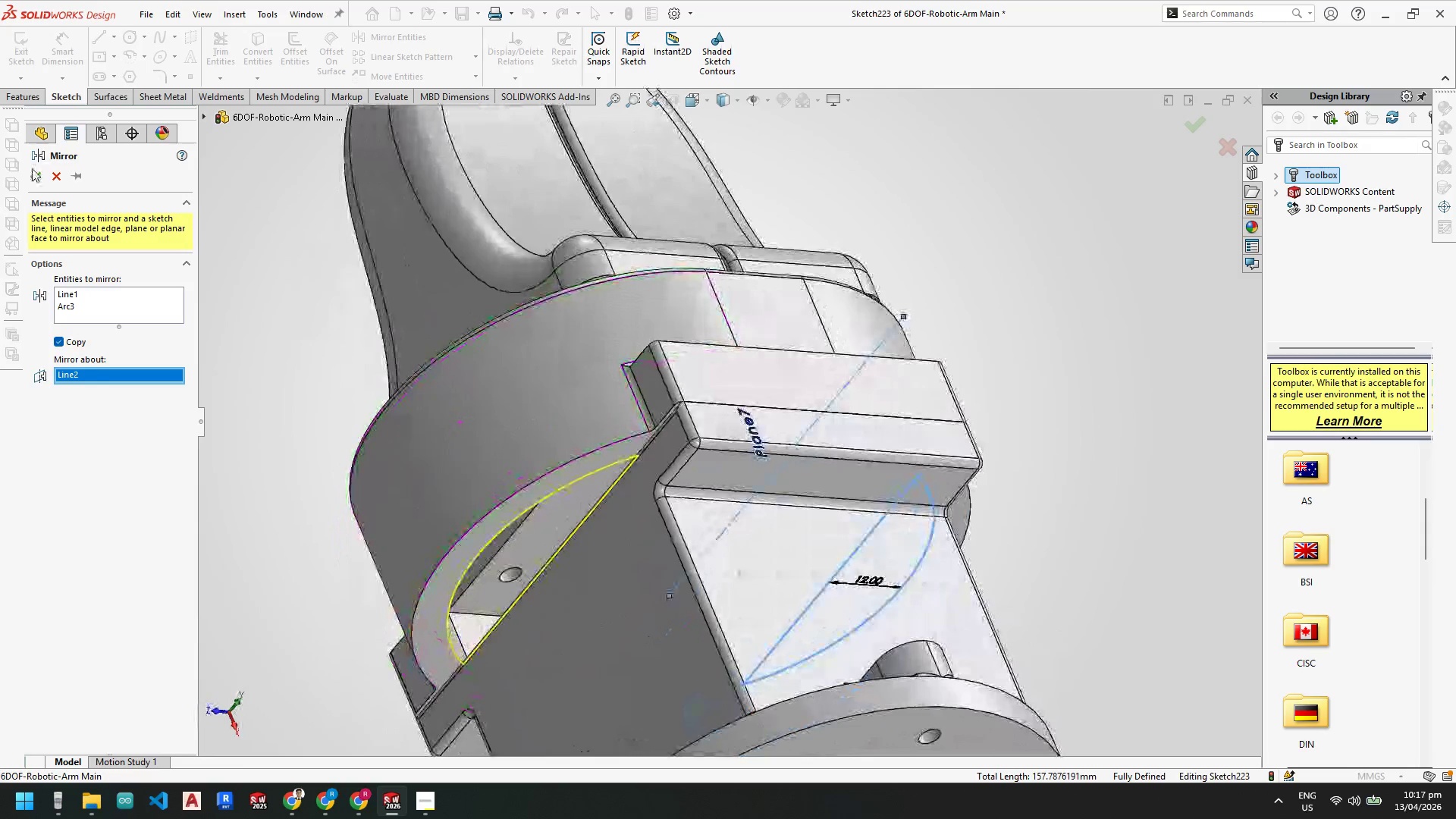 
left_click([32, 175])
 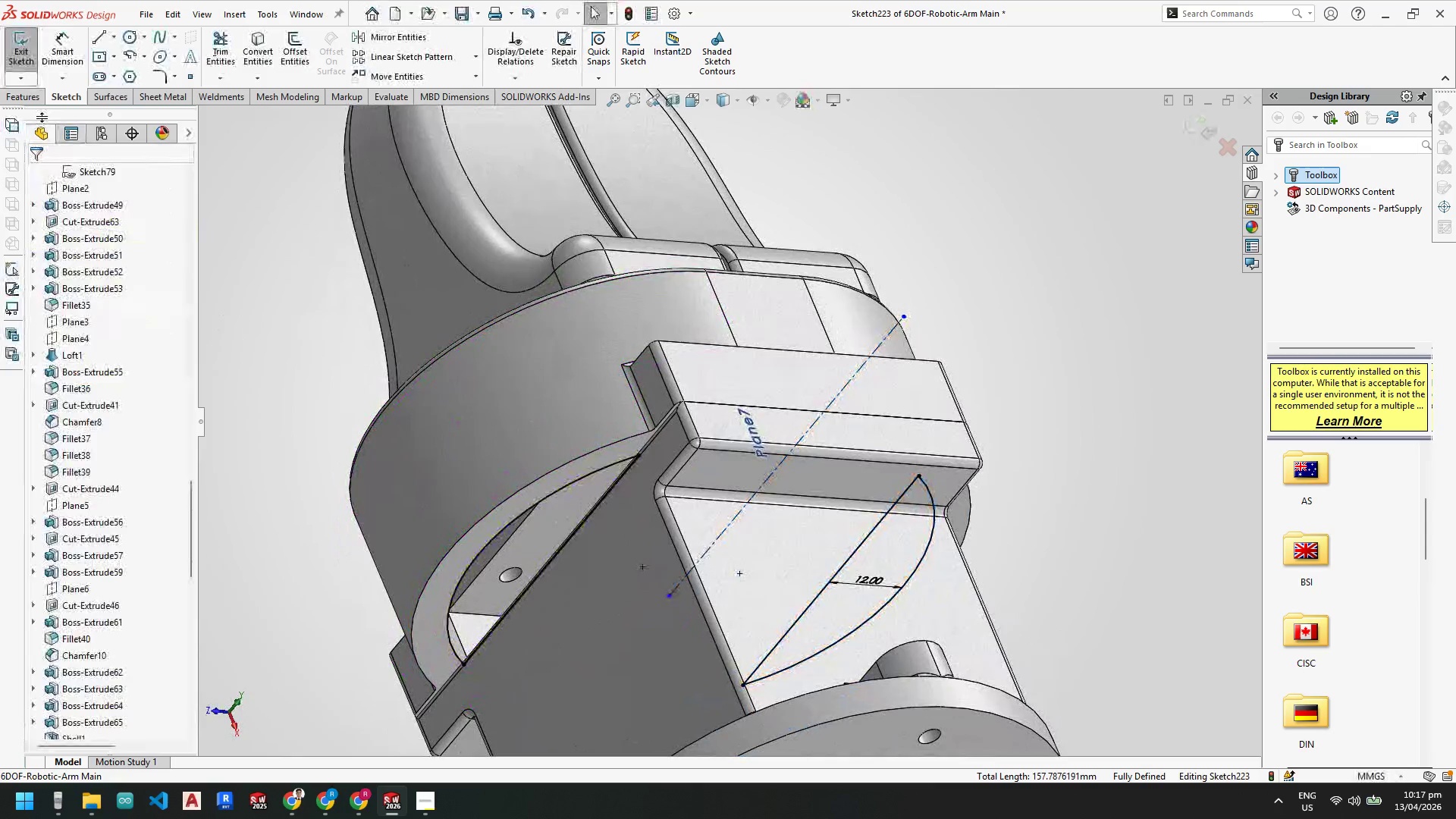 
left_click([30, 97])
 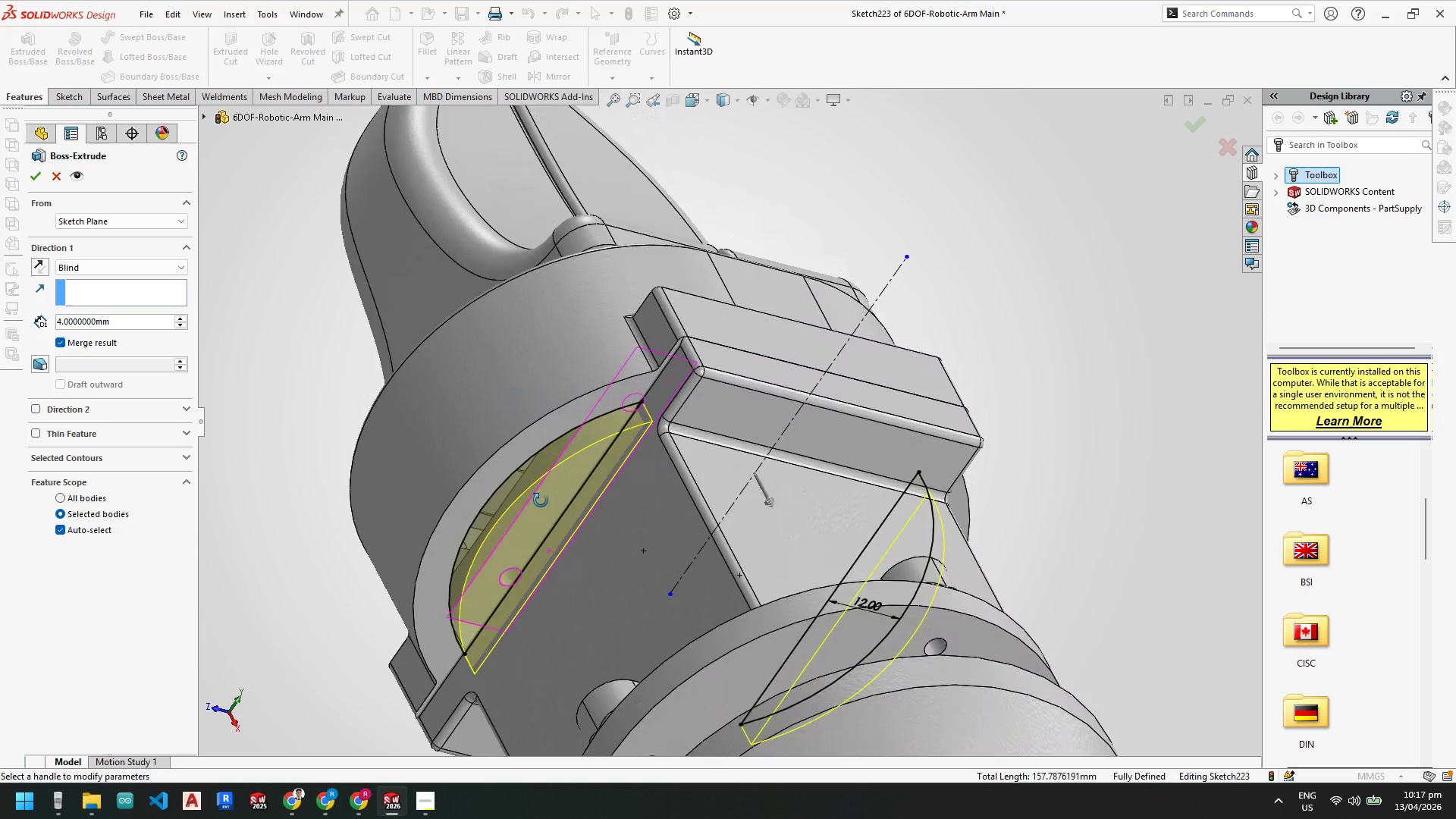 
left_click([33, 267])
 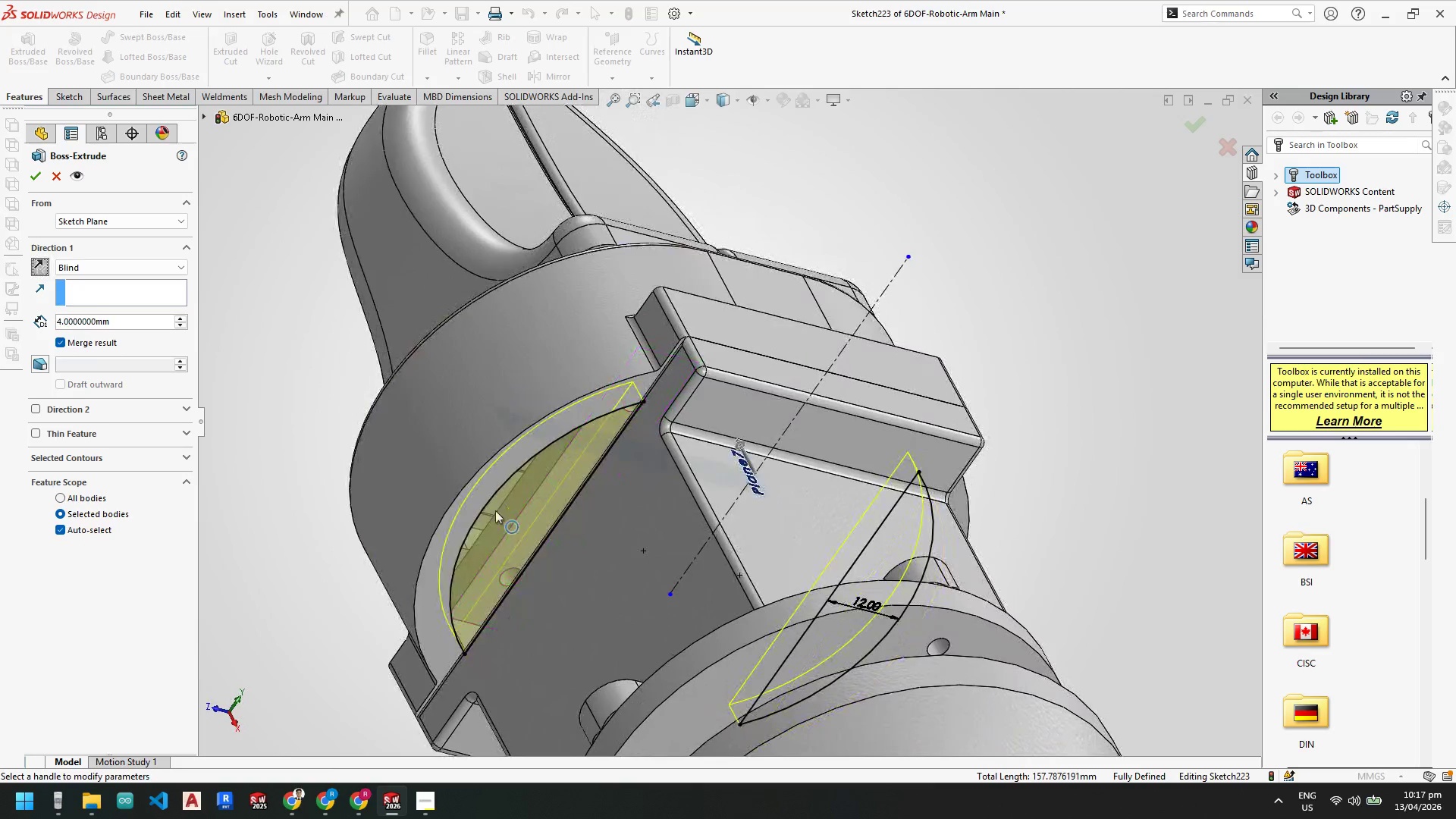 
scroll: coordinate [500, 512], scroll_direction: up, amount: 1.0
 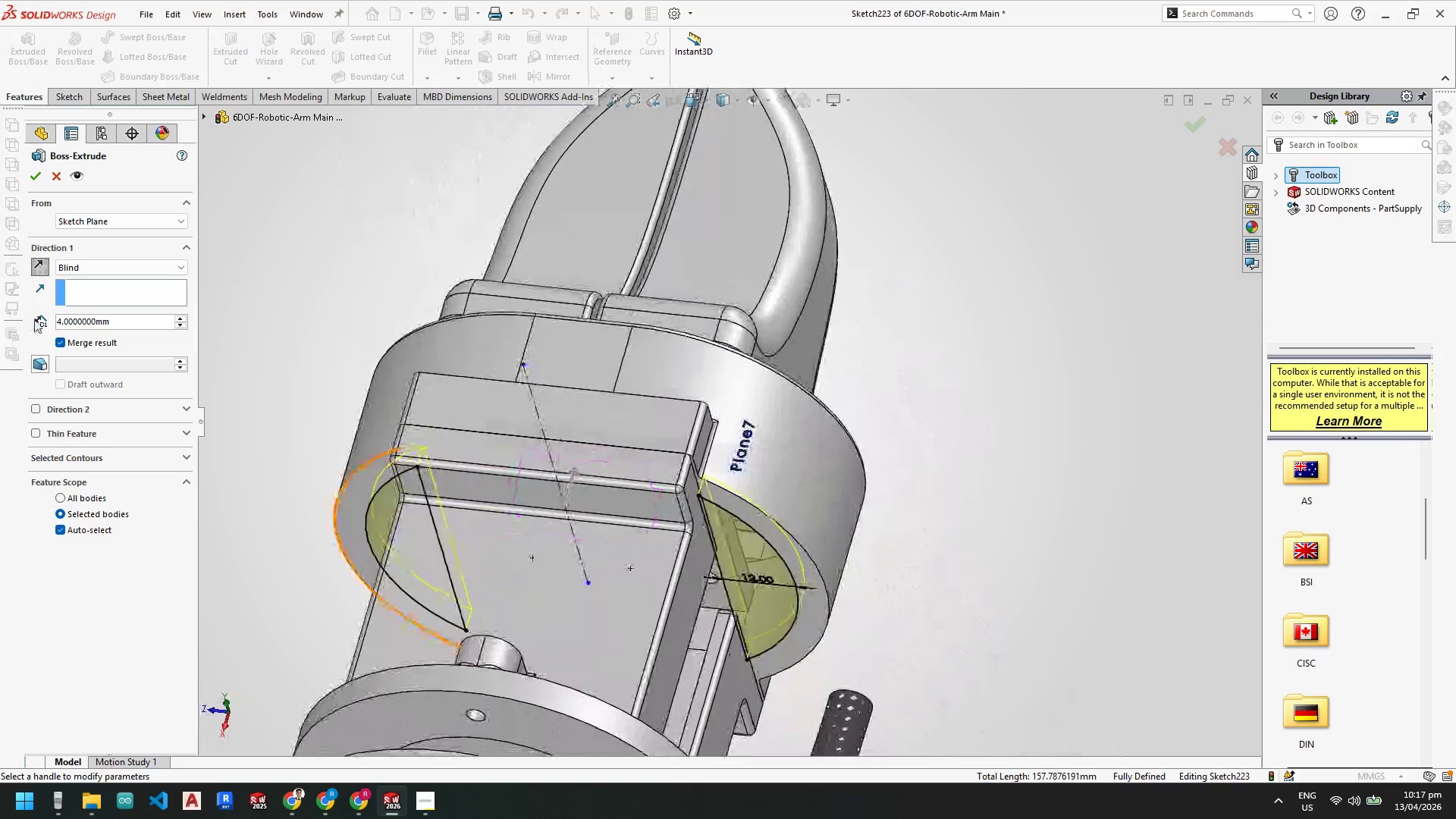 
left_click_drag(start_coordinate=[132, 319], to_coordinate=[0, 278])
 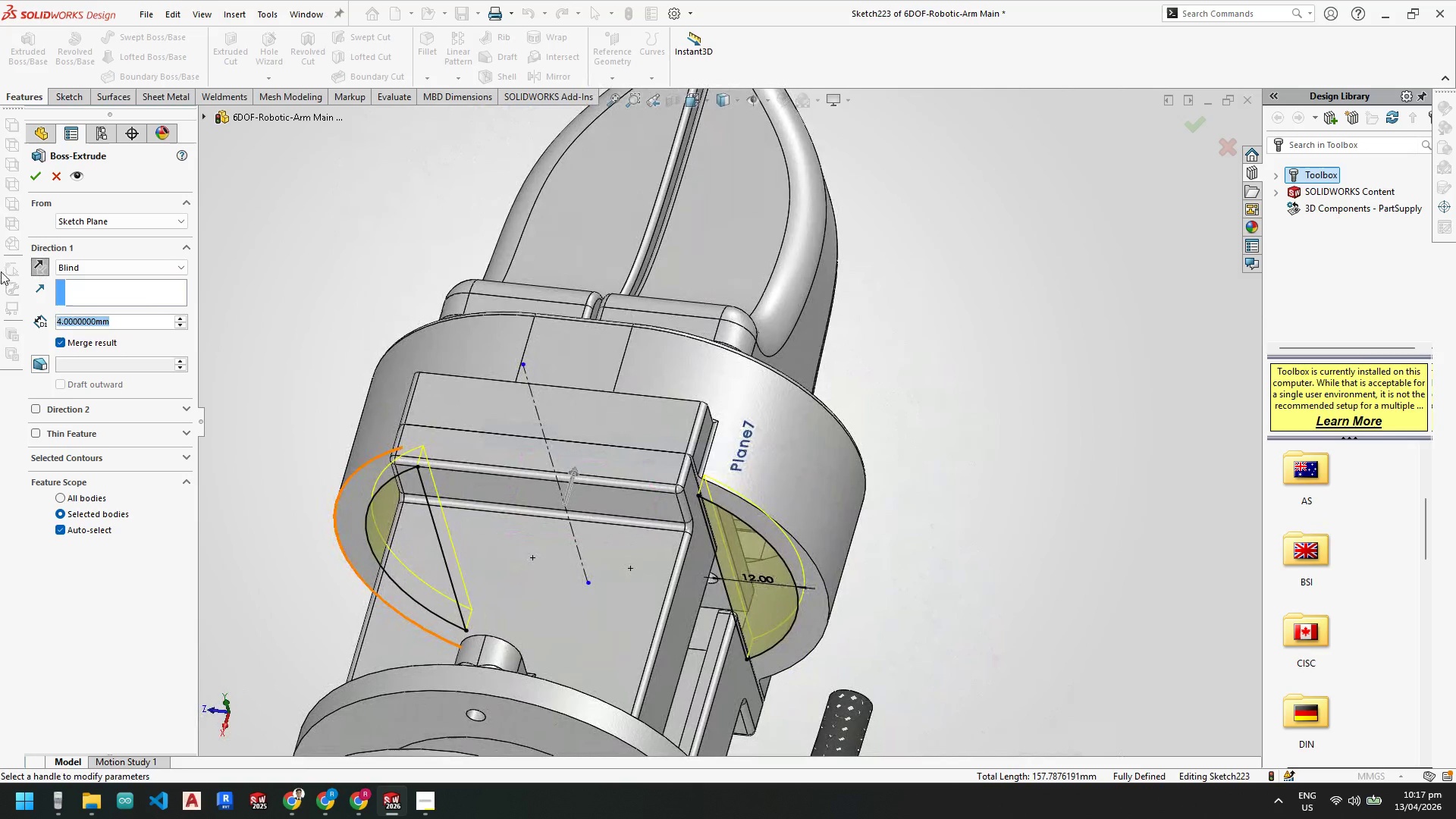 
key(Numpad5)
 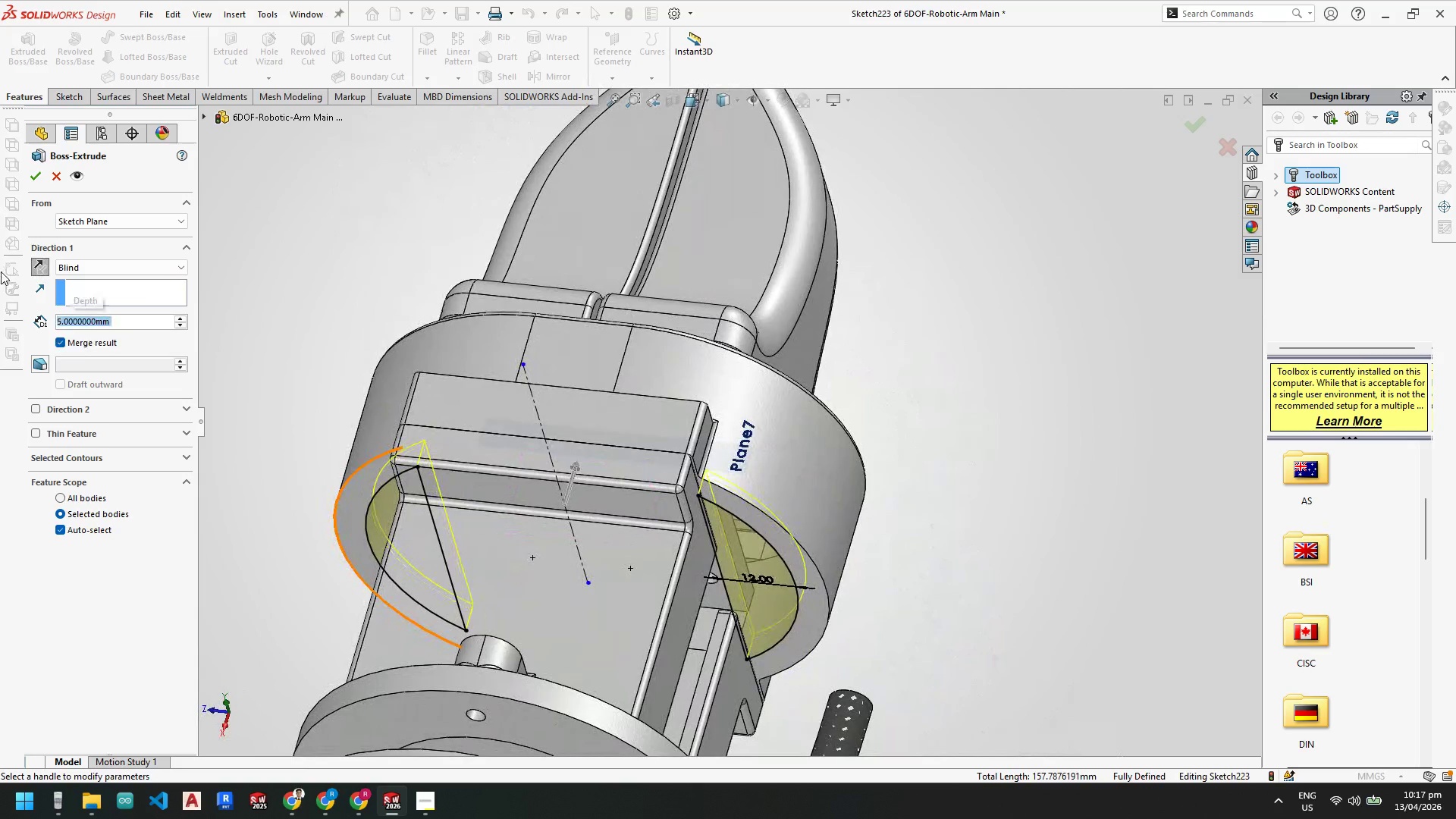 
key(NumpadEnter)
 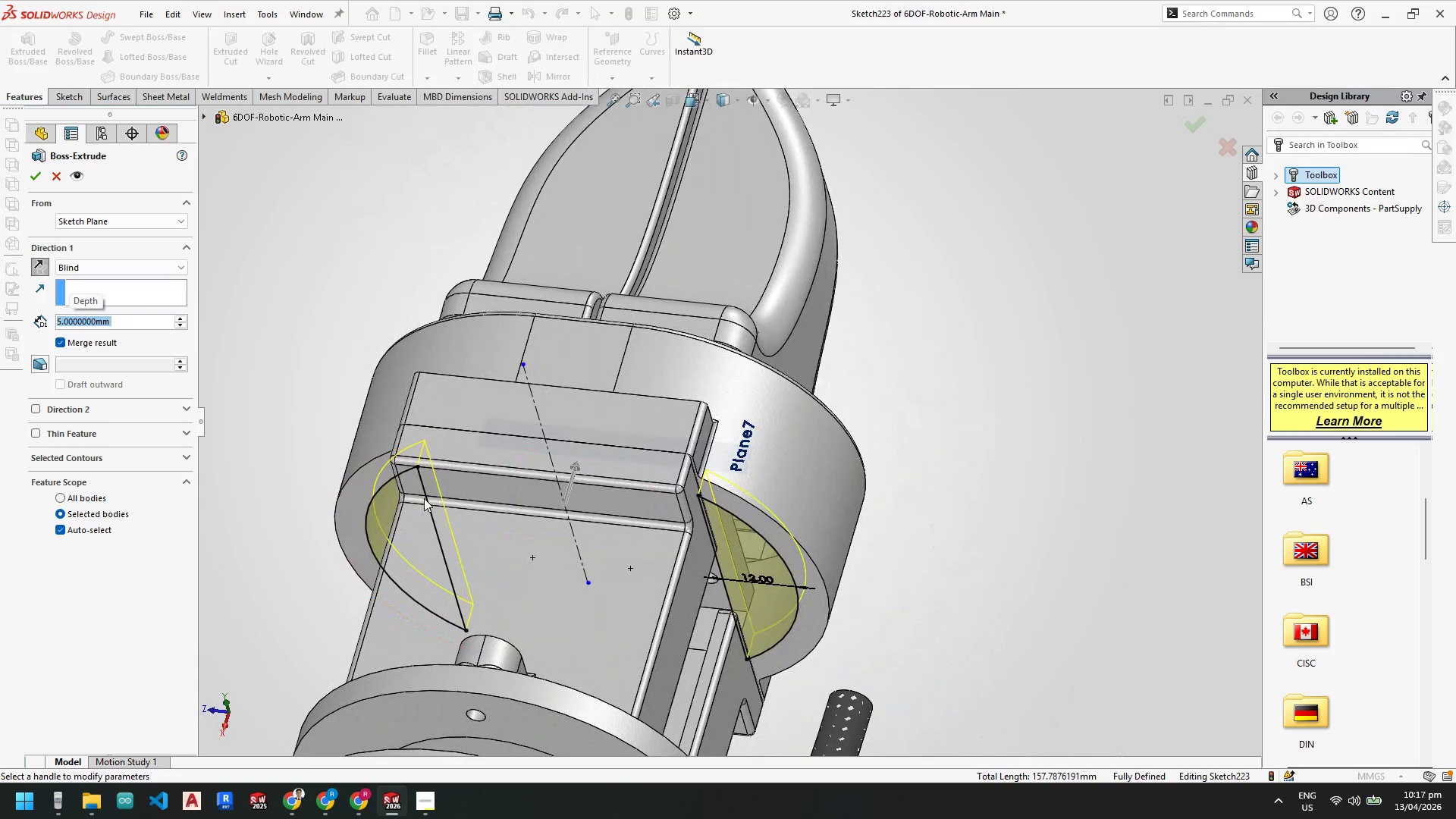 
scroll: coordinate [648, 538], scroll_direction: down, amount: 1.0
 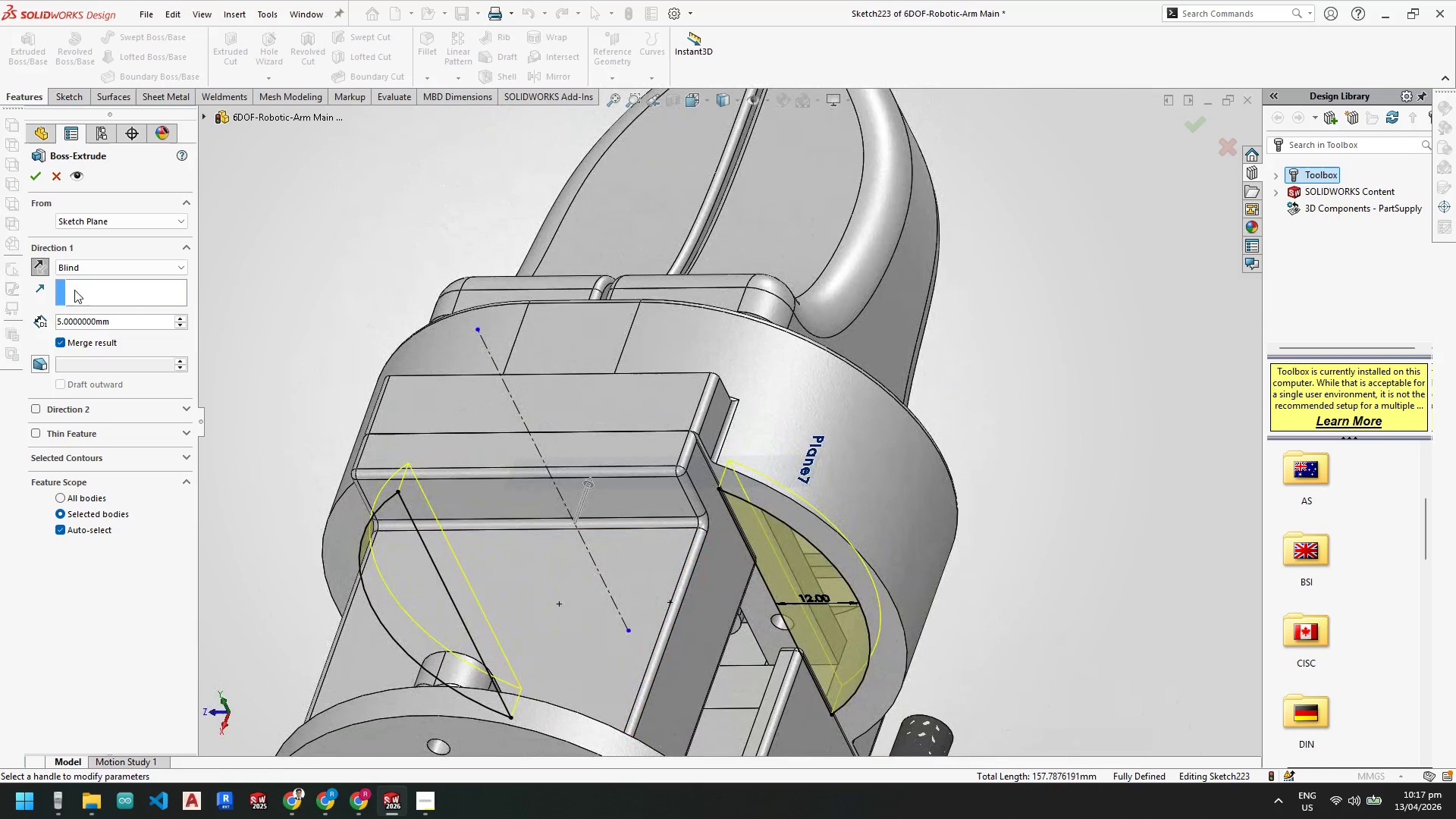 
left_click([39, 174])
 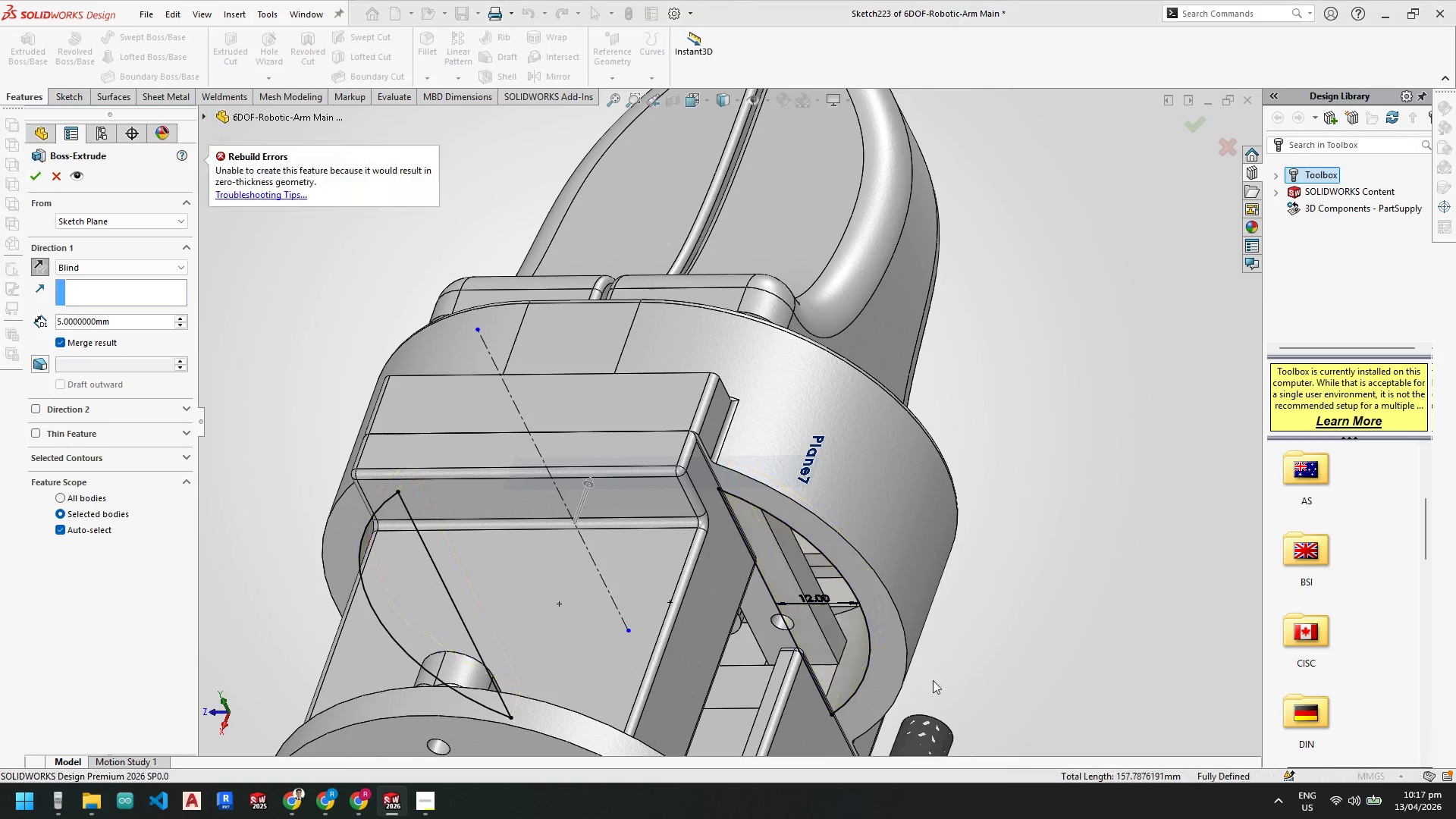 
scroll: coordinate [931, 677], scroll_direction: up, amount: 1.0
 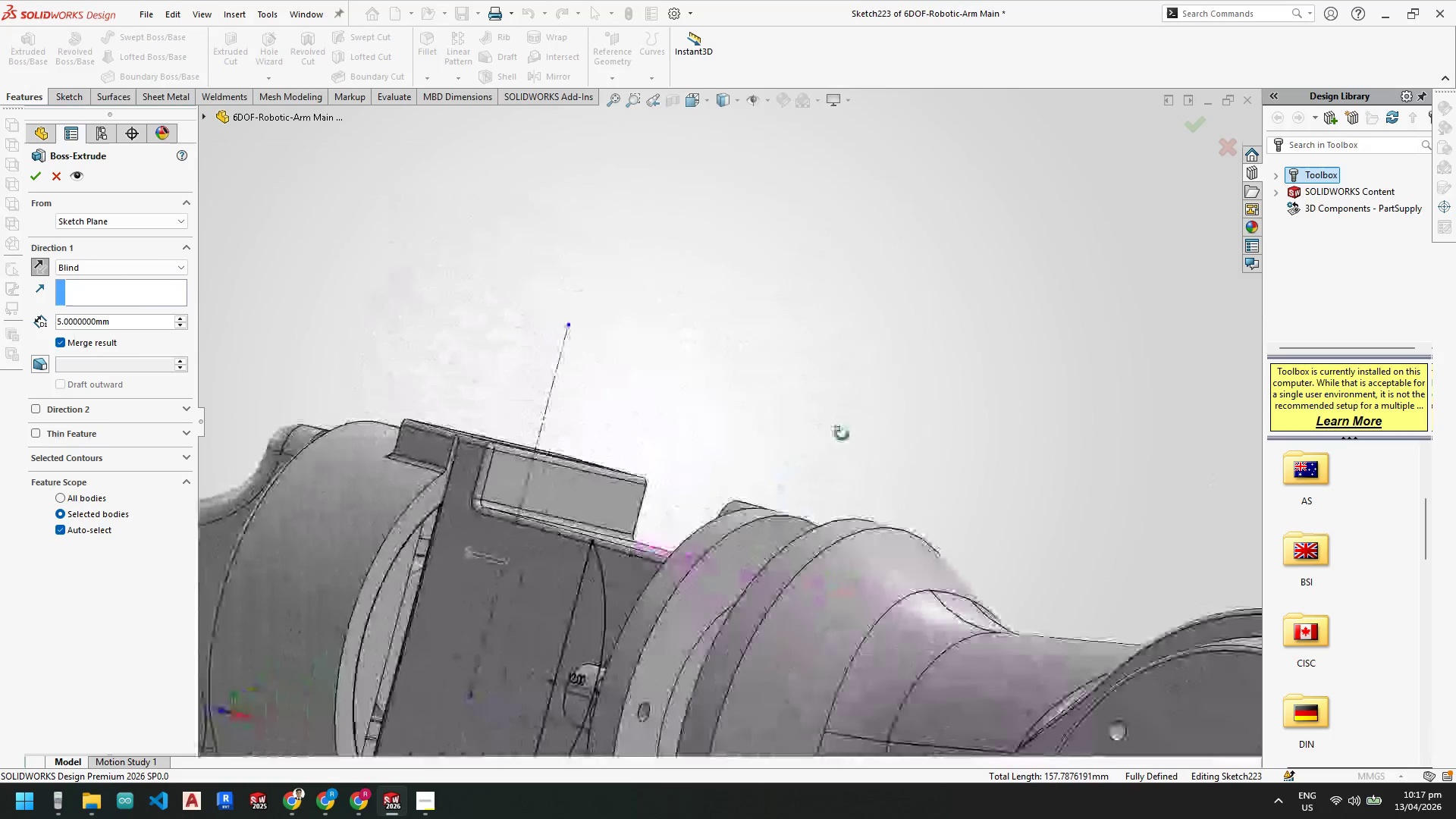 
wait(6.52)
 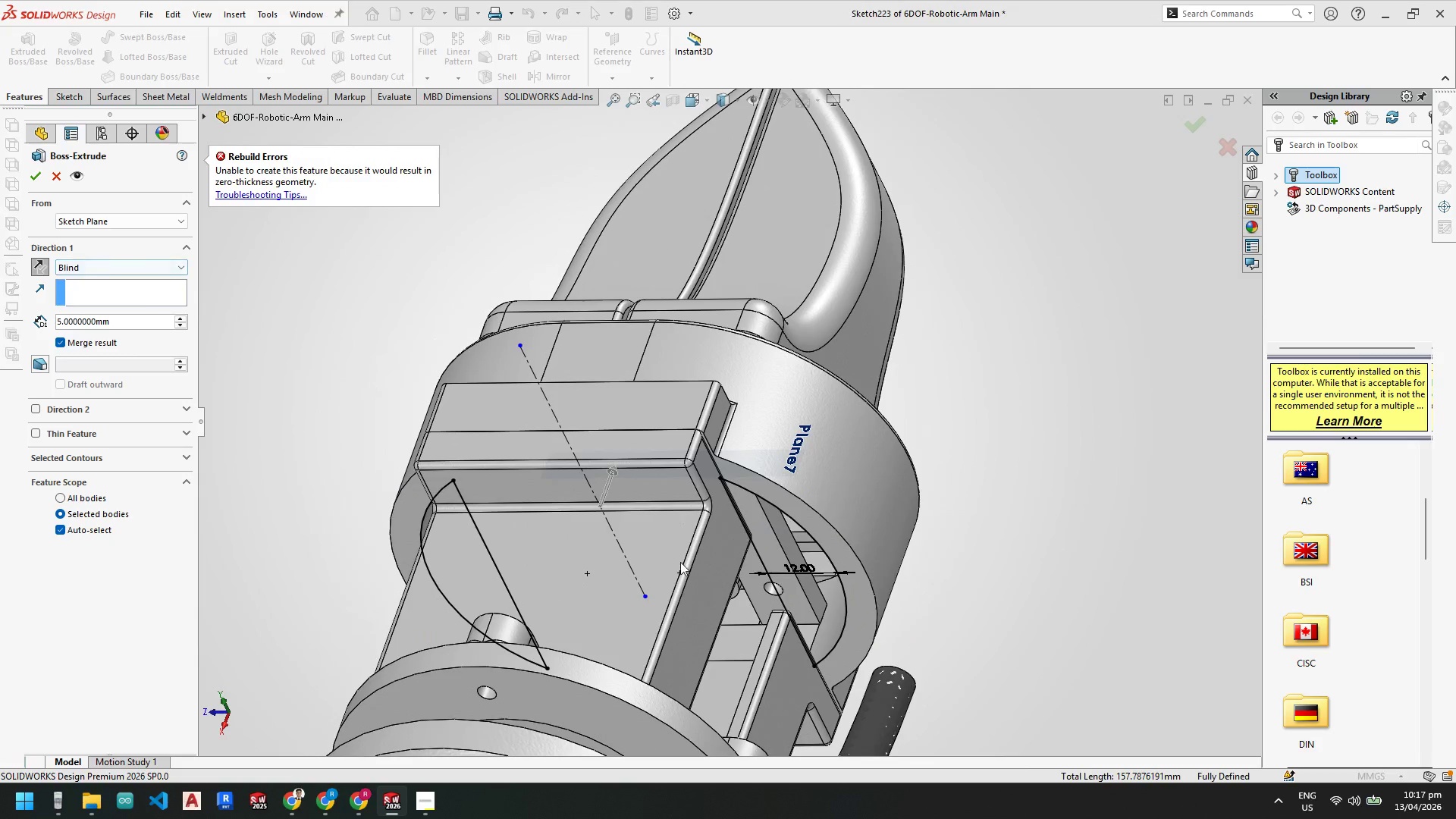 
scroll: coordinate [518, 640], scroll_direction: none, amount: 0.0
 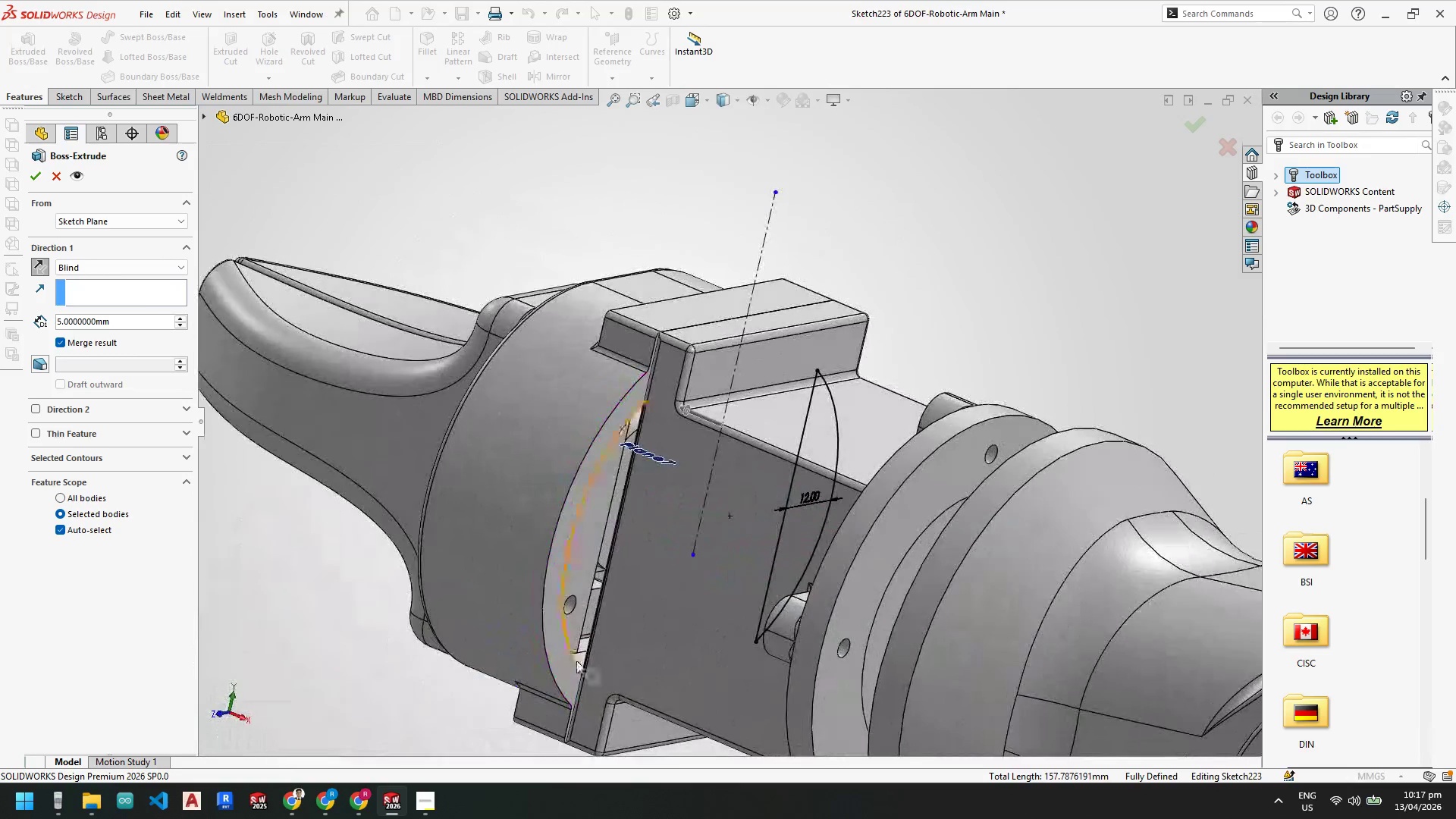 
scroll: coordinate [617, 664], scroll_direction: down, amount: 6.0
 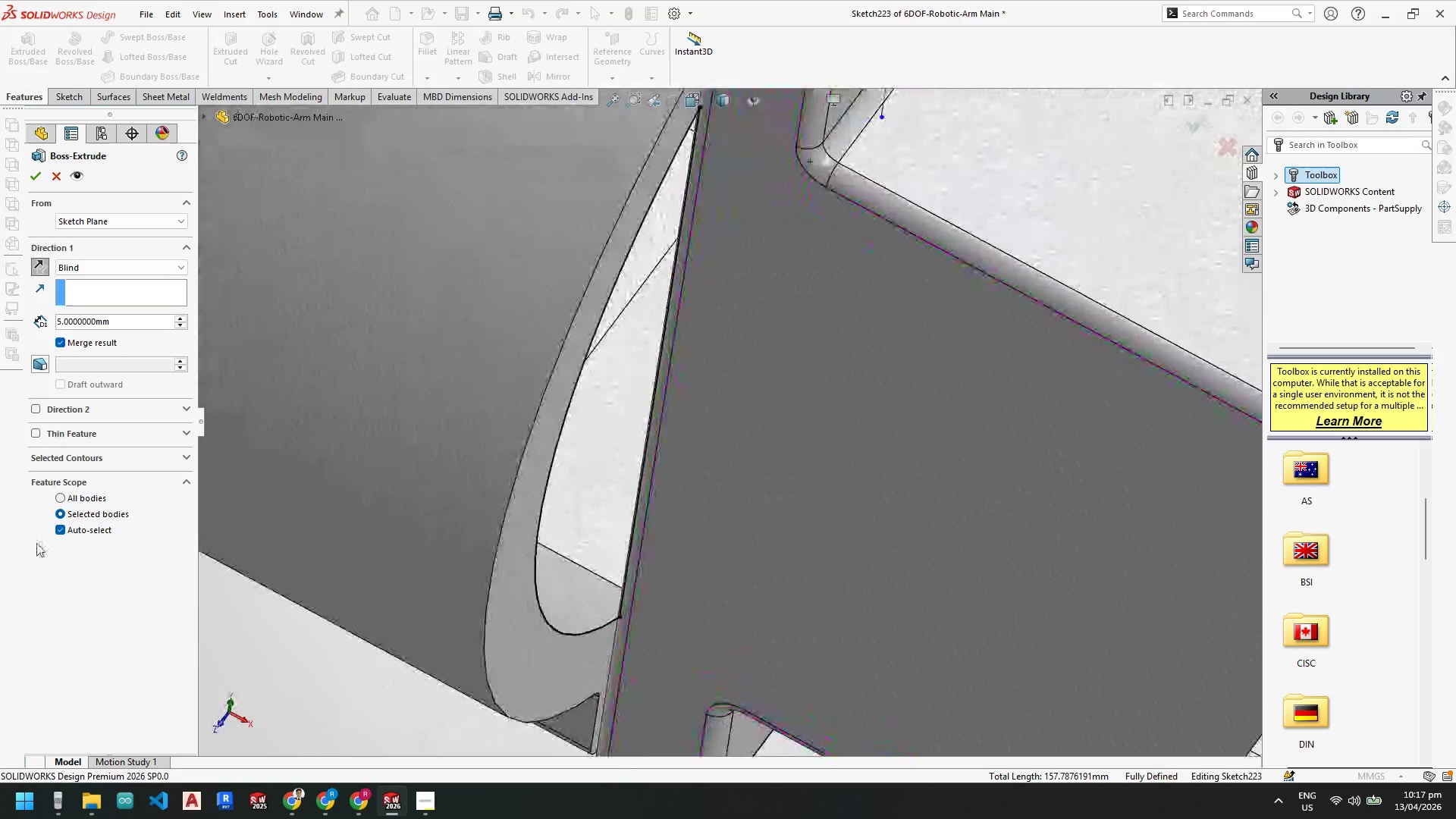 
left_click([60, 528])
 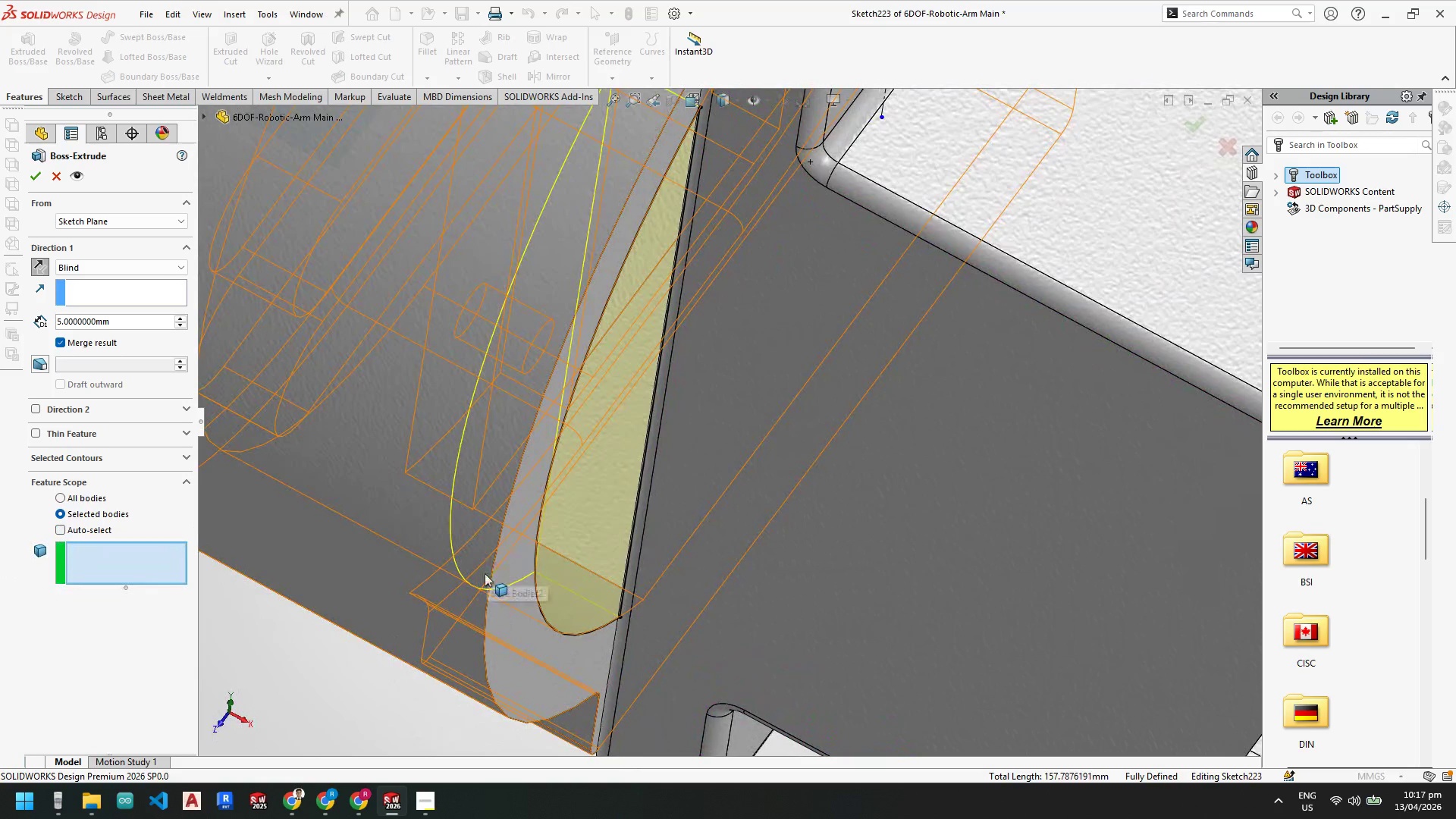 
left_click([483, 576])
 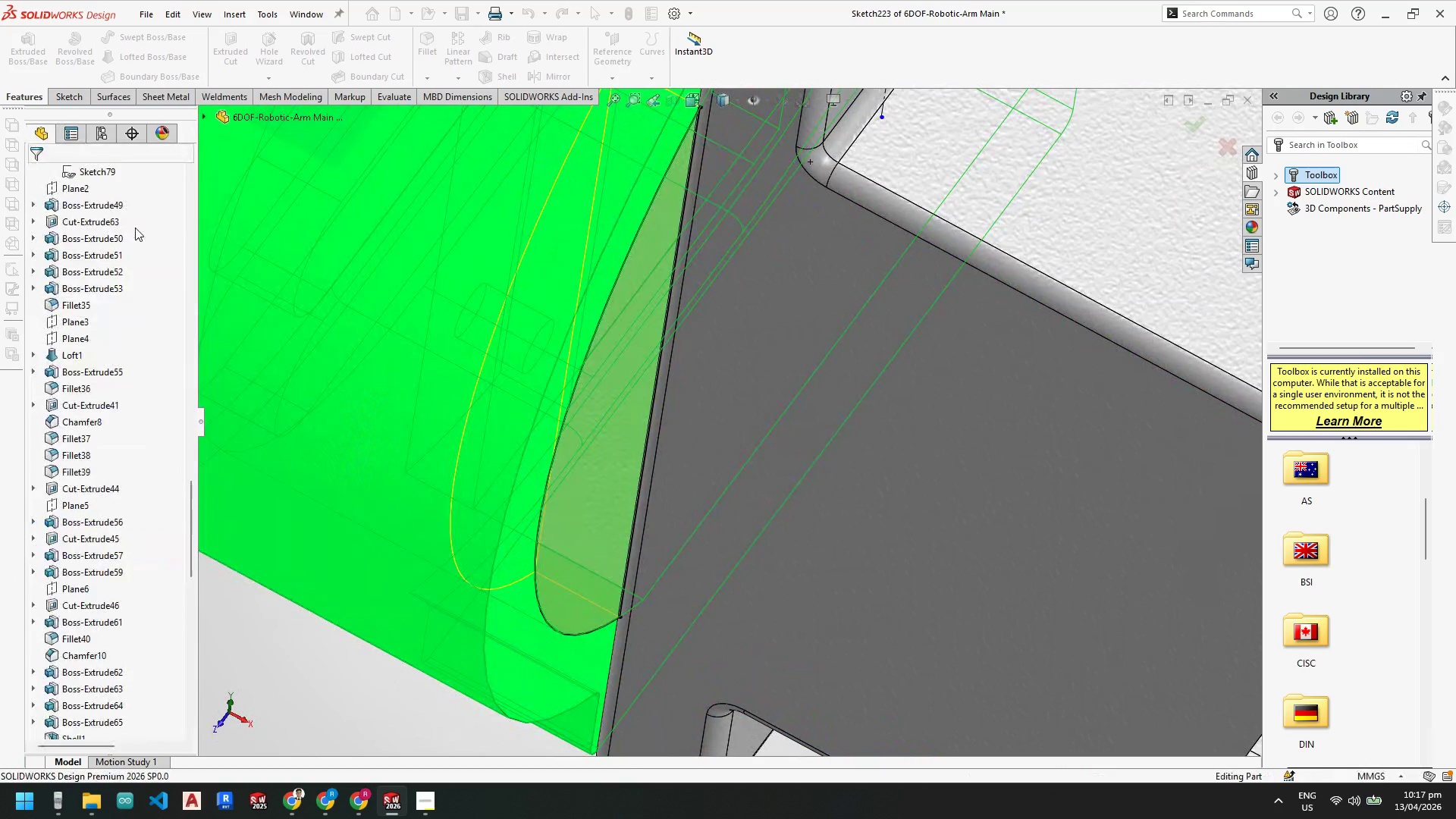 
scroll: coordinate [648, 368], scroll_direction: up, amount: 9.0
 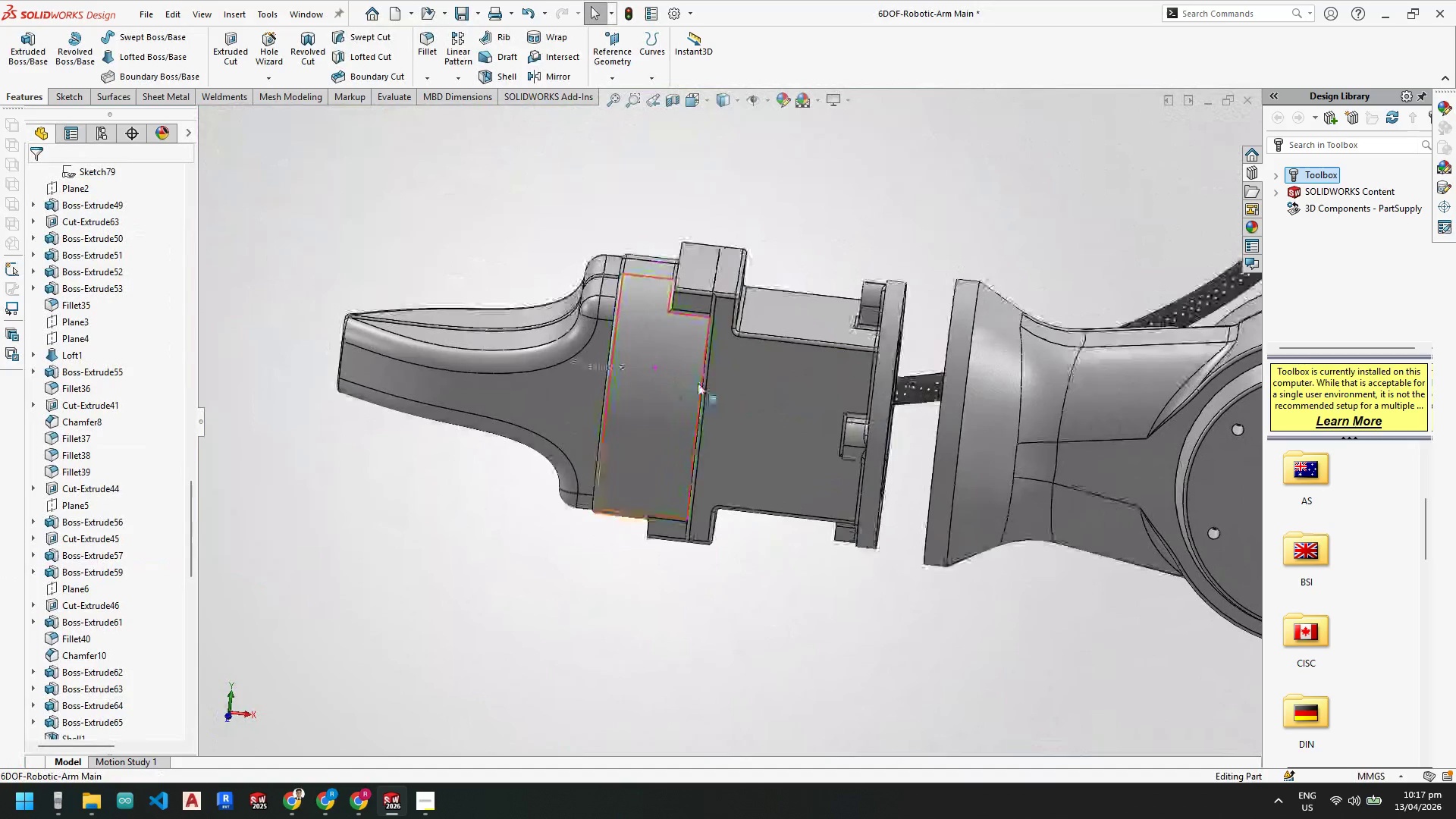 
right_click([772, 382])
 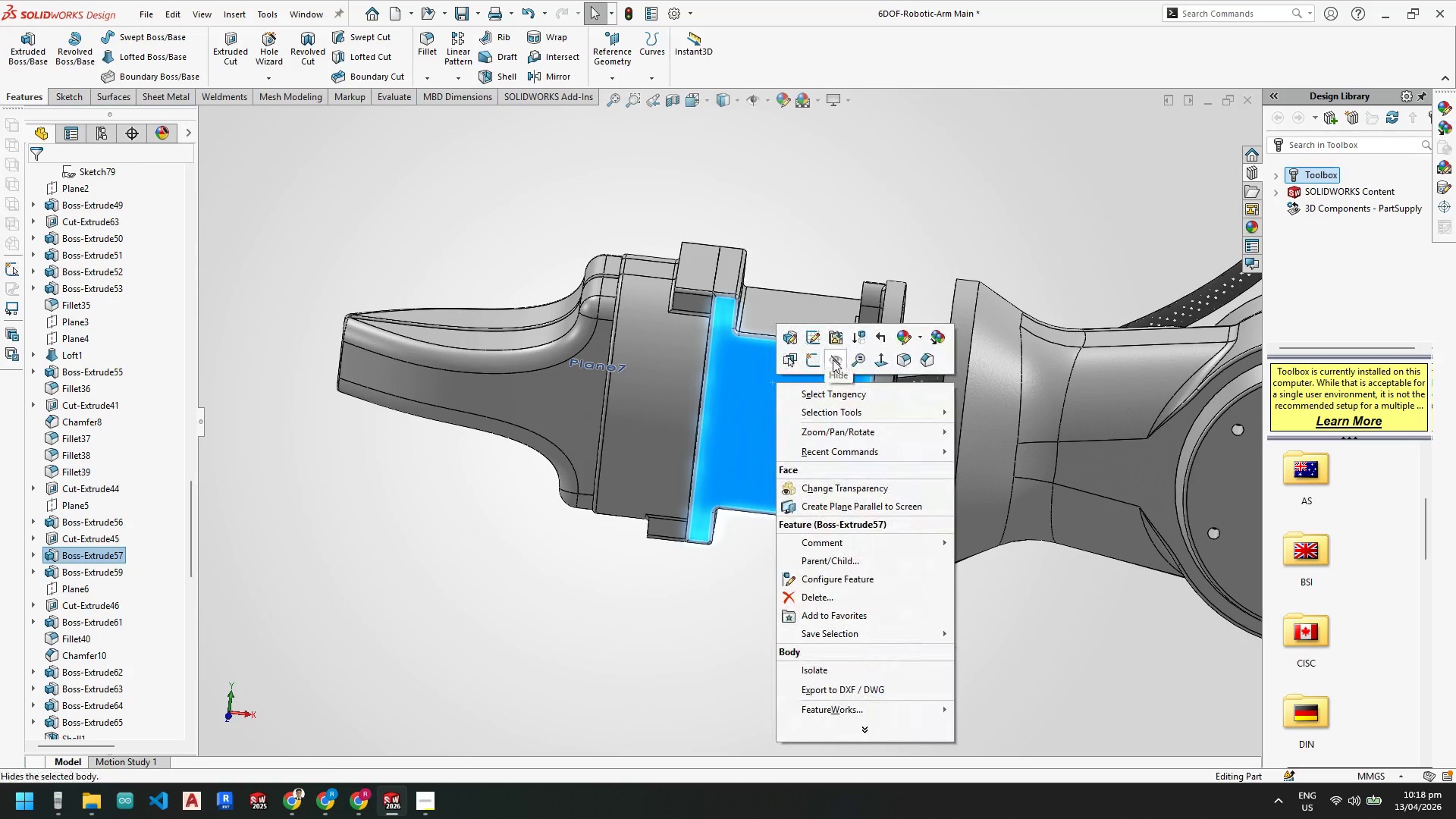 
left_click([833, 359])
 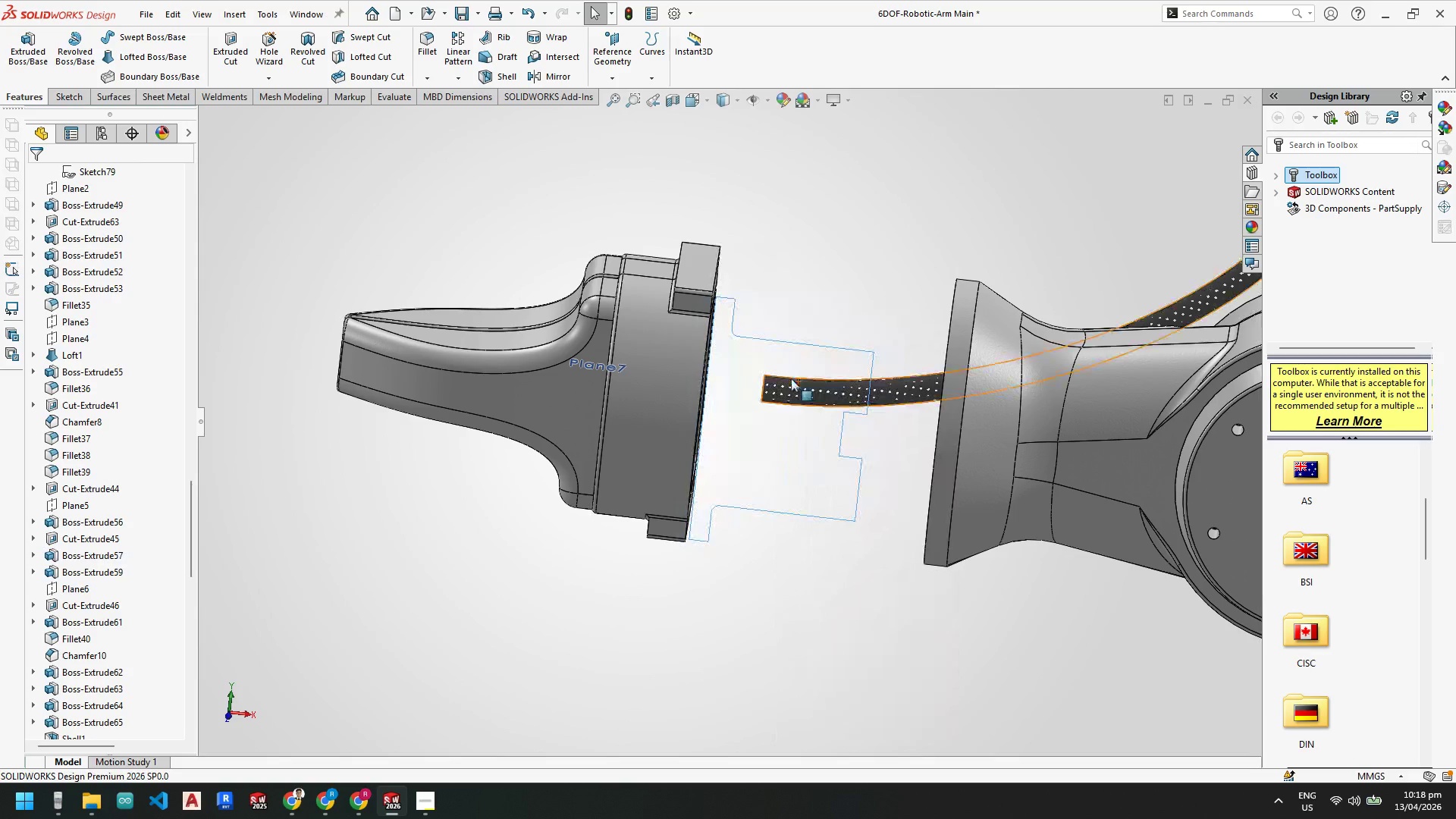 
scroll: coordinate [722, 398], scroll_direction: down, amount: 1.0
 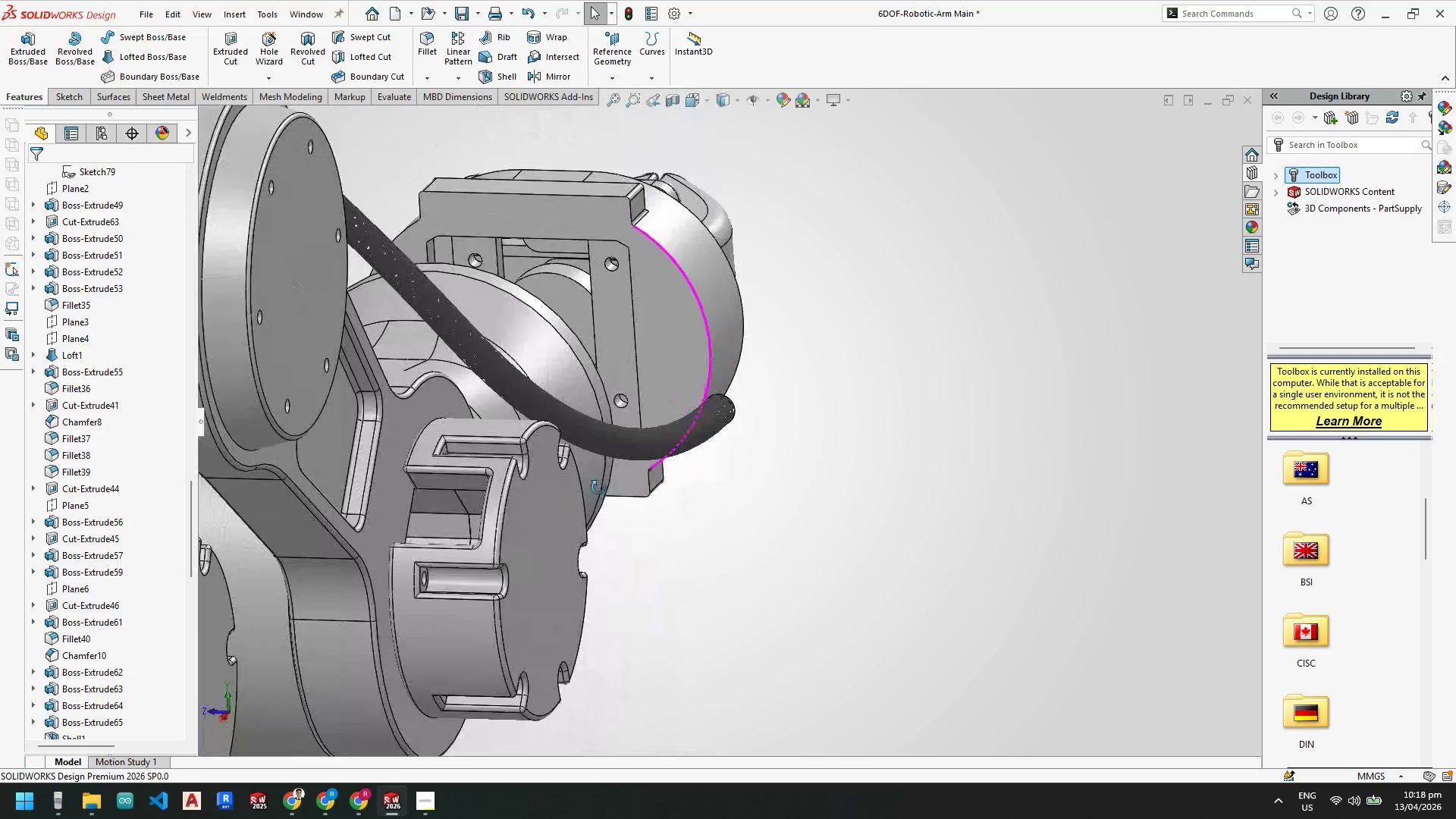 
wait(12.19)
 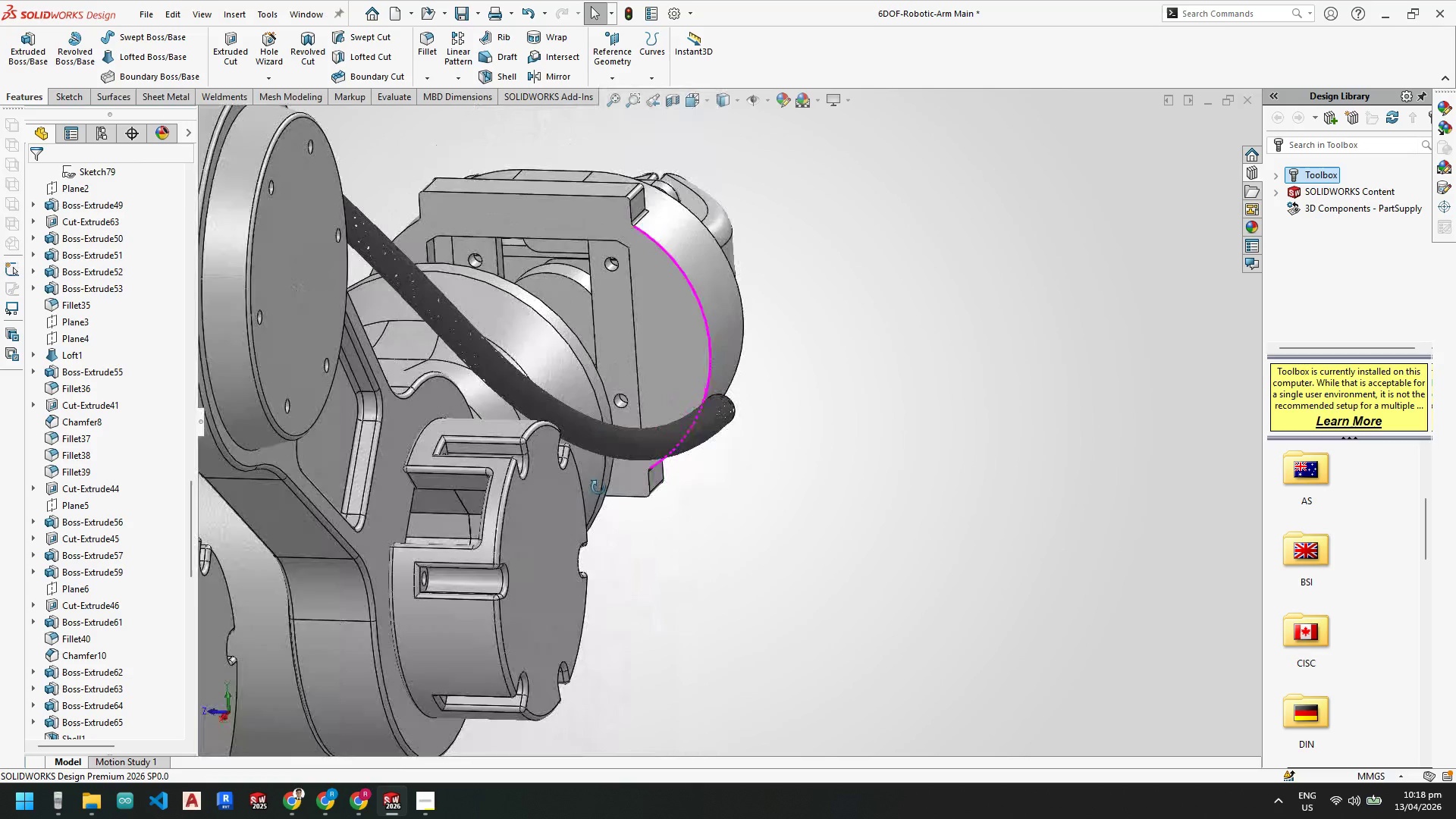 
scroll: coordinate [641, 325], scroll_direction: none, amount: 0.0
 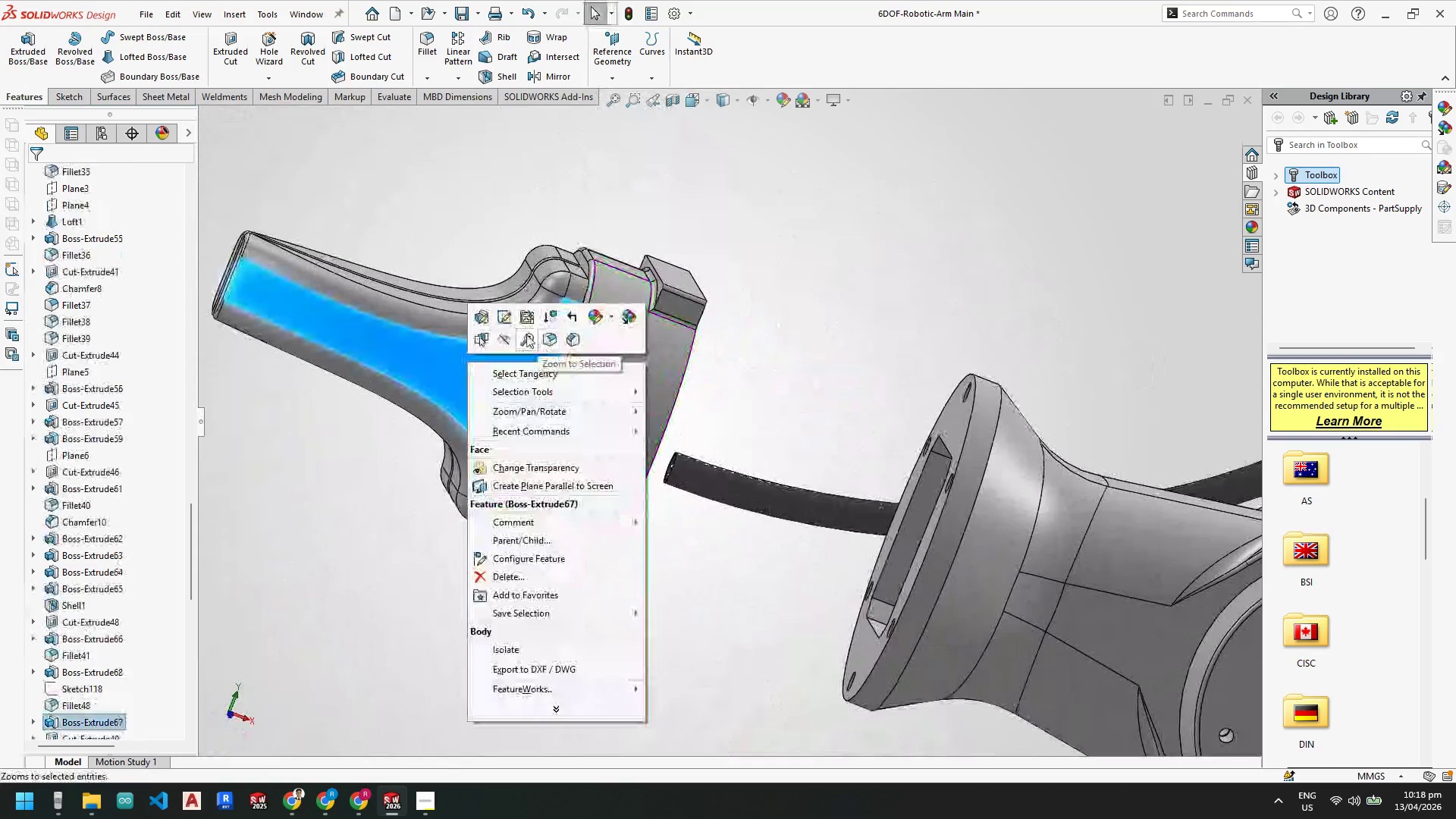 
right_click([456, 319])
 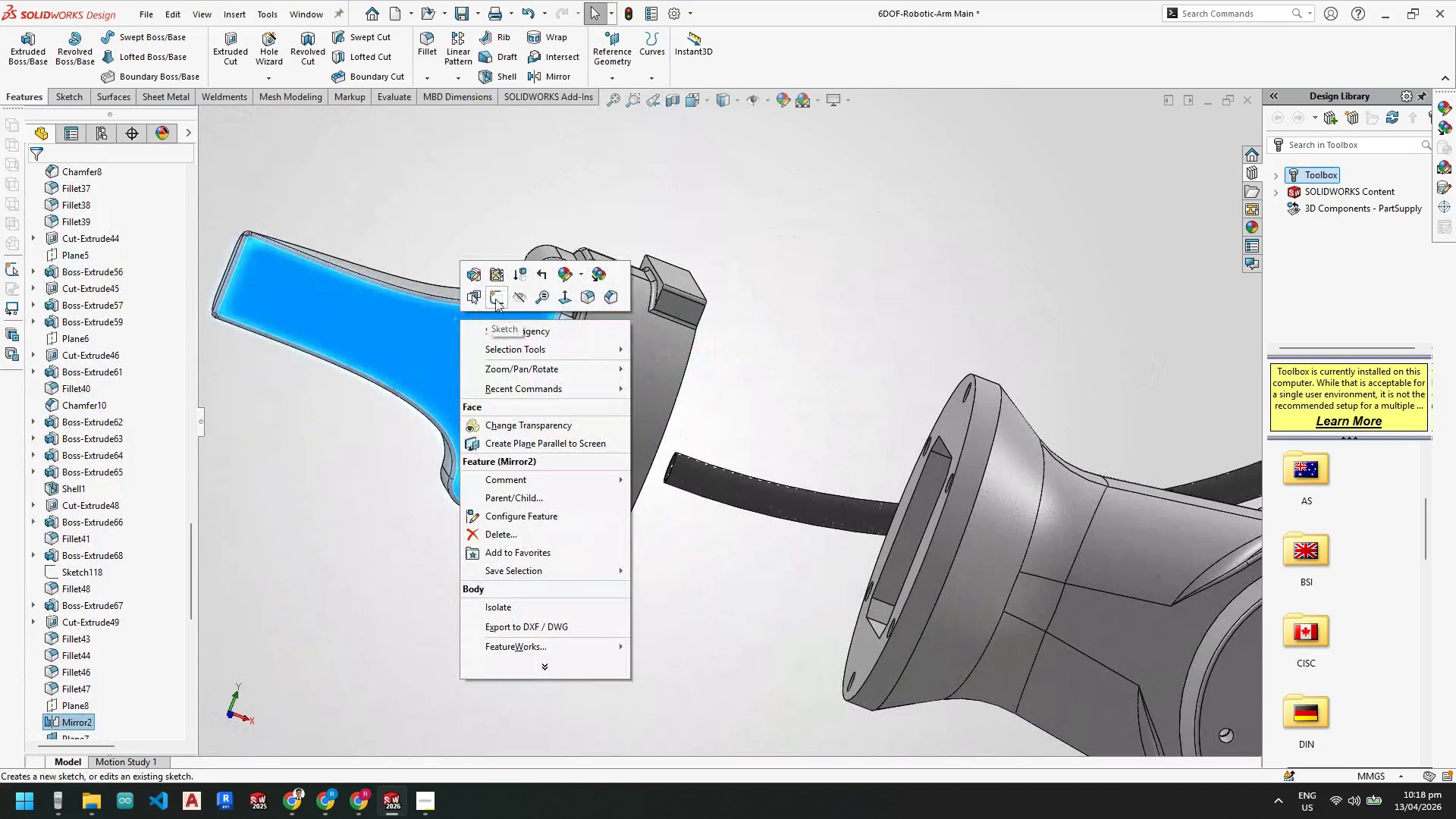 
left_click_drag(start_coordinate=[495, 300], to_coordinate=[522, 300])
 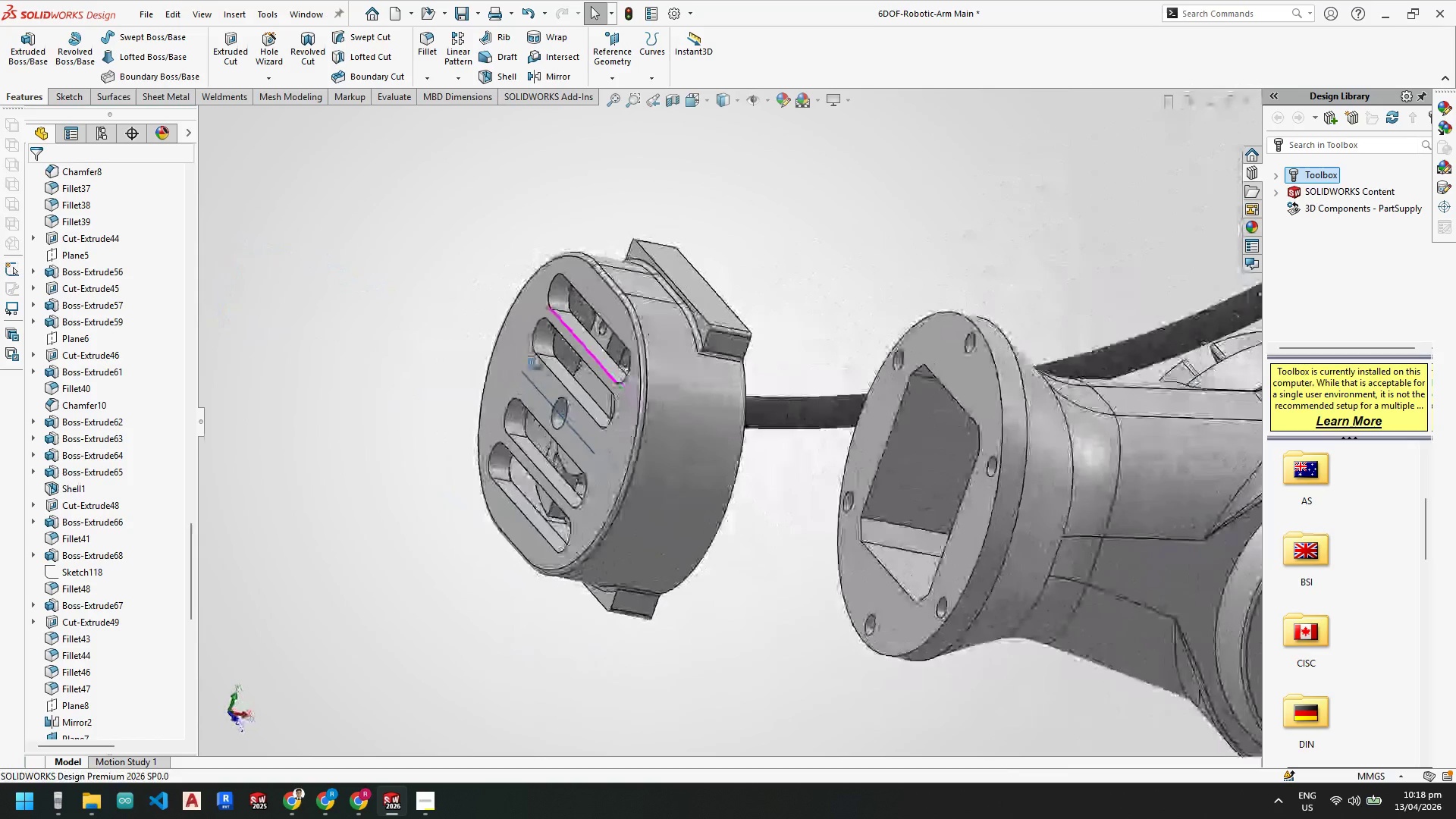 
wait(8.27)
 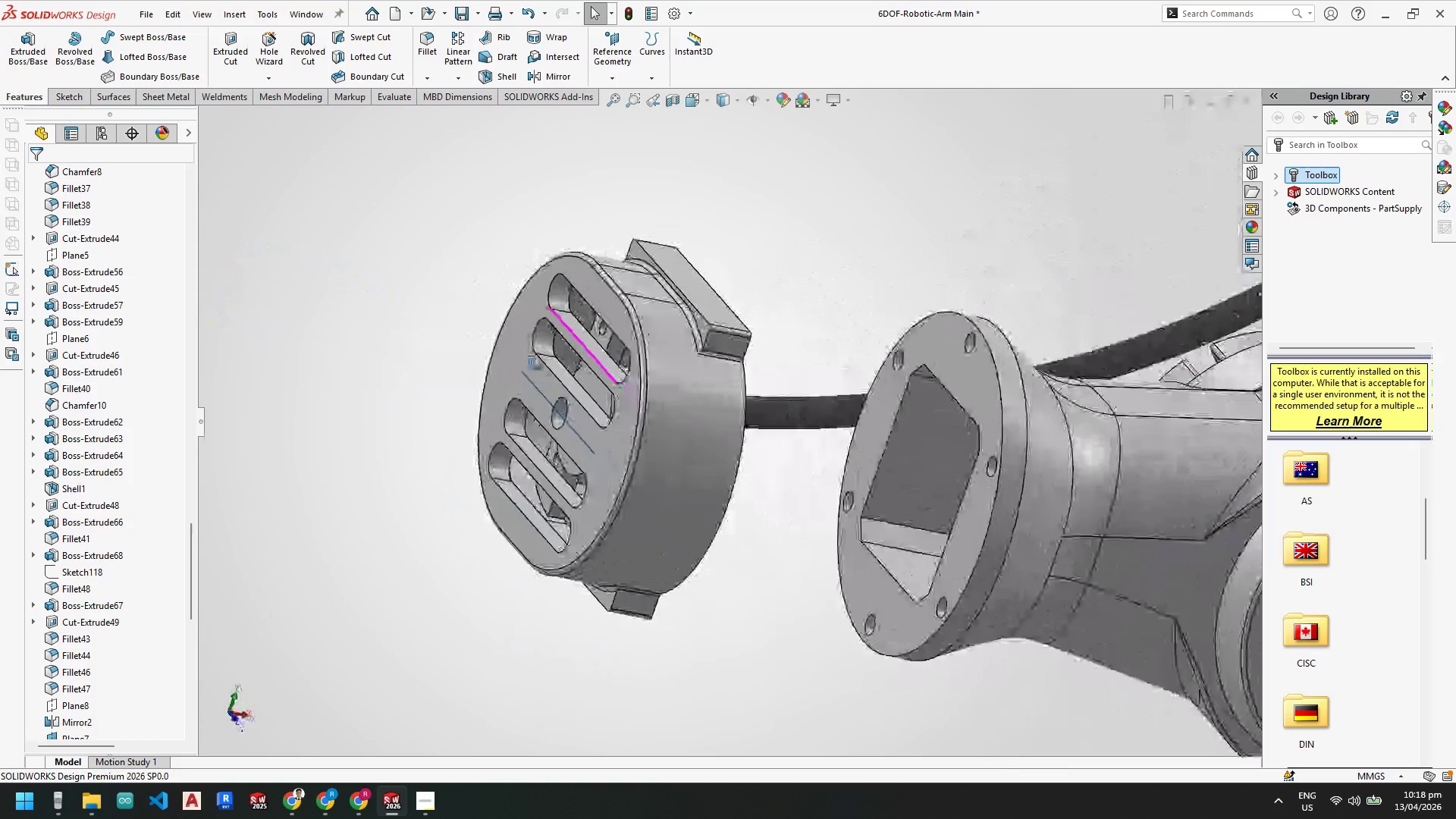 
left_click([623, 102])
 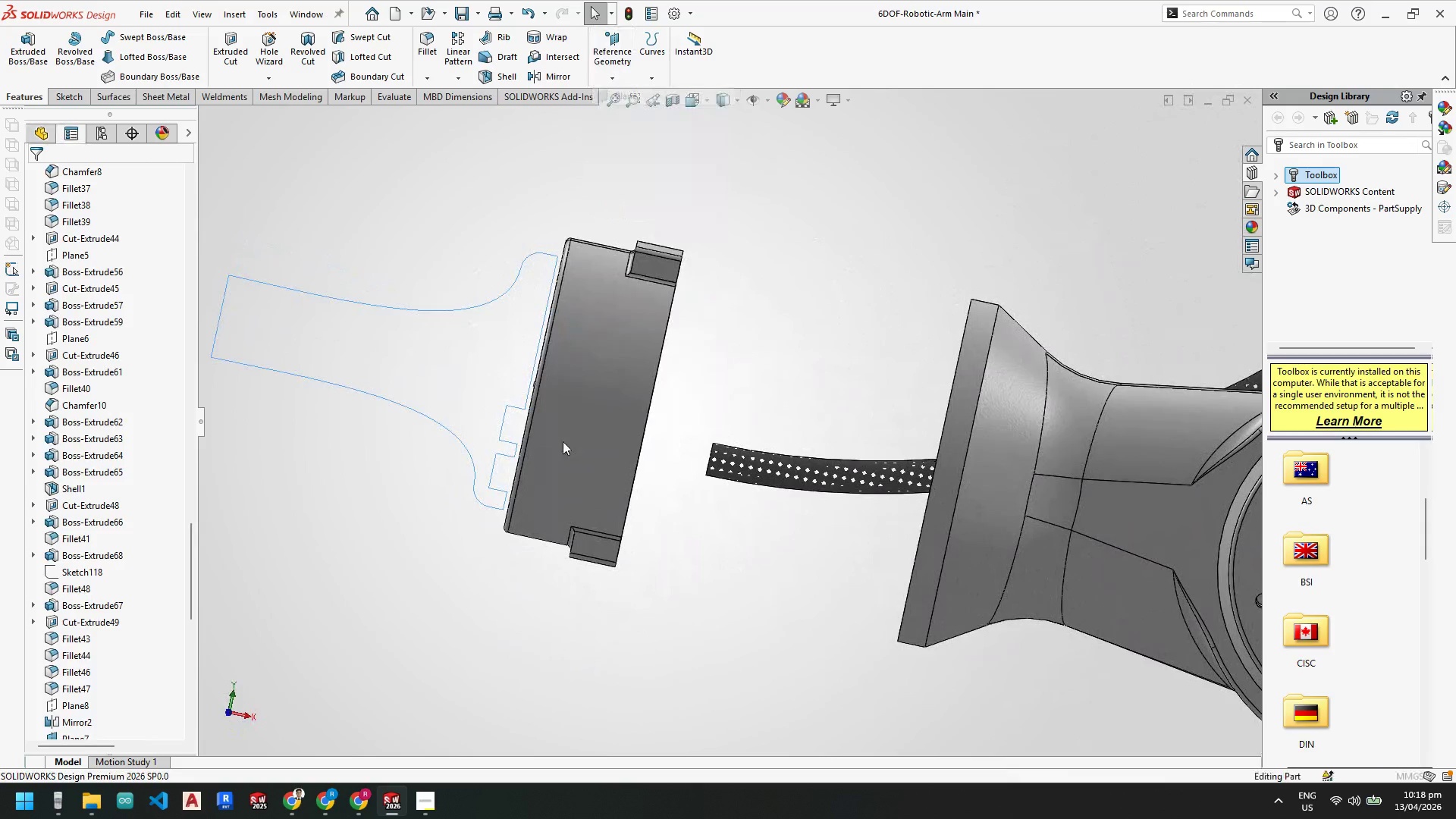 
scroll: coordinate [822, 554], scroll_direction: down, amount: 5.0
 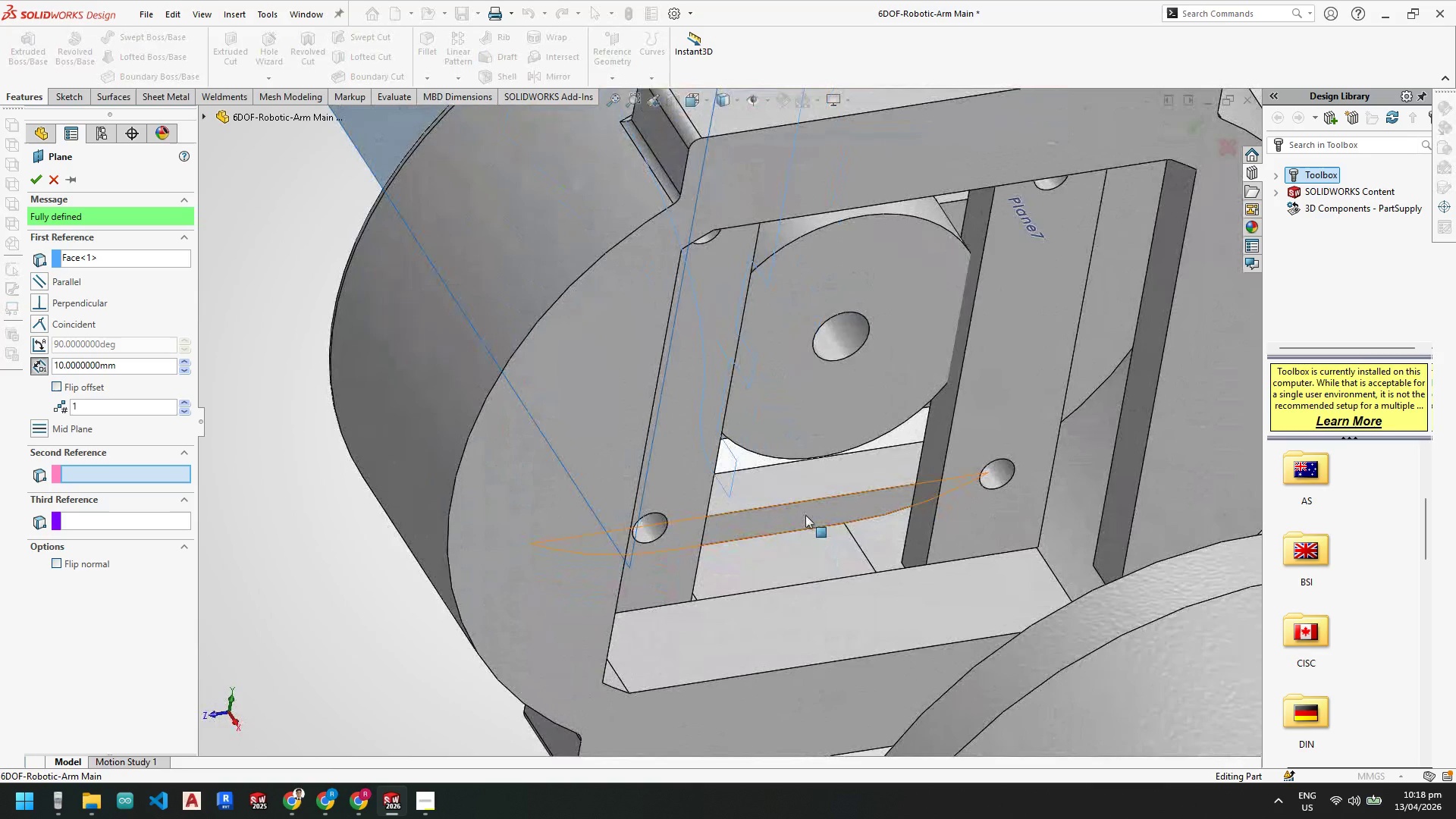 
left_click([805, 514])
 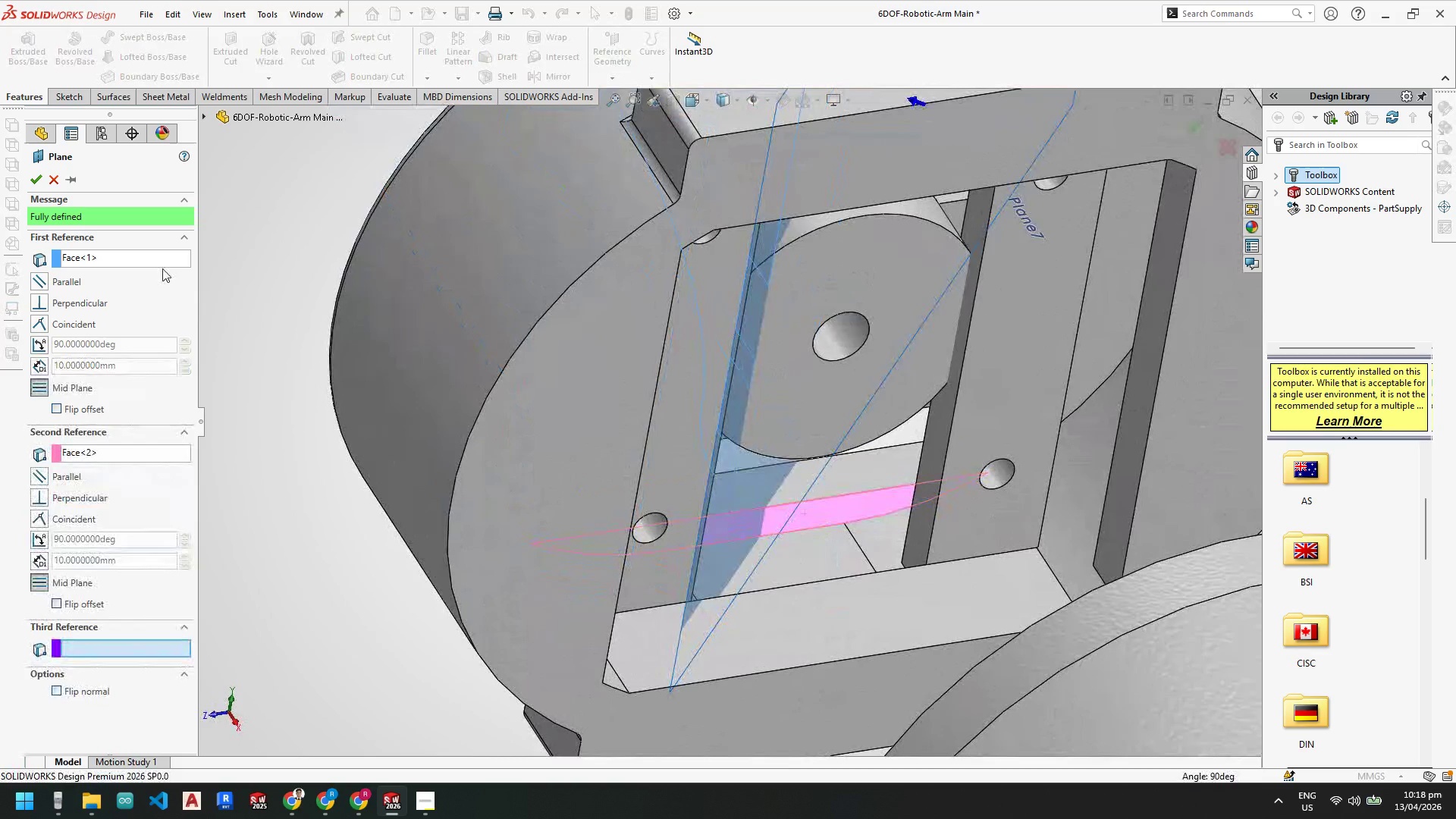 
scroll: coordinate [748, 423], scroll_direction: up, amount: 2.0
 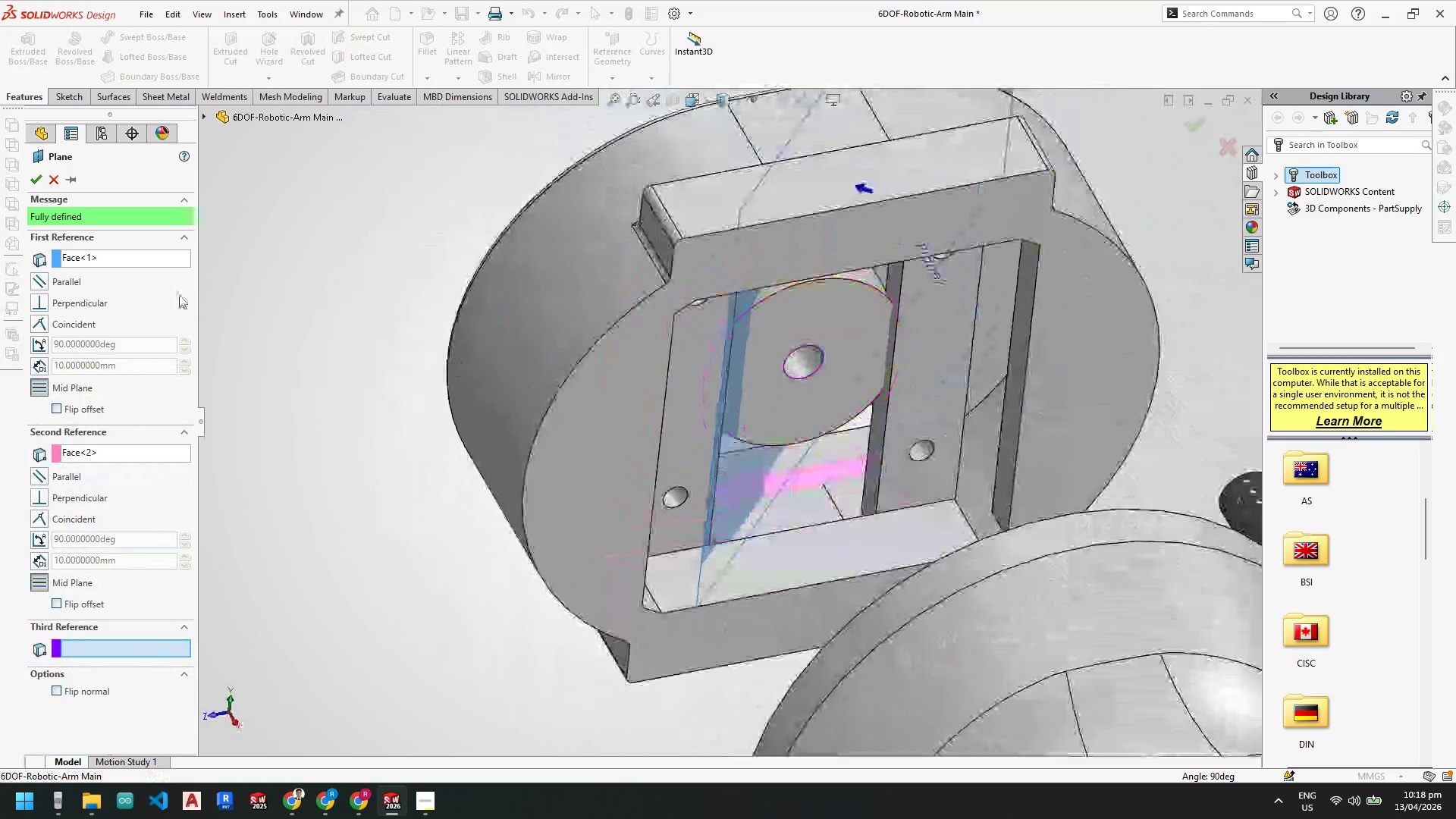 
key(Escape)
 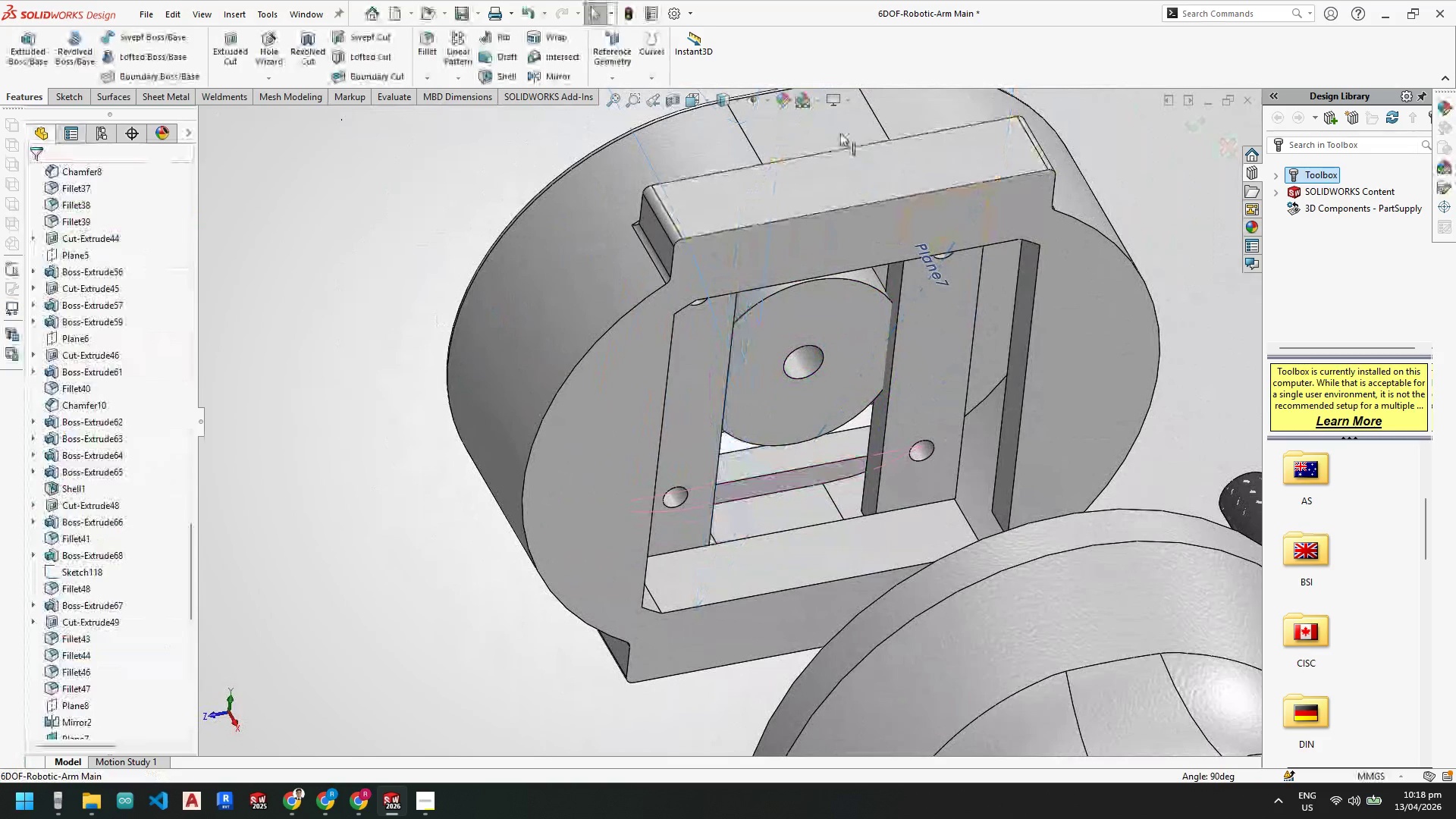 
key(Escape)
 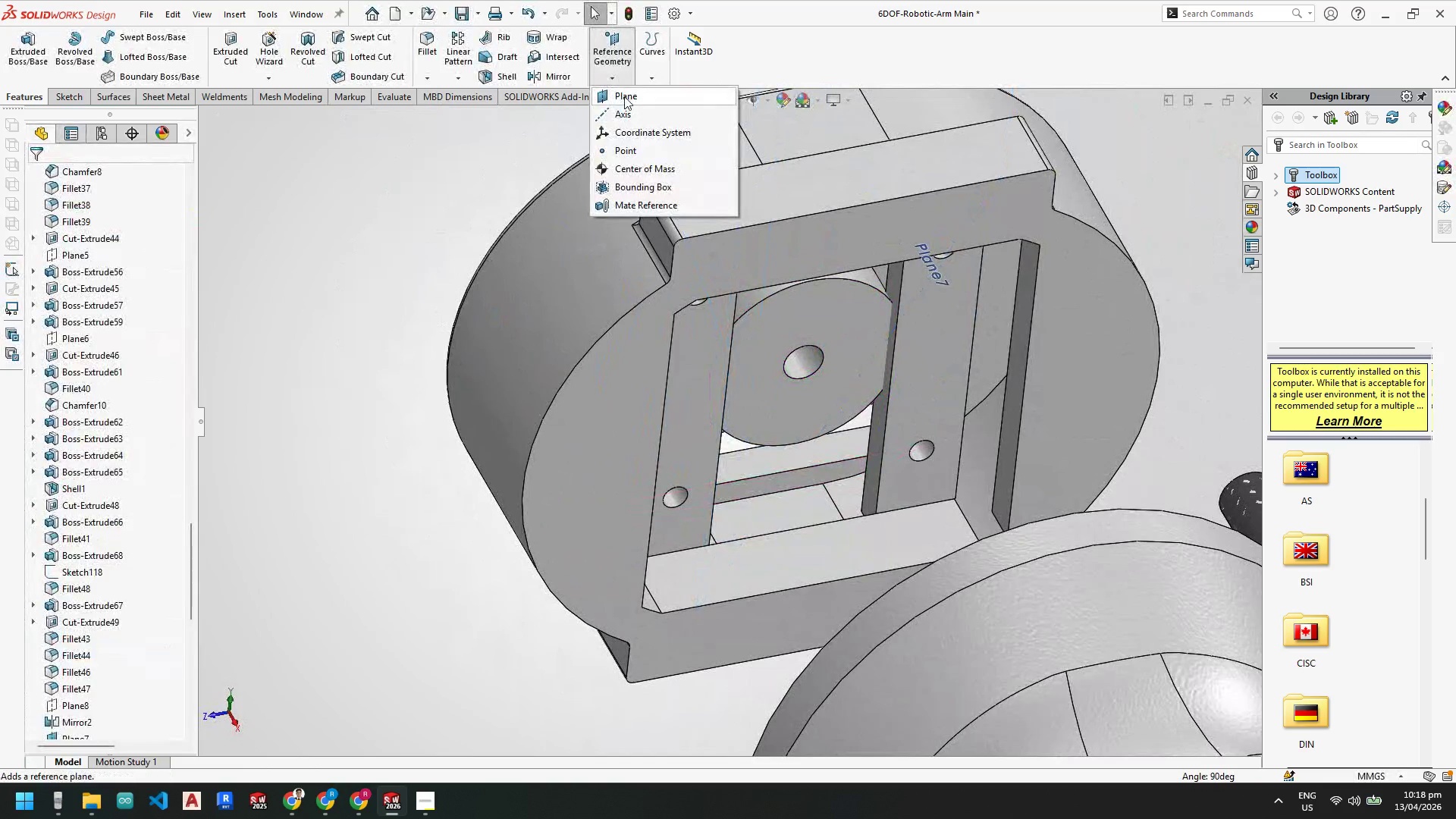 
double_click([624, 96])
 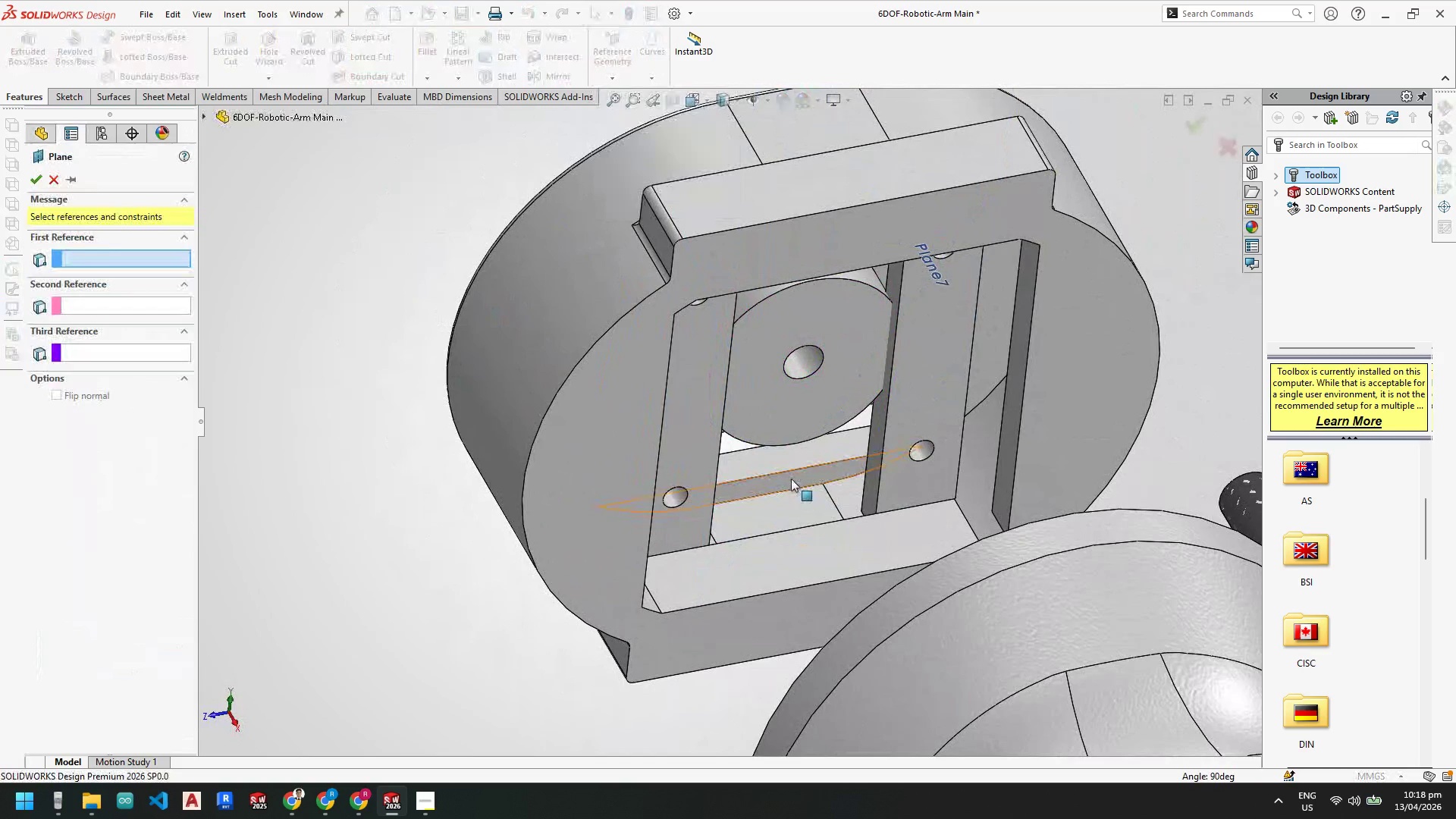 
left_click([791, 479])
 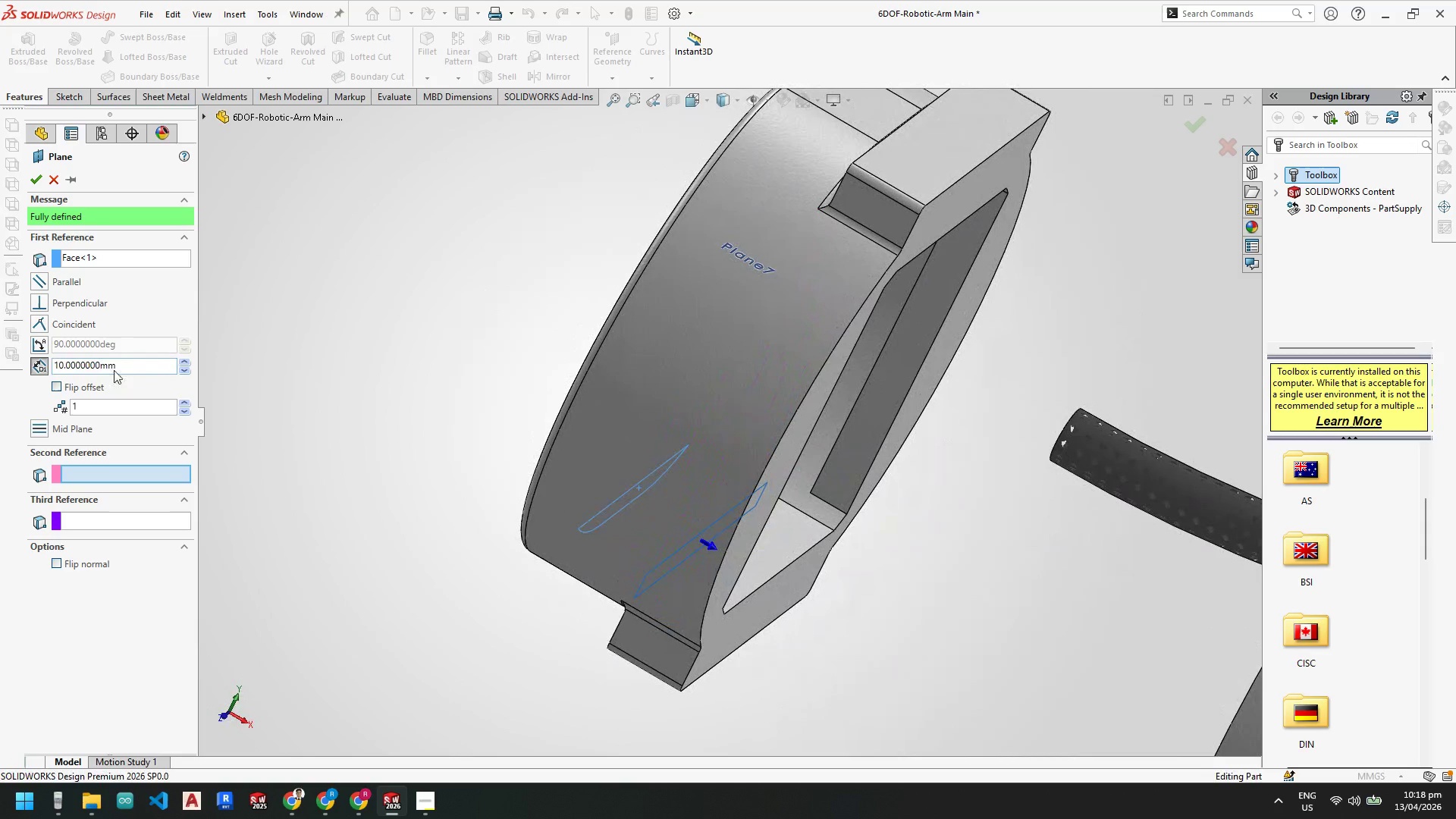 
left_click([39, 321])
 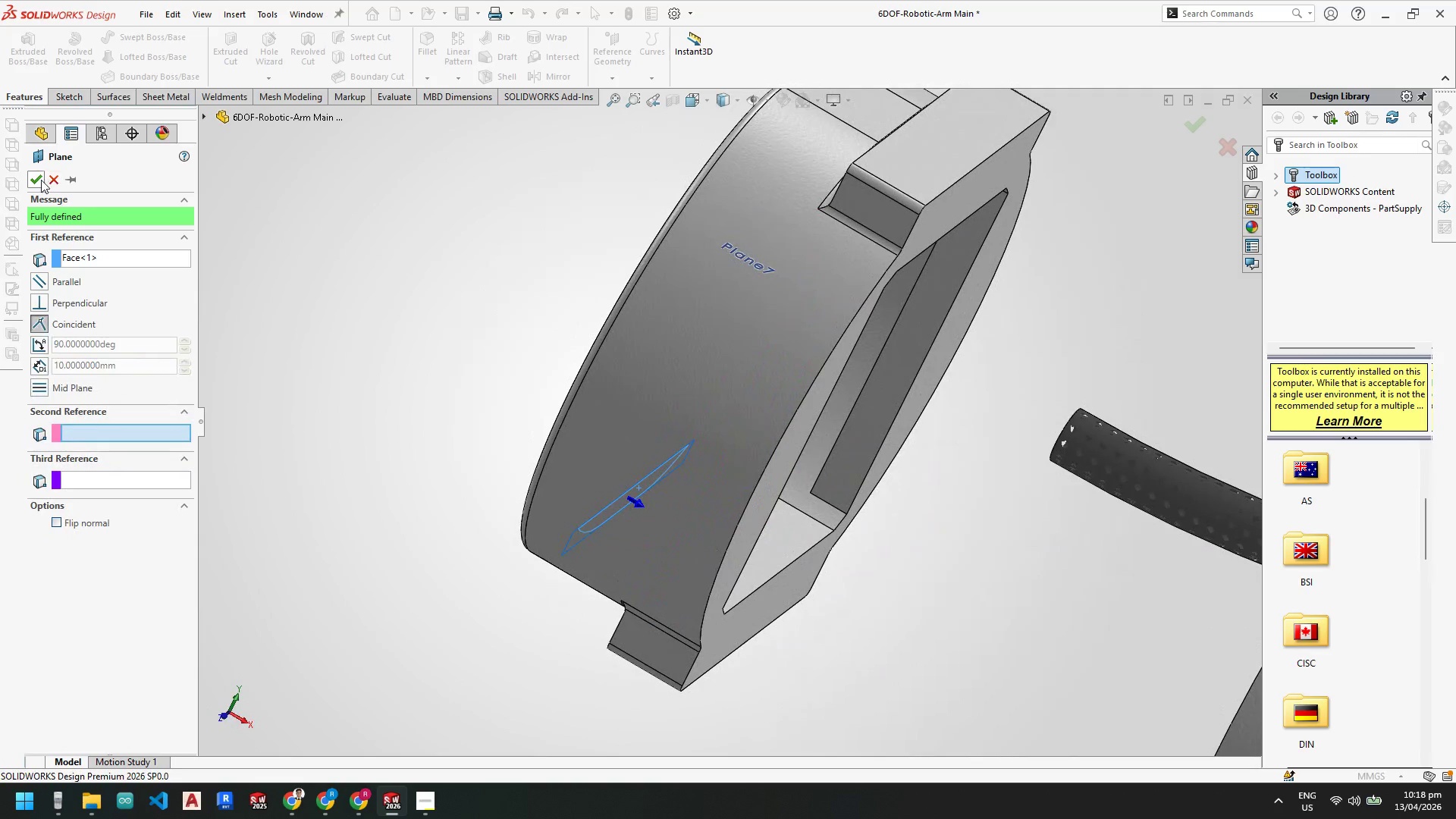 
left_click([34, 180])
 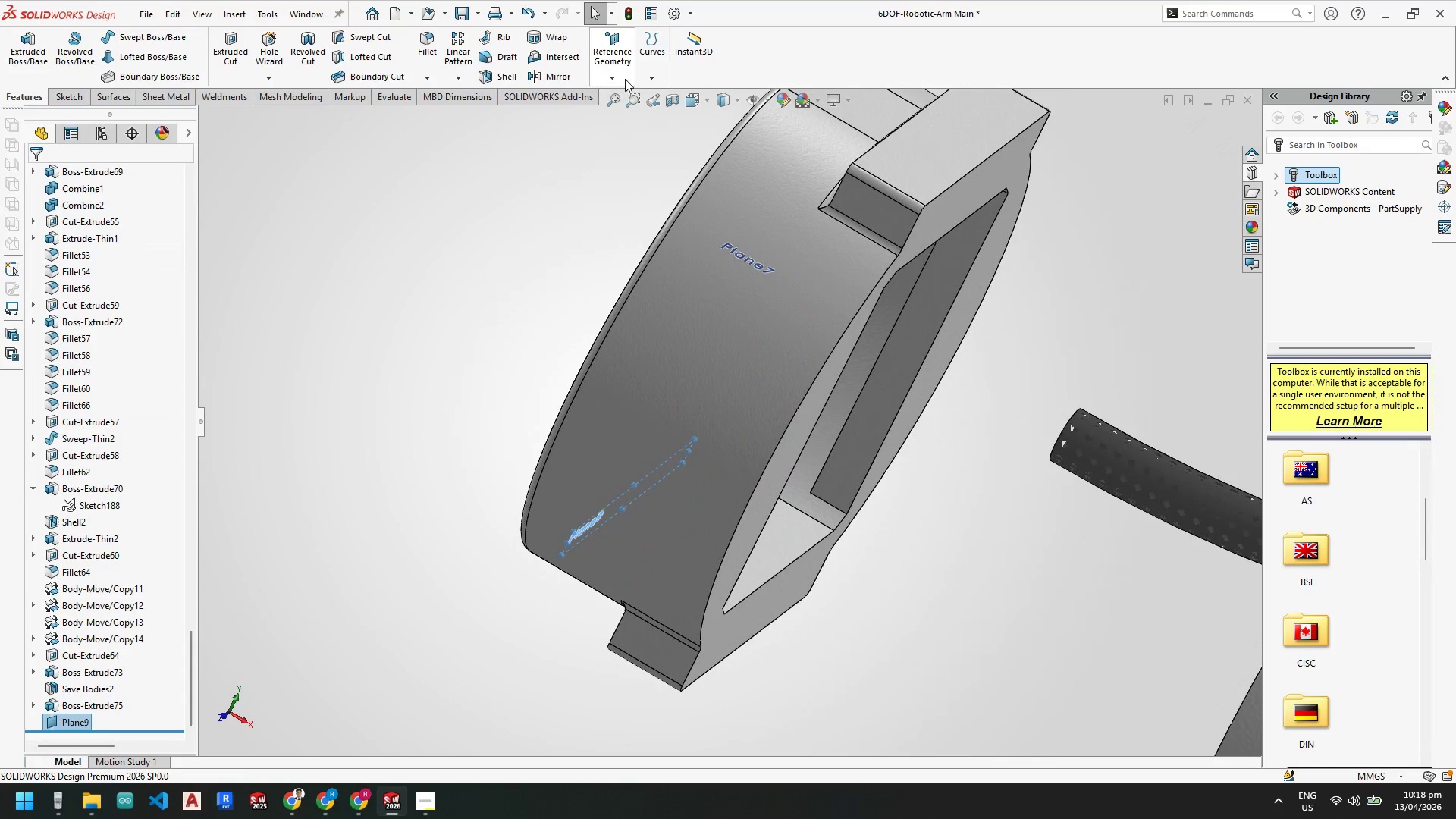 
left_click([651, 77])
 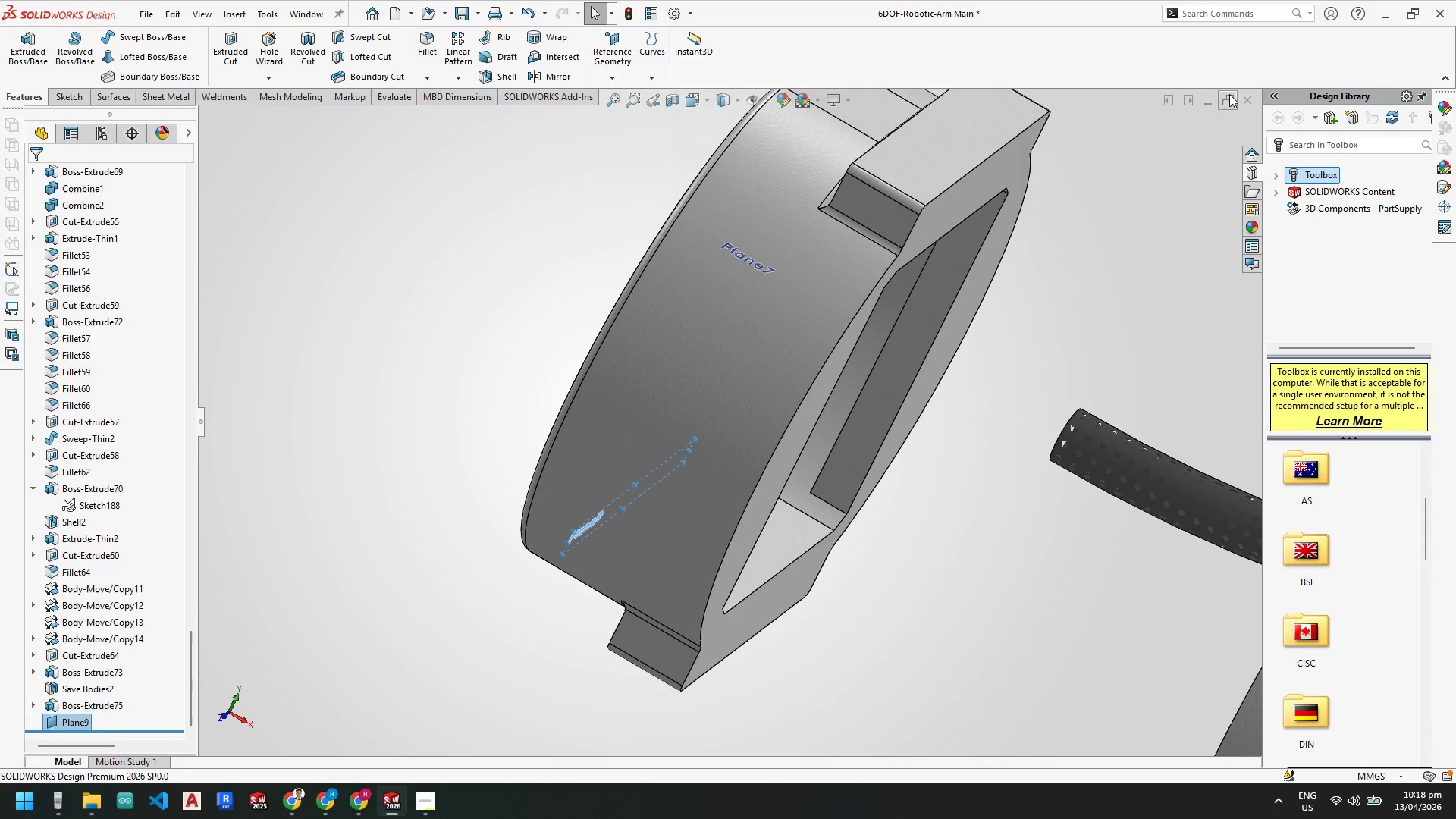 
left_click([1244, 14])
 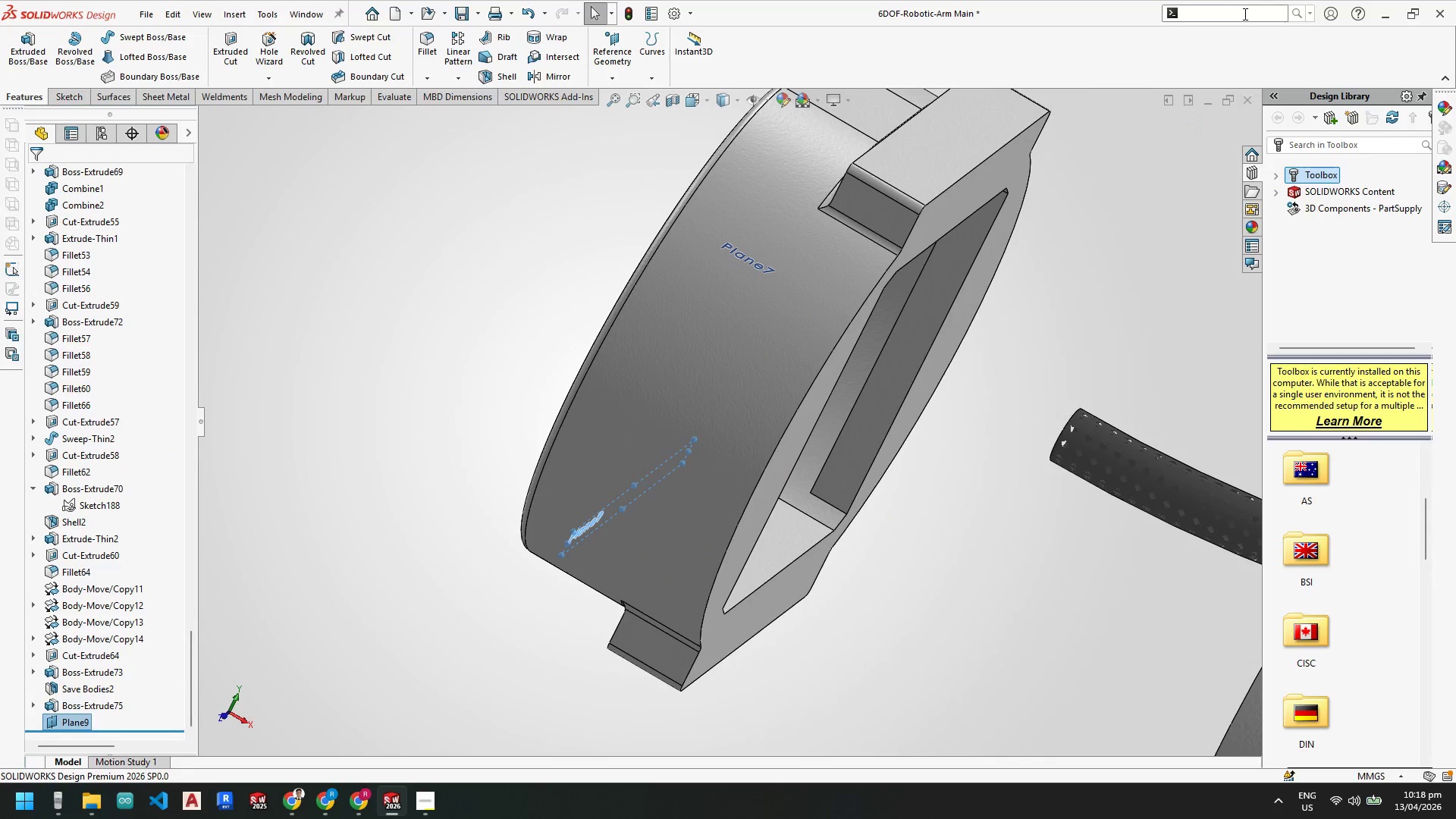 
type(cut)
 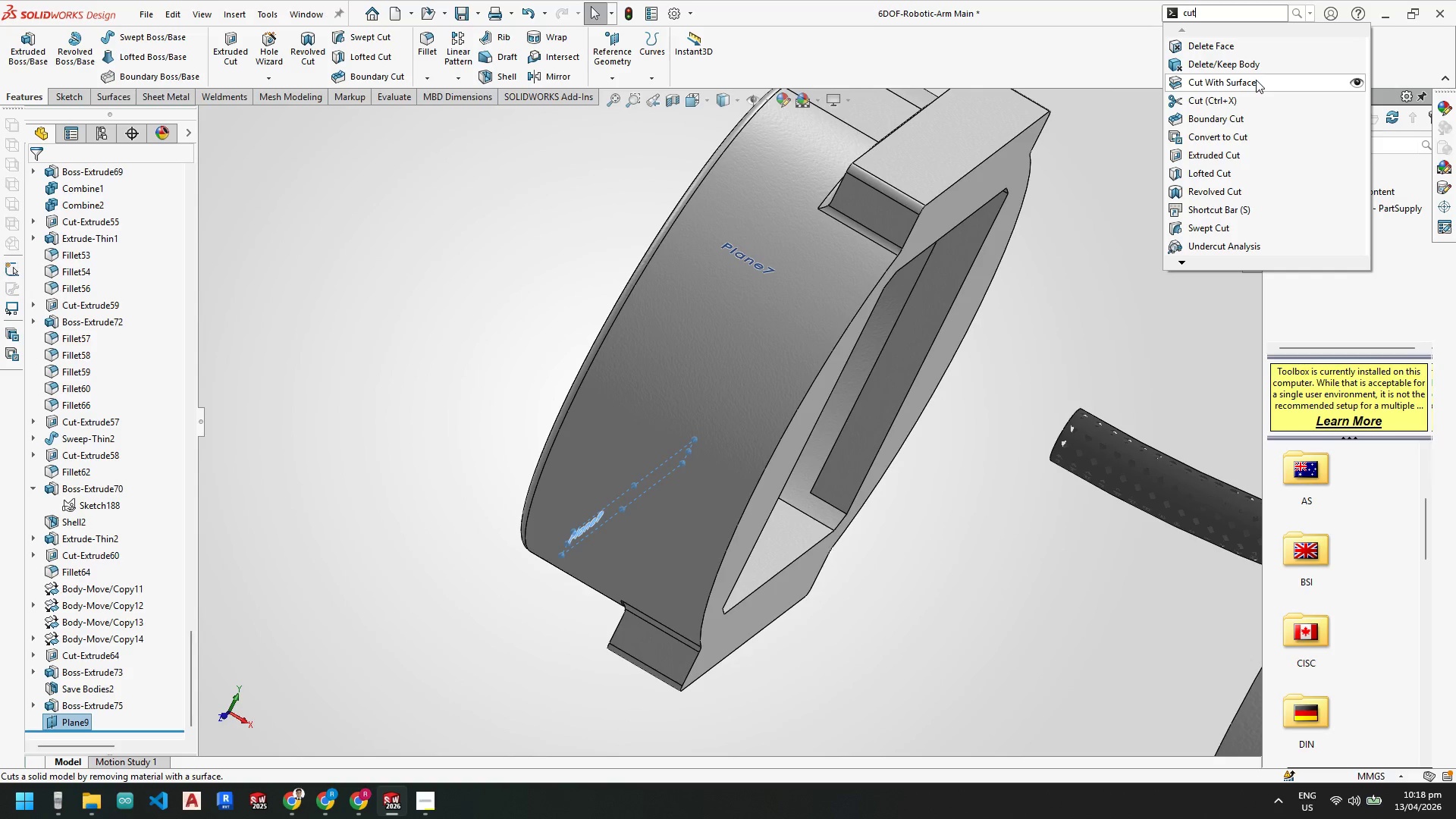 
left_click([1256, 80])
 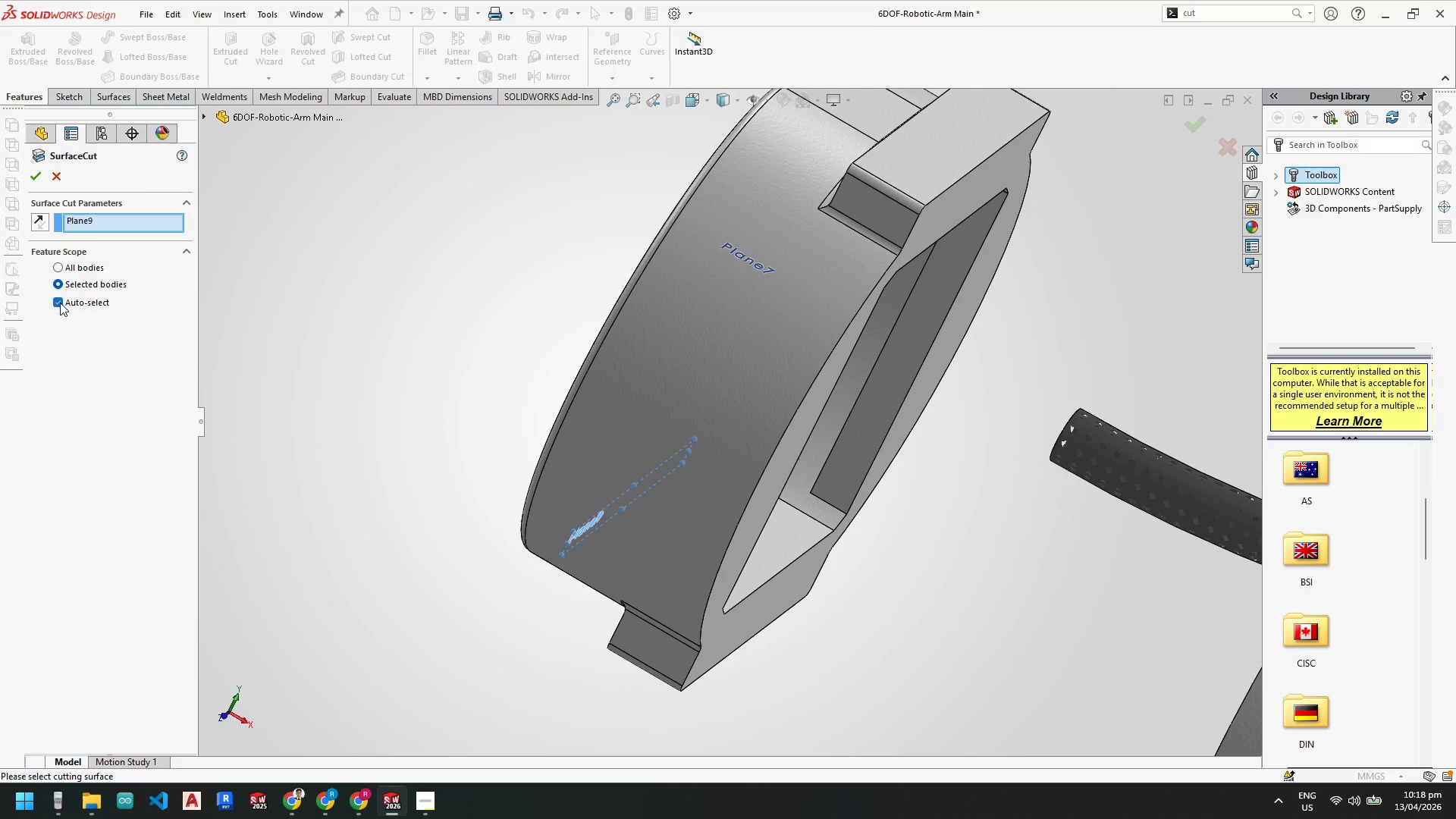 
left_click([60, 303])
 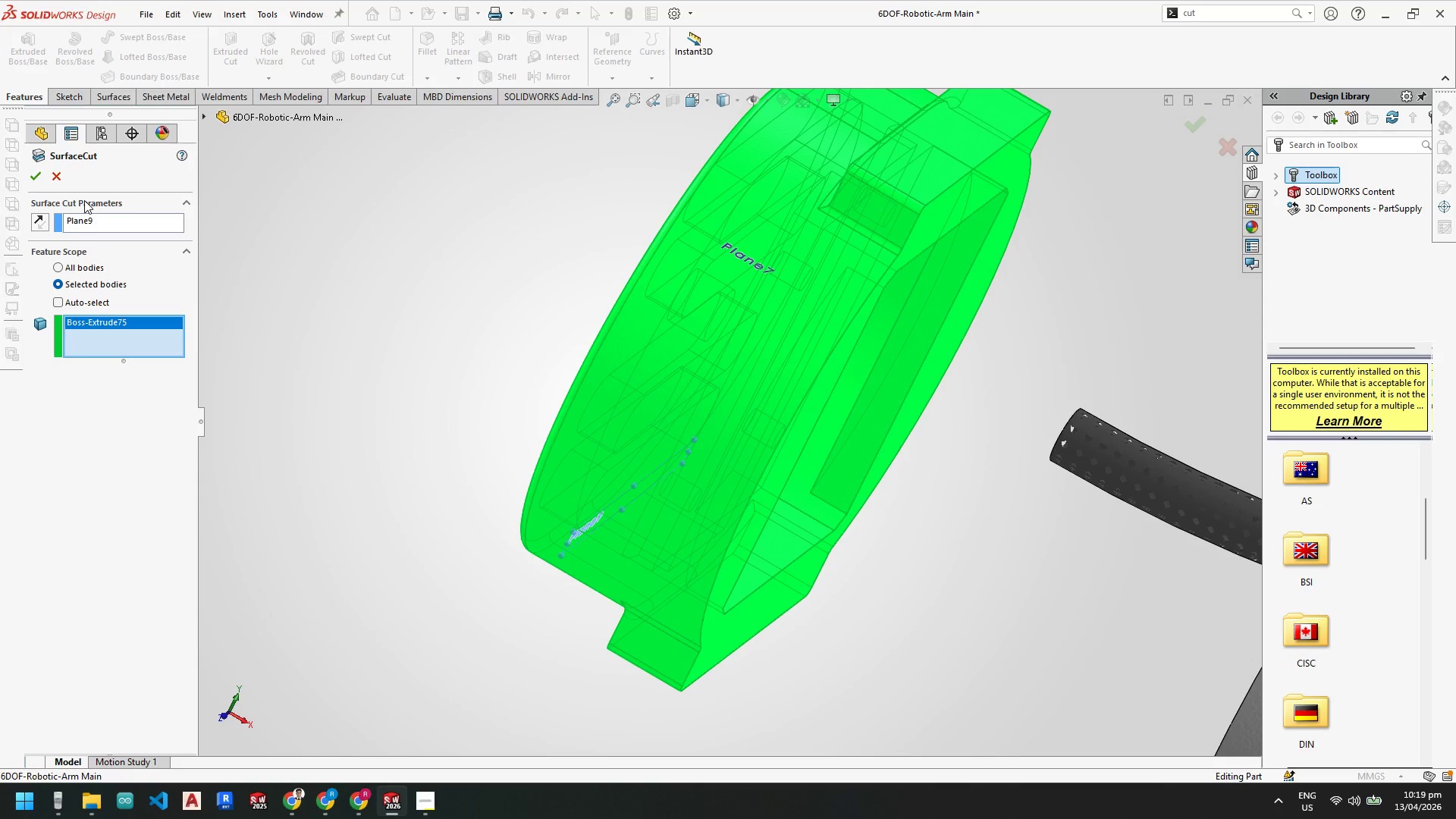 
wait(56.11)
 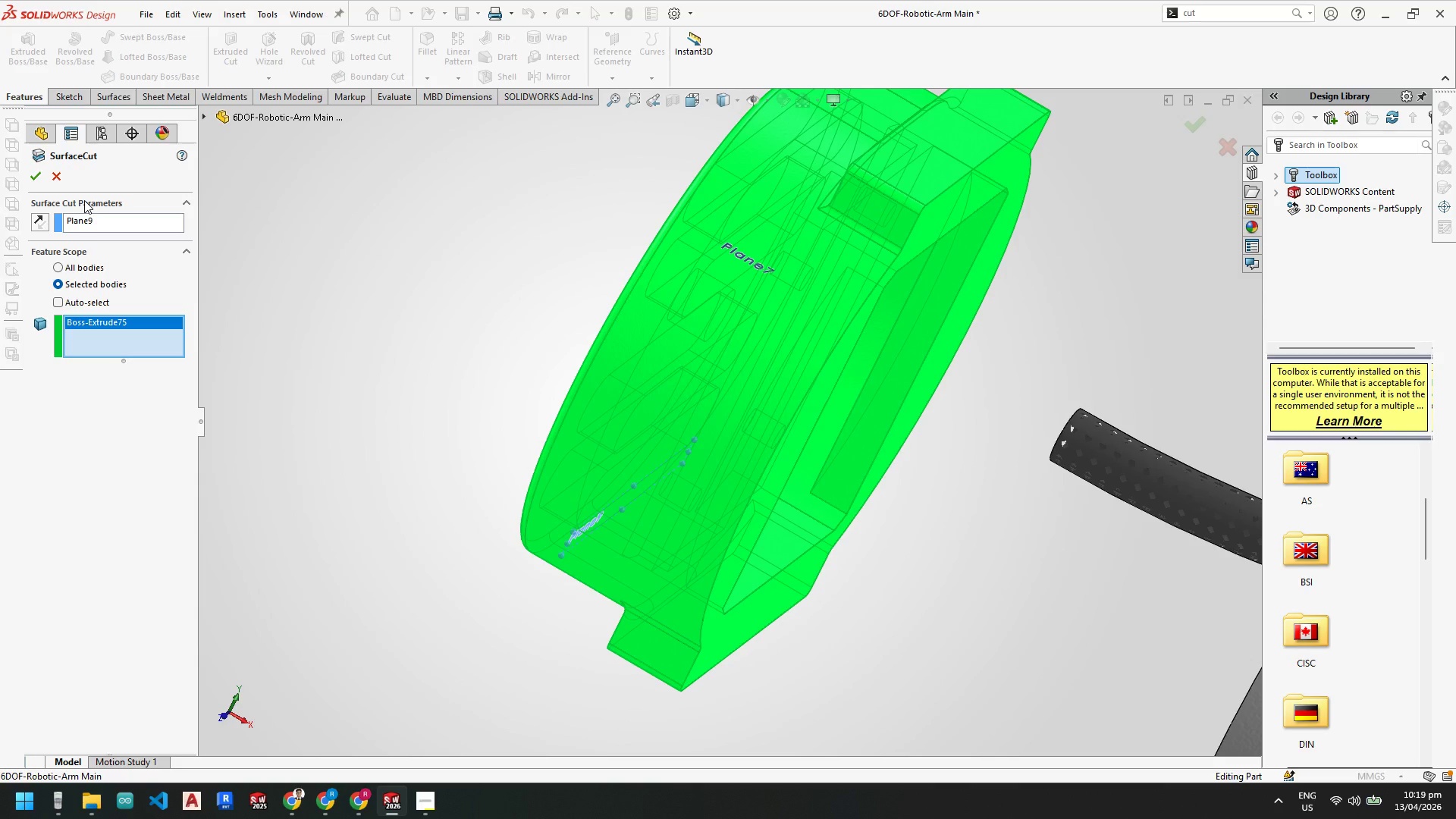 
left_click([32, 173])
 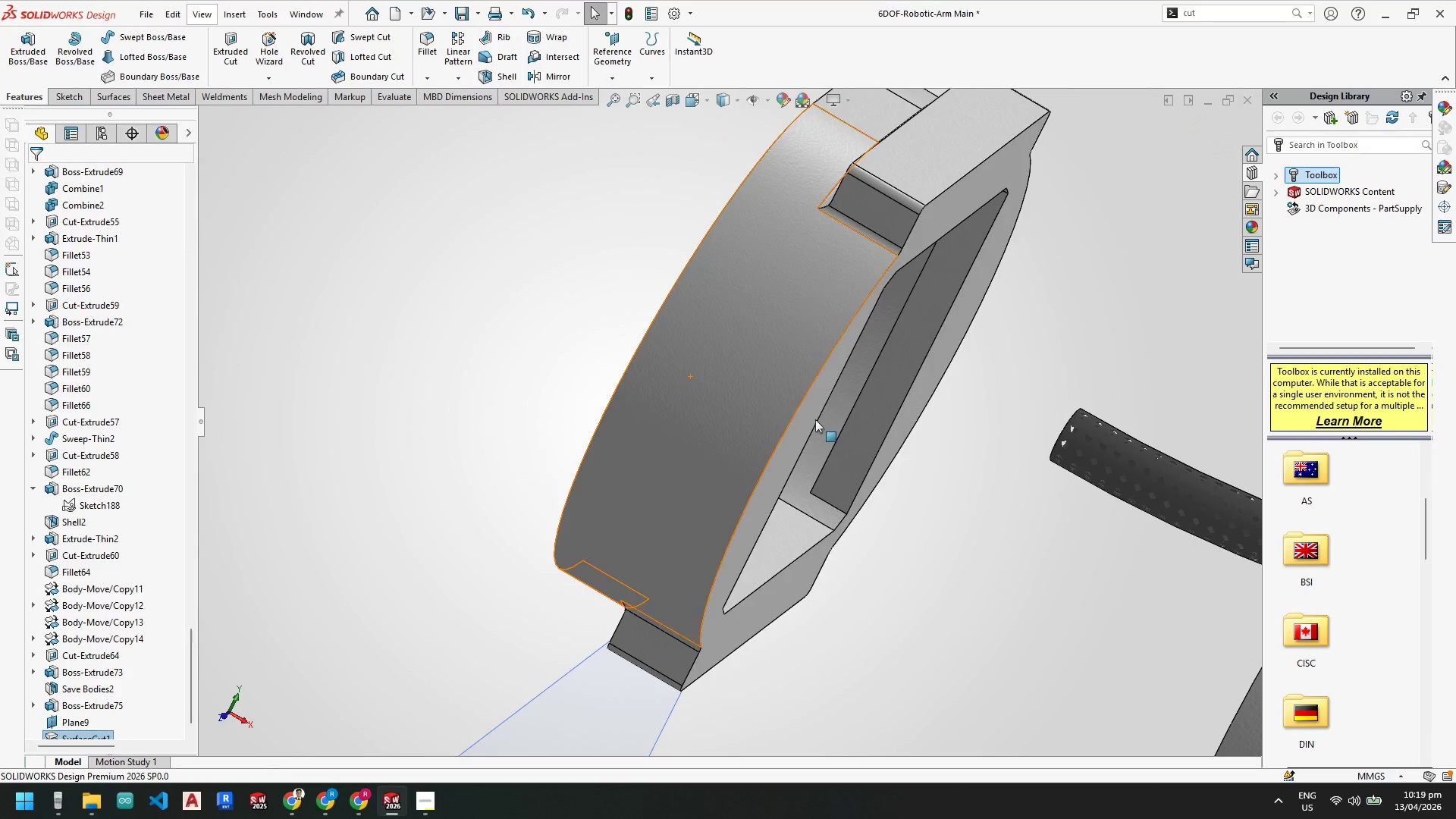 
scroll: coordinate [783, 387], scroll_direction: up, amount: 2.0
 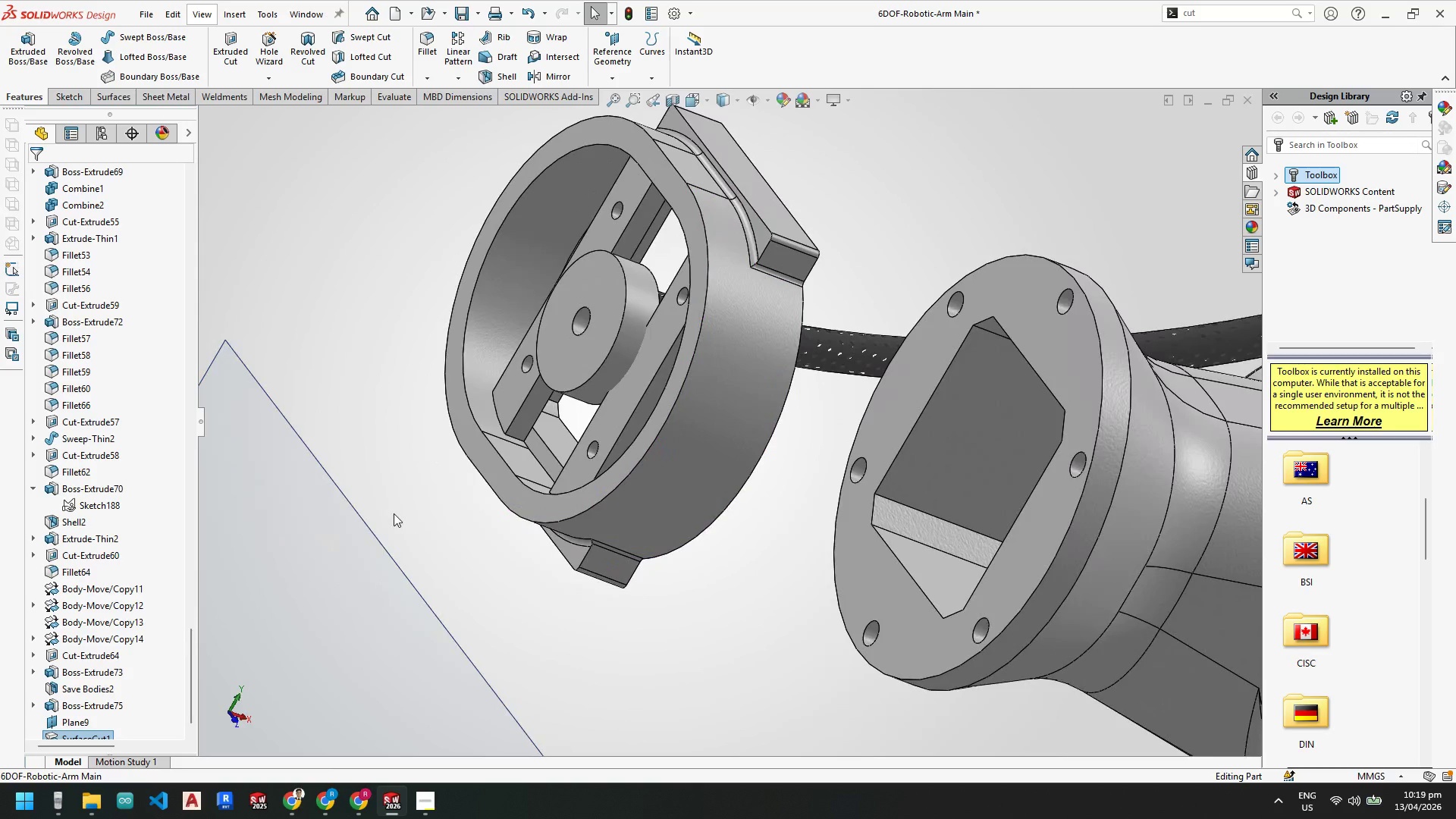 
scroll: coordinate [94, 620], scroll_direction: down, amount: 5.0
 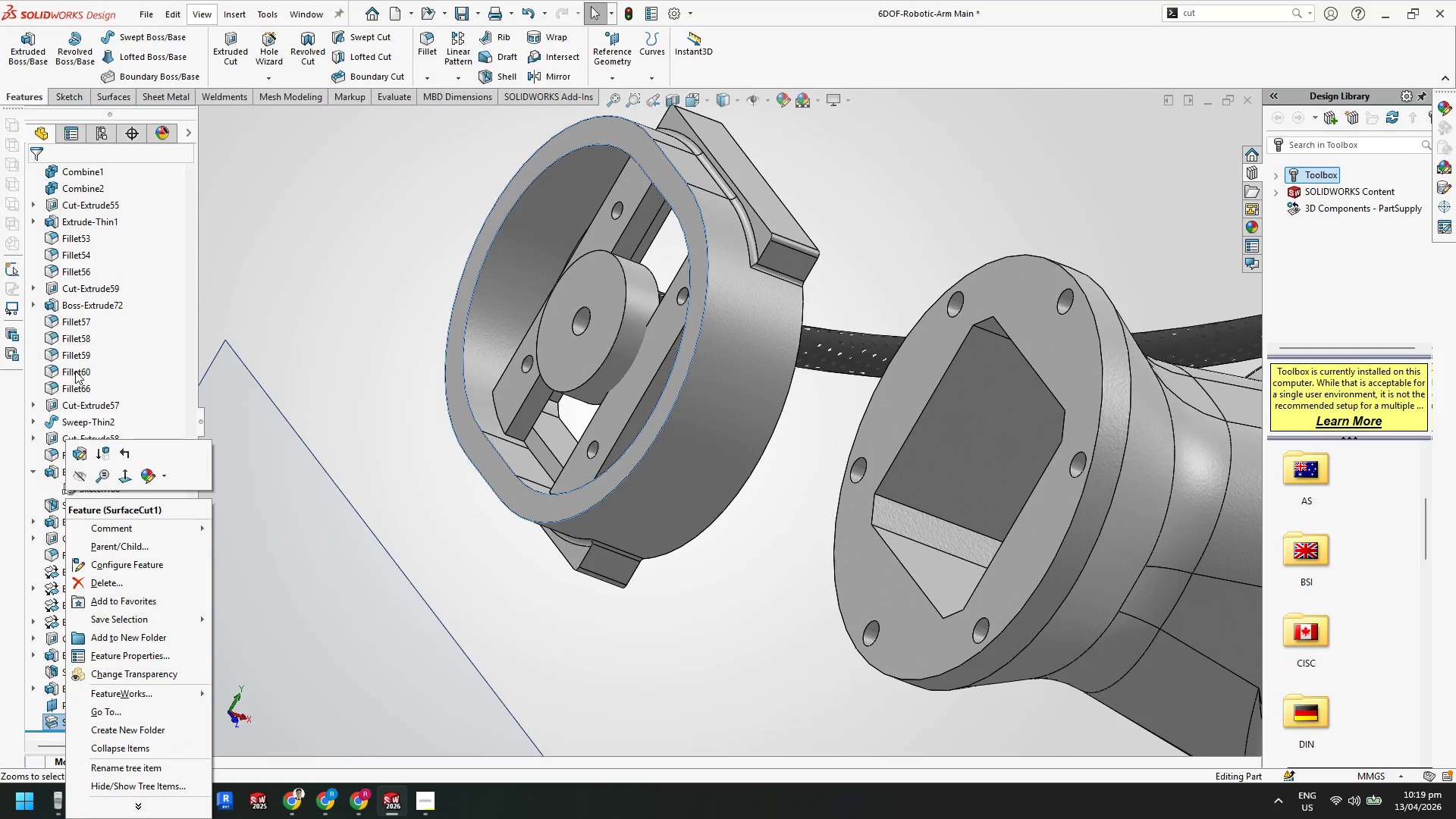 
left_click([77, 450])
 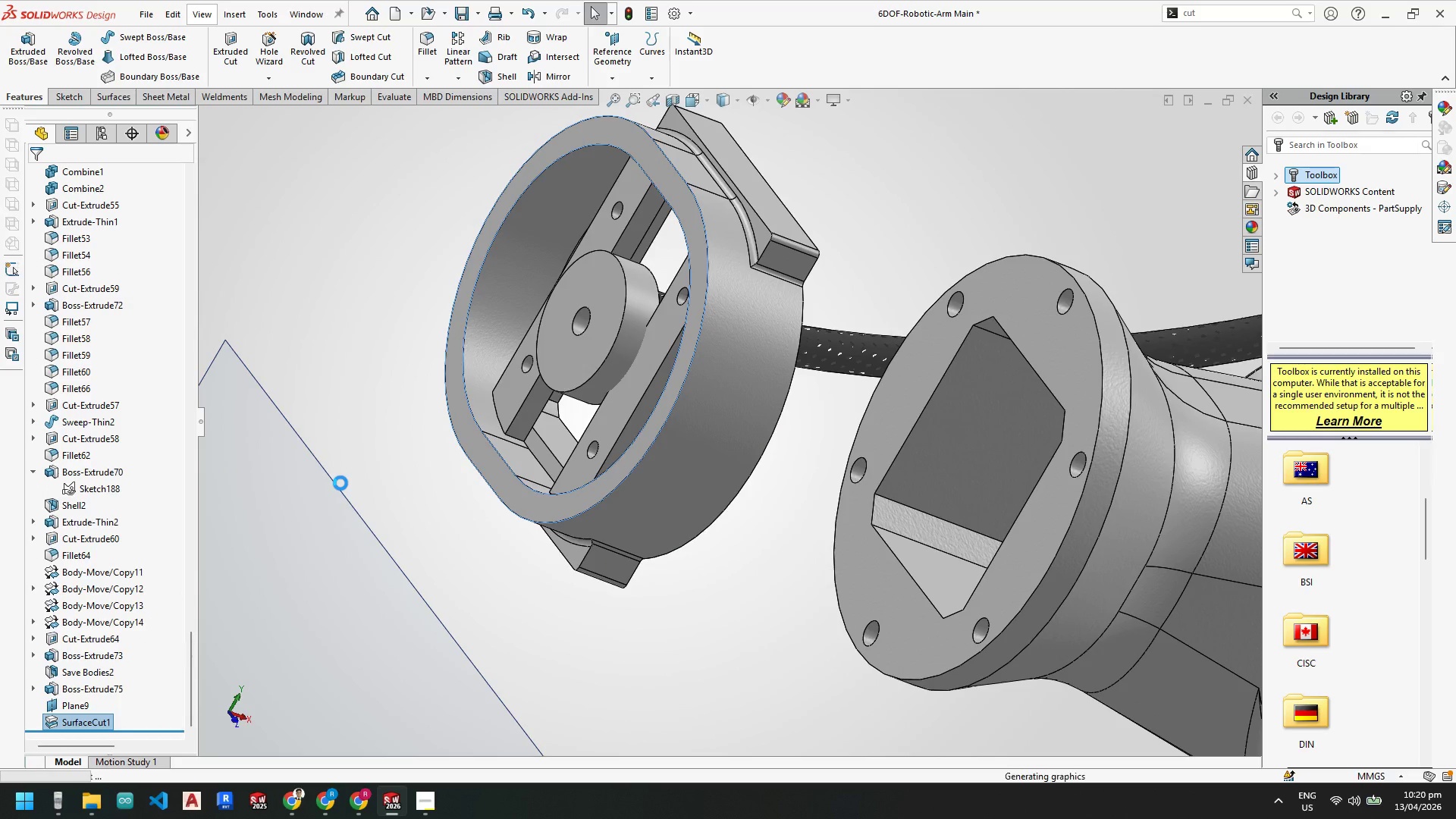 
wait(8.78)
 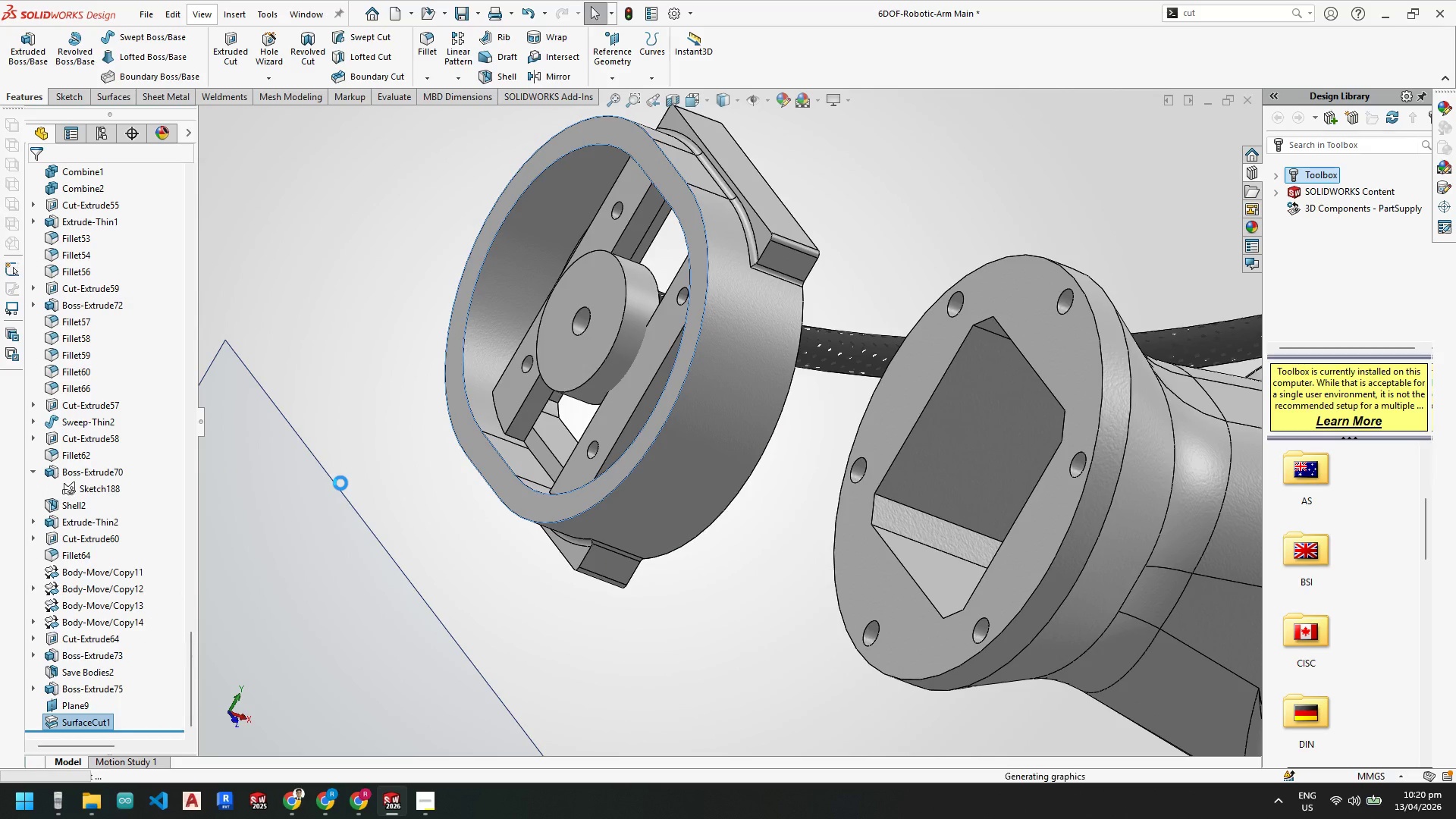 
left_click([55, 172])
 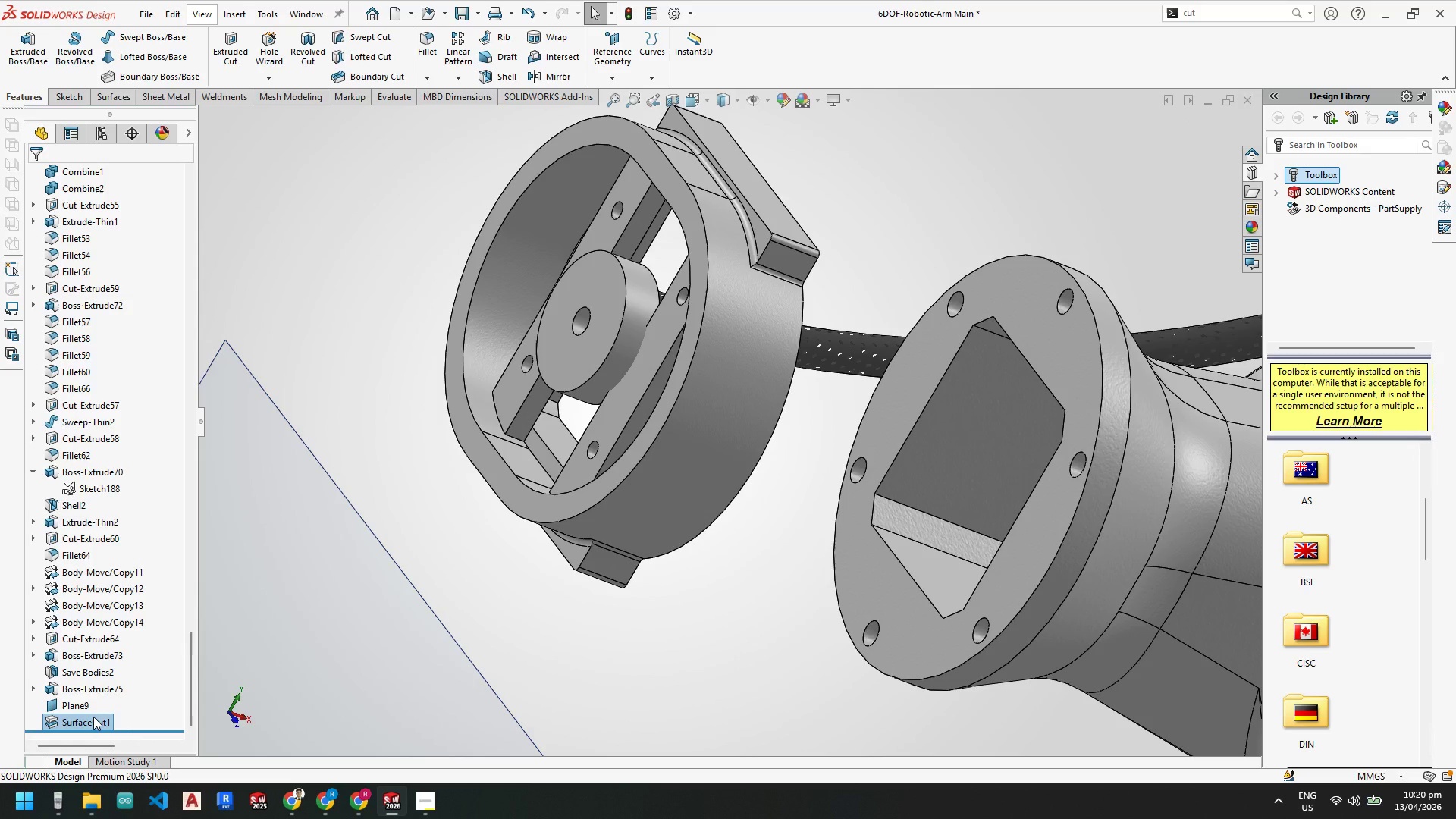 
key(Delete)
 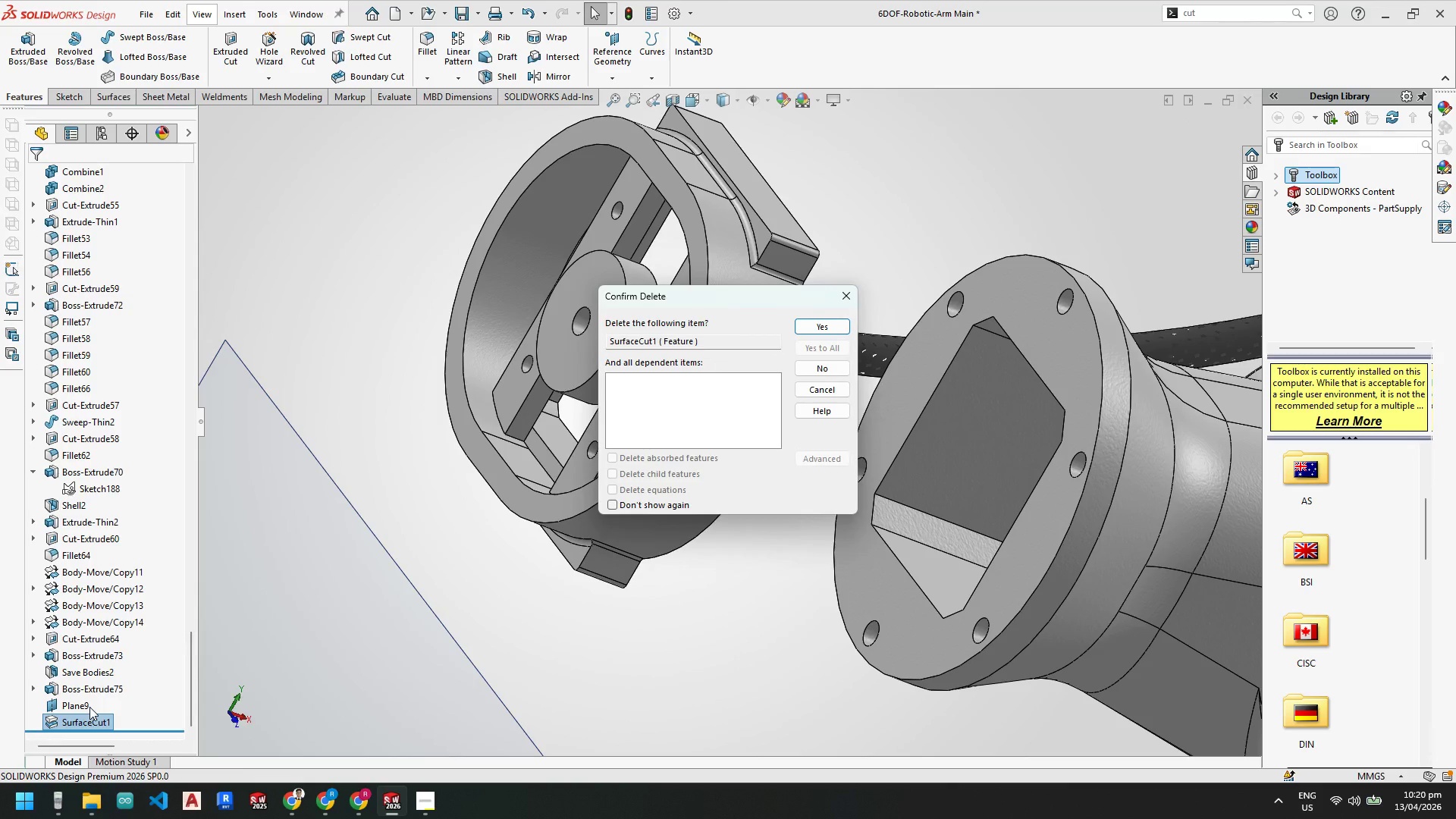 
key(Enter)
 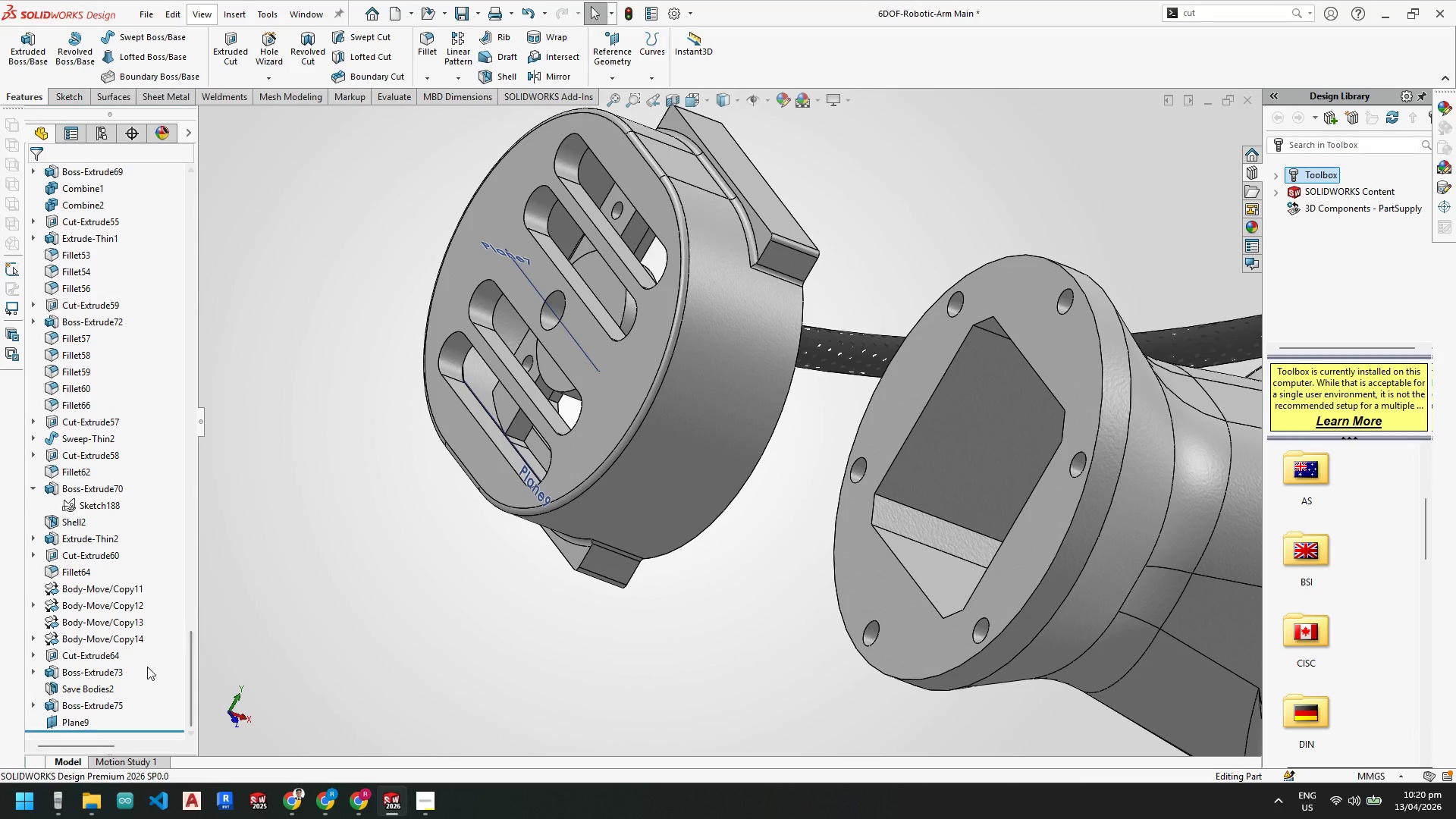 
left_click([78, 717])
 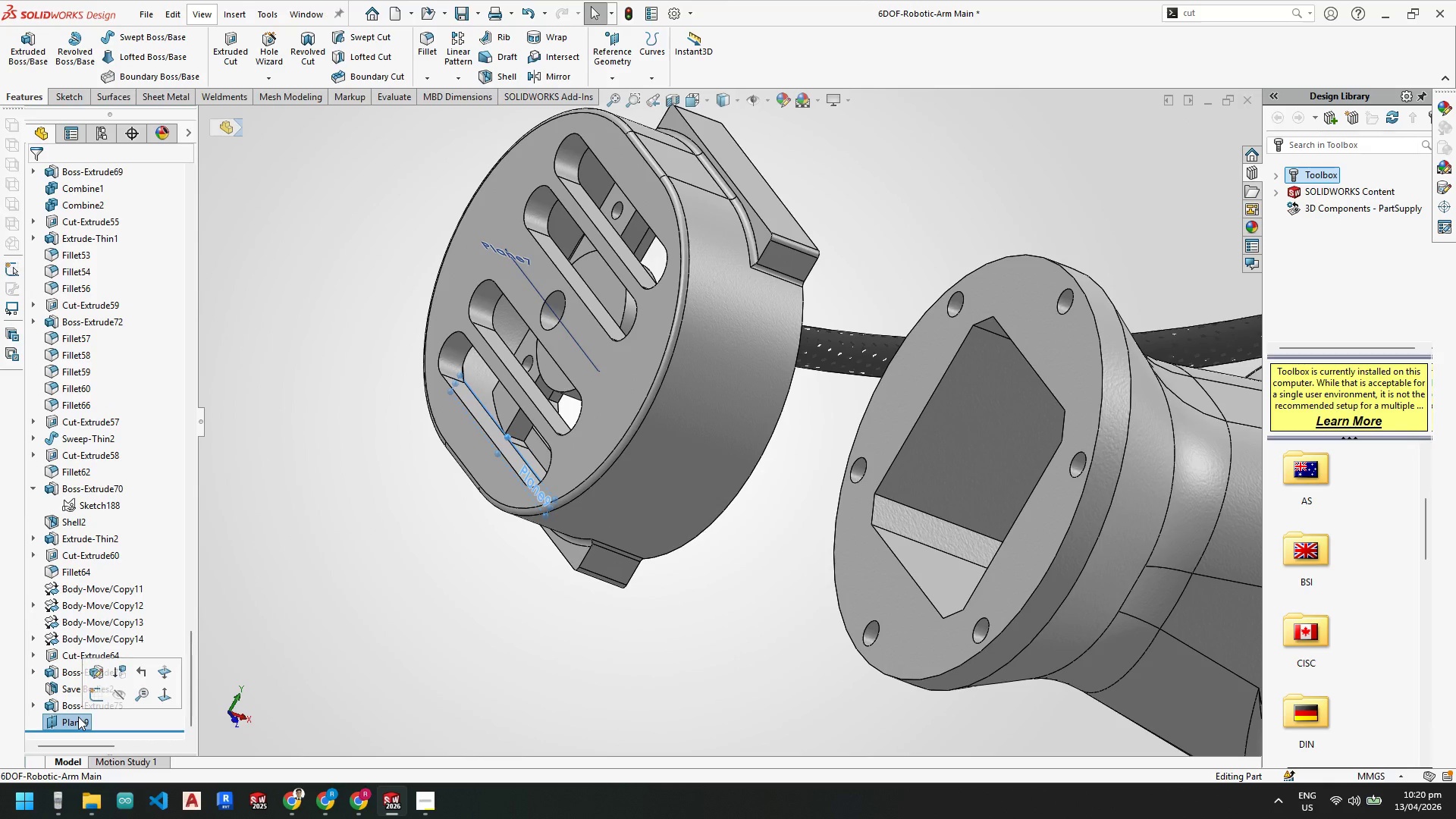 
right_click([78, 717])
 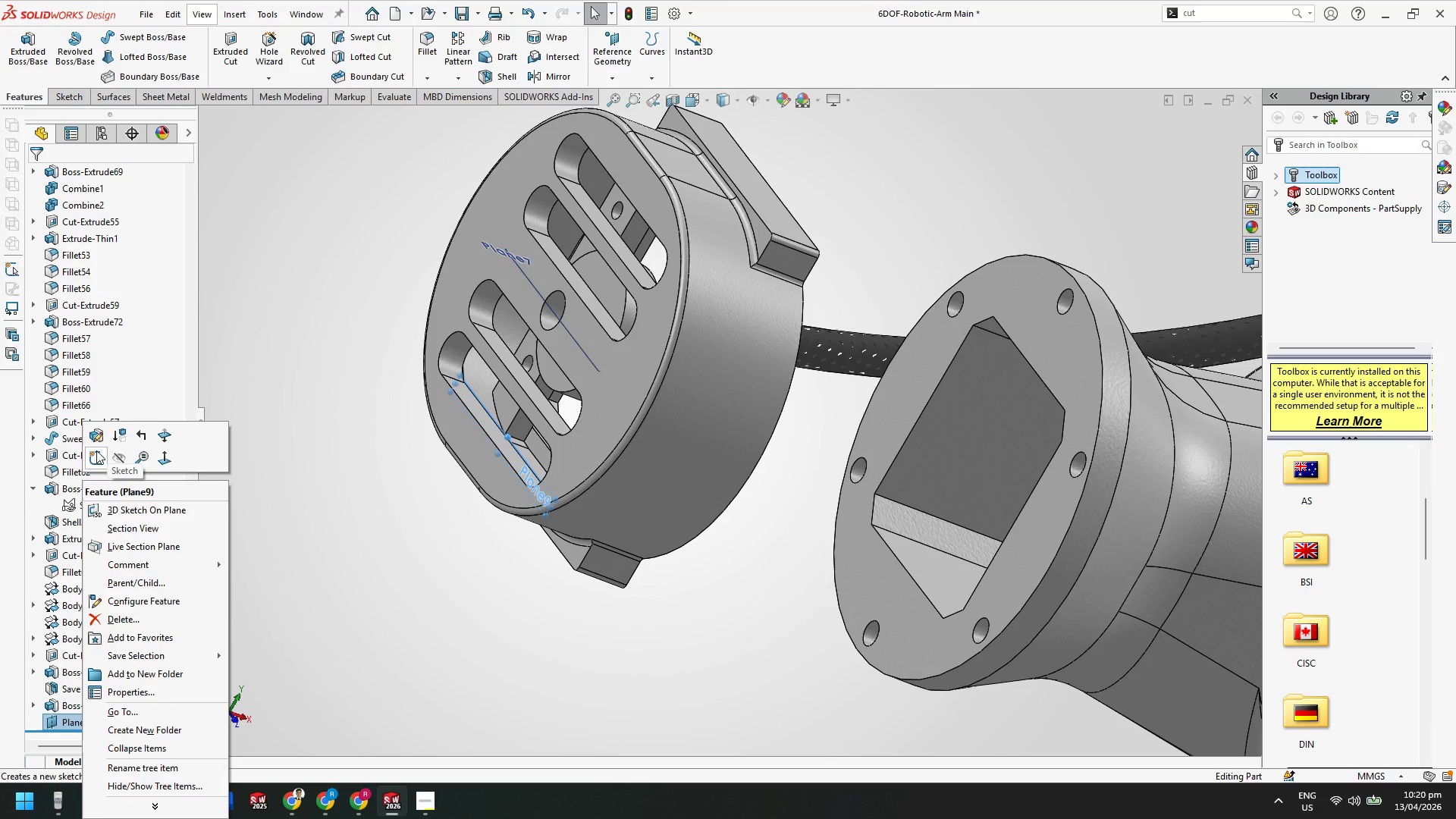 
left_click([96, 450])
 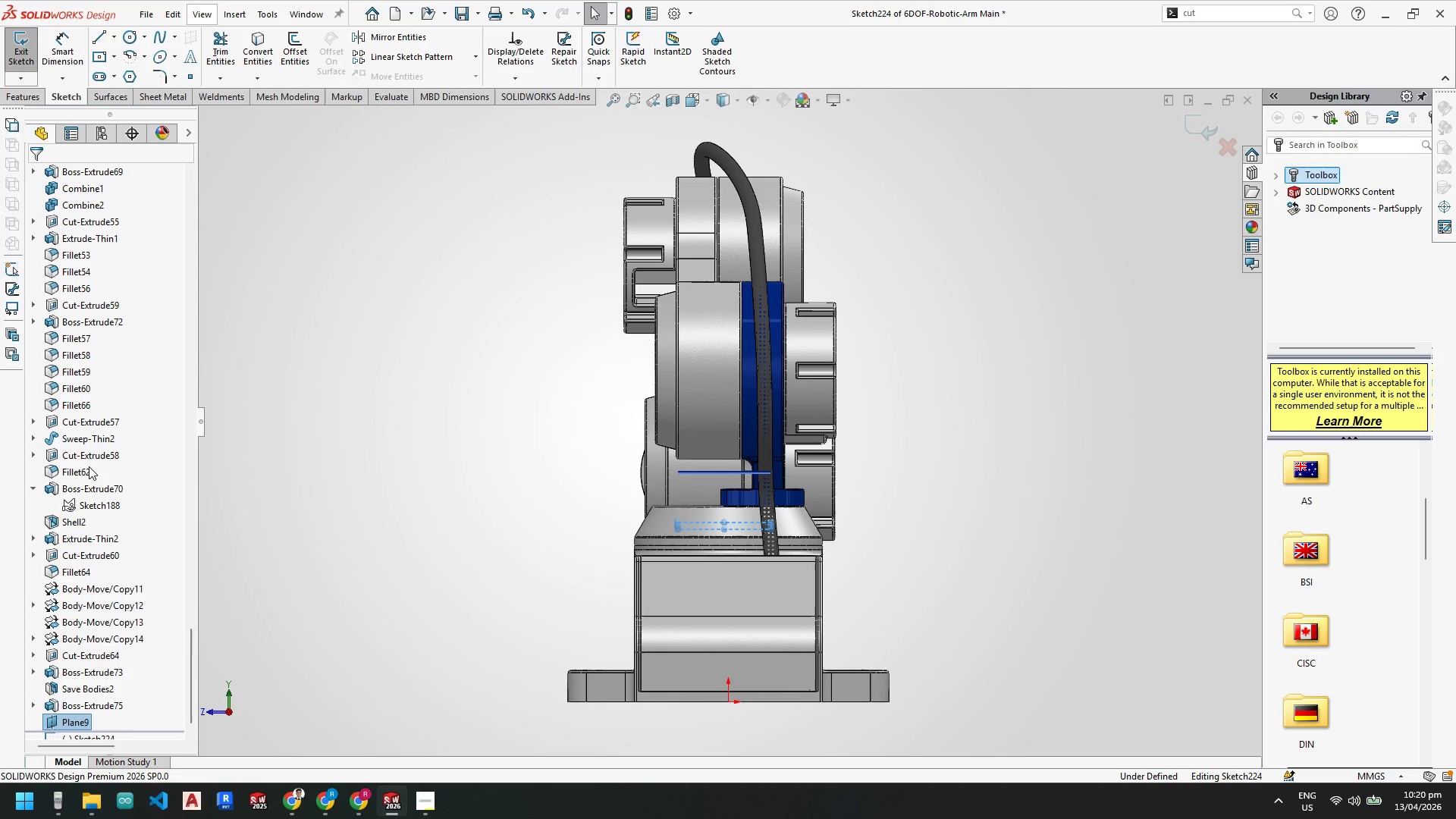 
wait(34.09)
 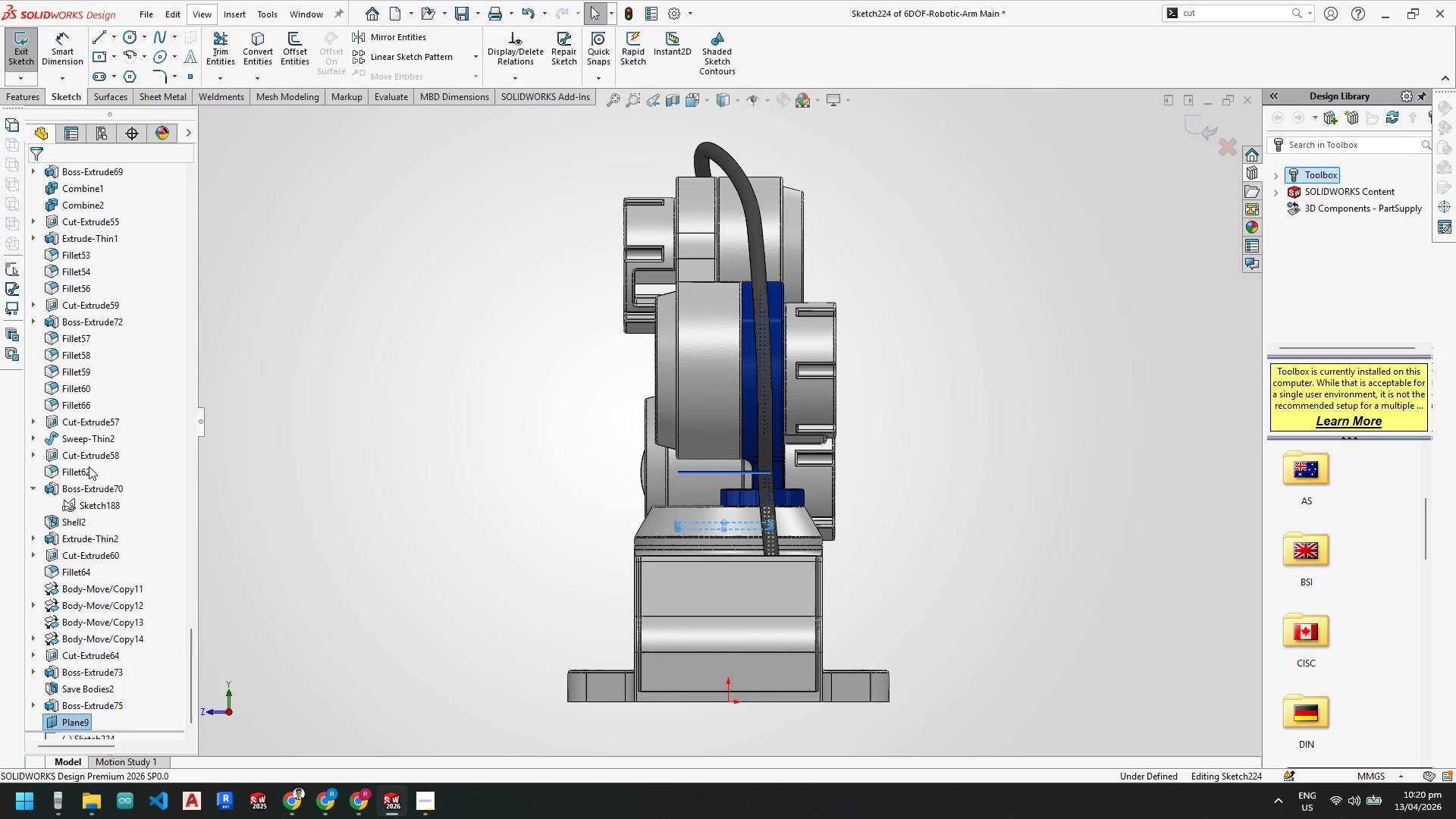 
scroll: coordinate [744, 409], scroll_direction: up, amount: 1.0
 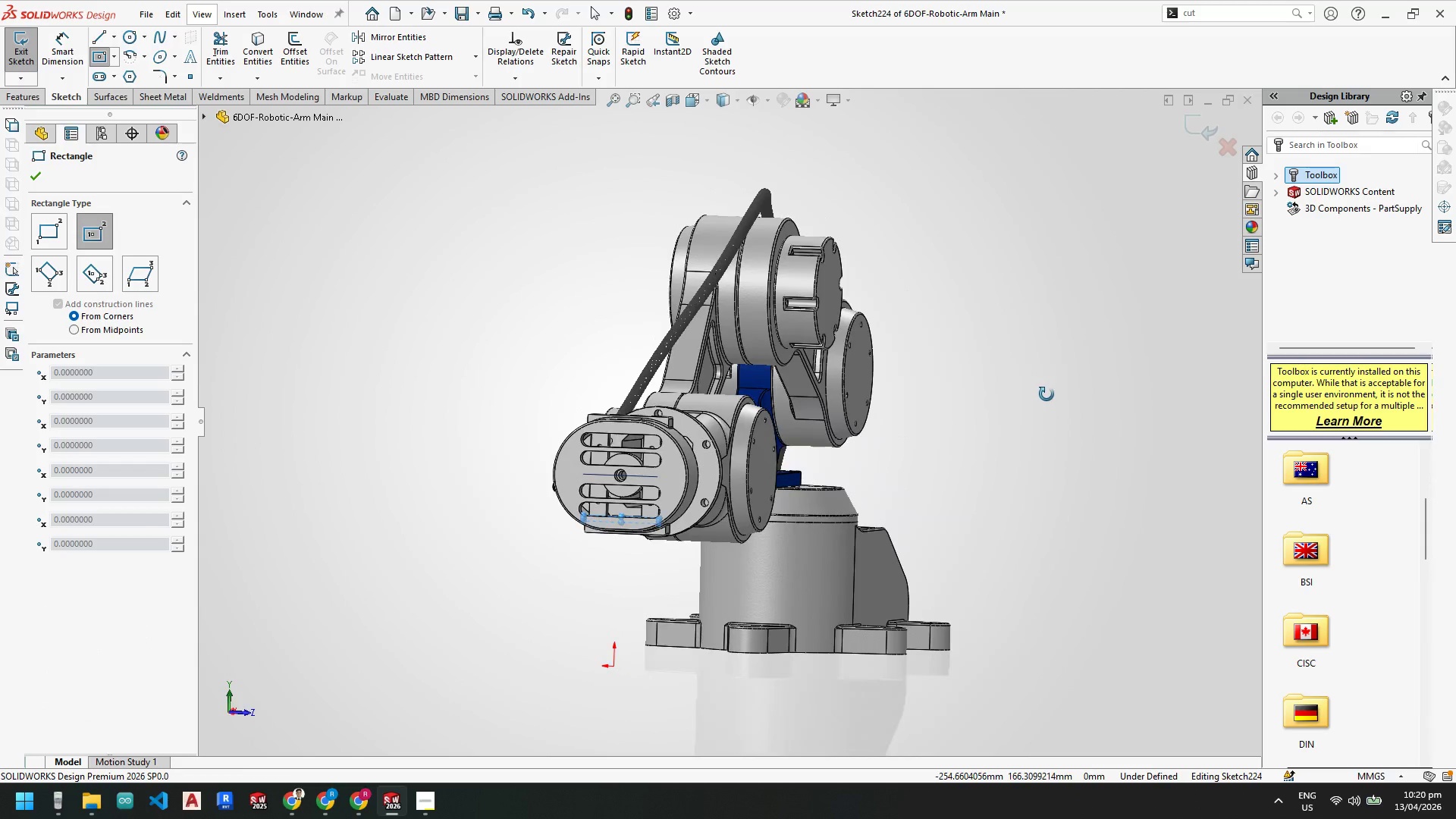 
scroll: coordinate [601, 475], scroll_direction: down, amount: 6.0
 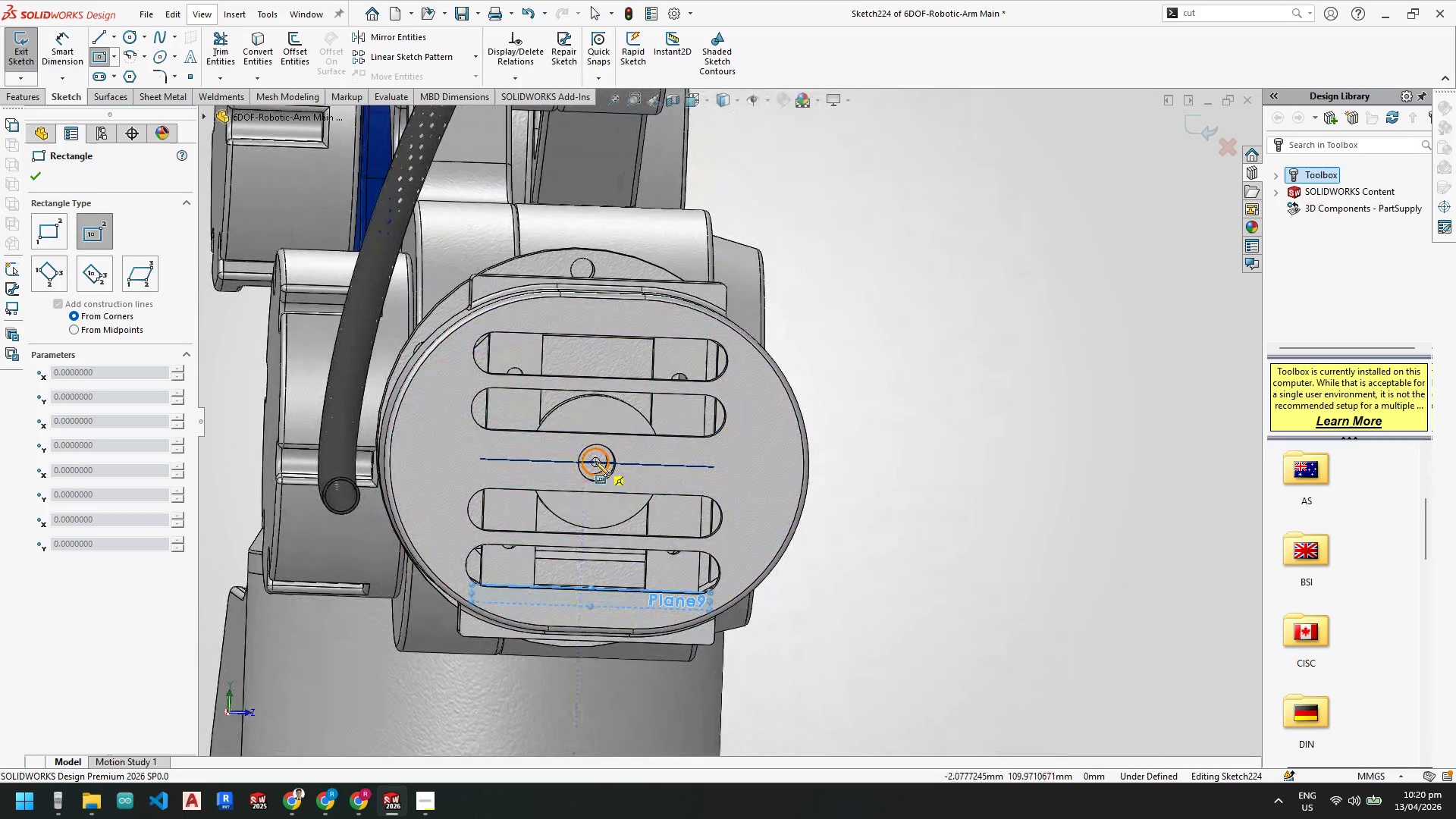 
left_click([595, 461])
 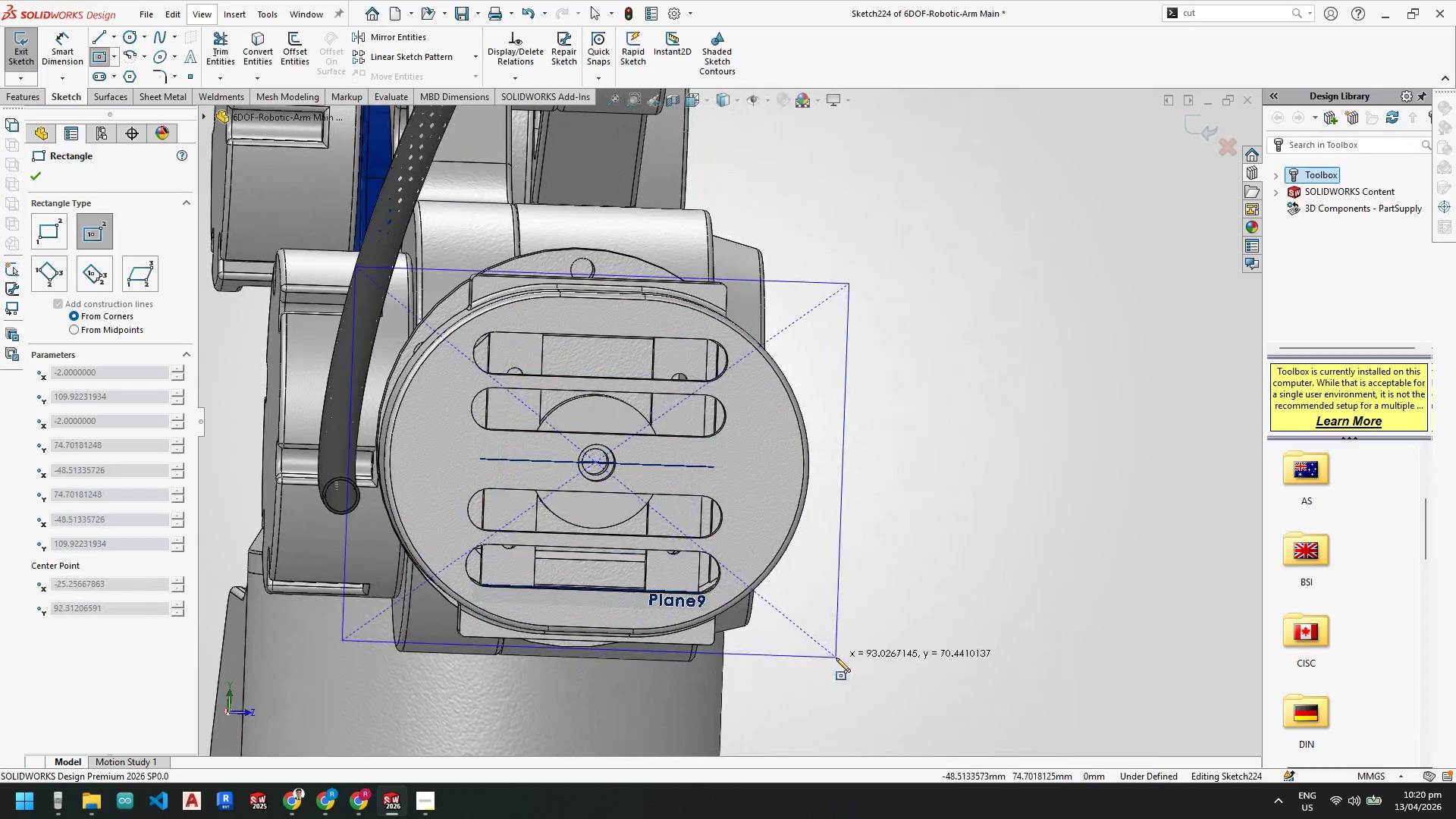 
key(Escape)
 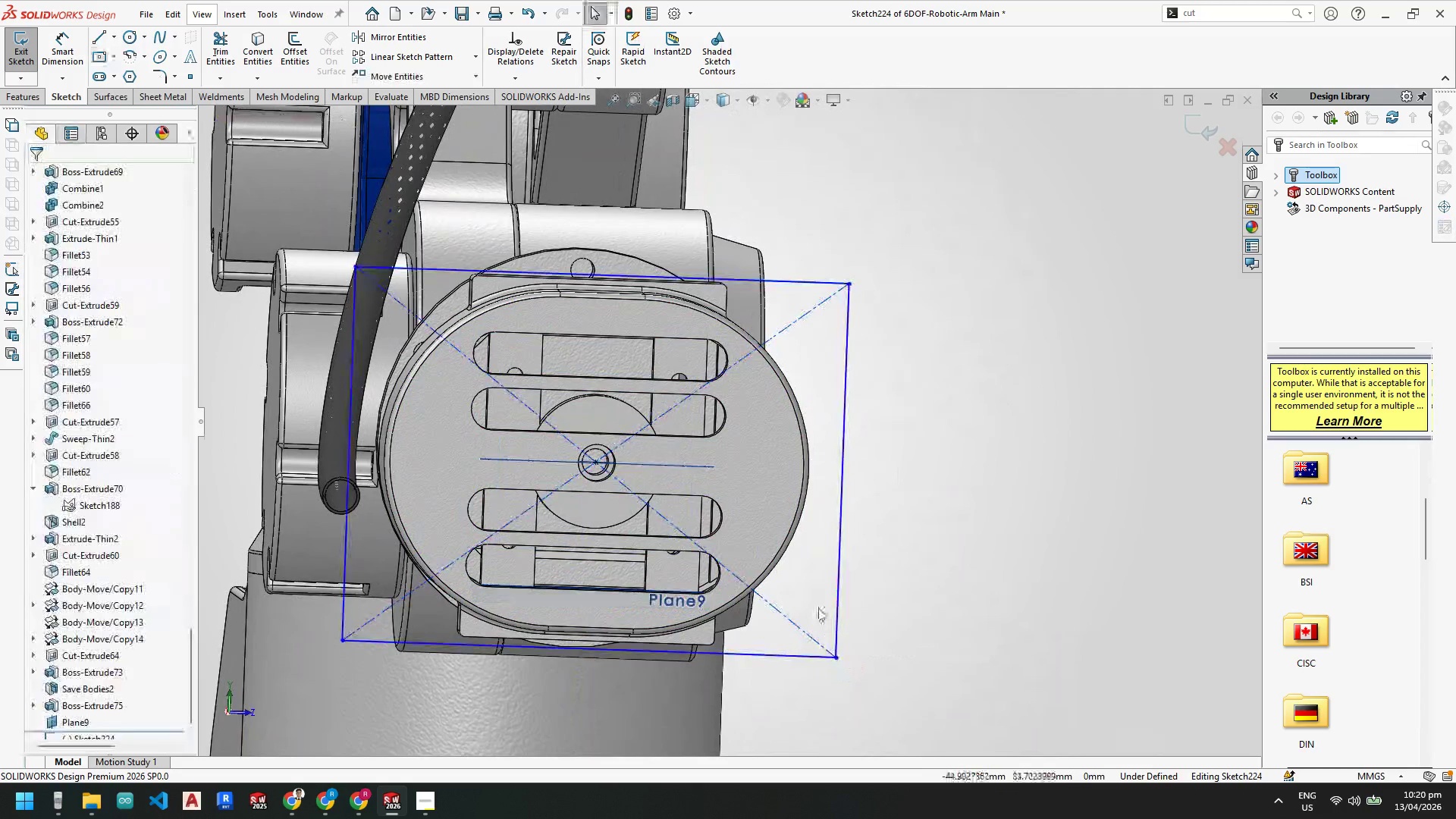 
key(Escape)
 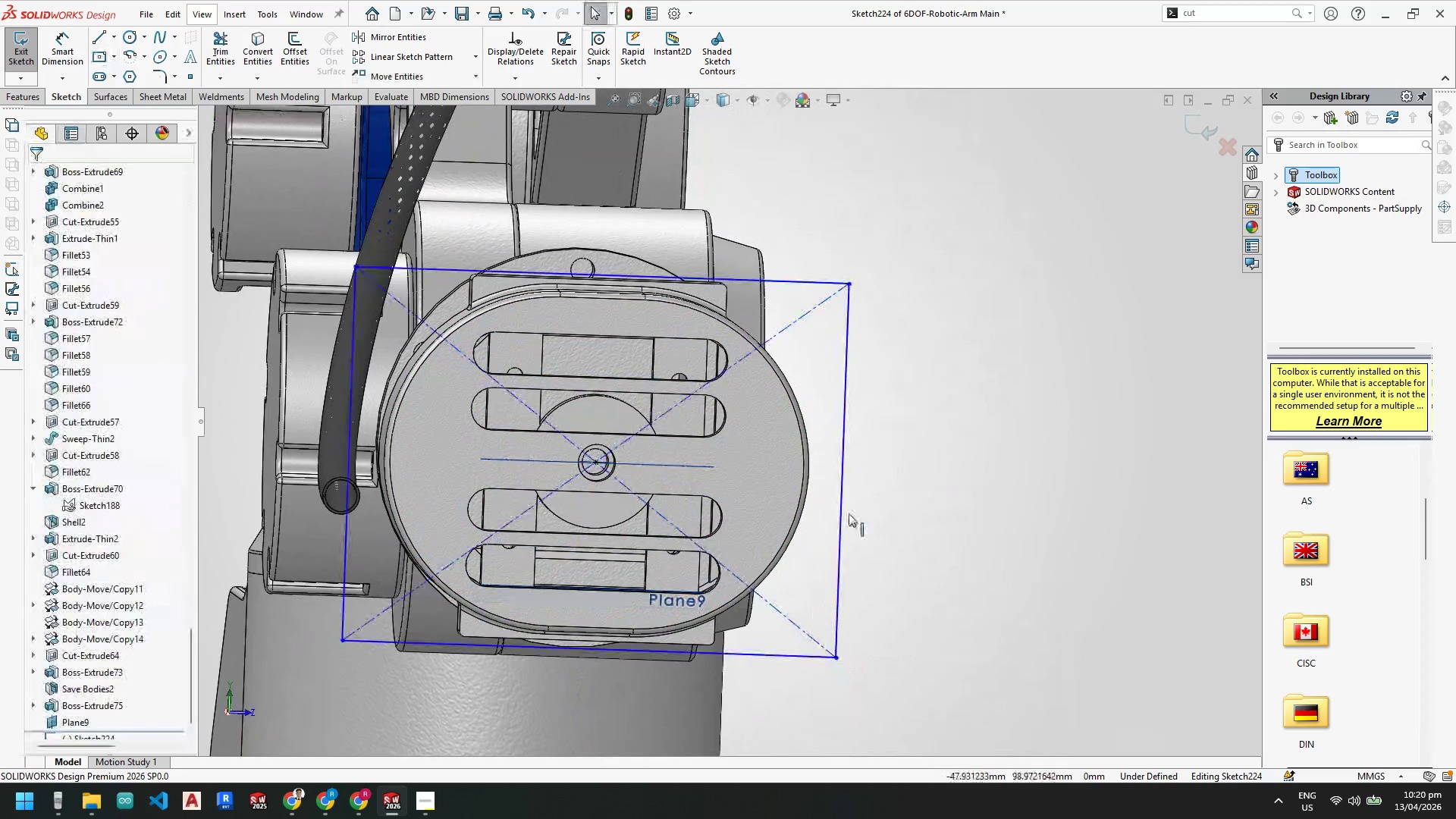 
key(Escape)
 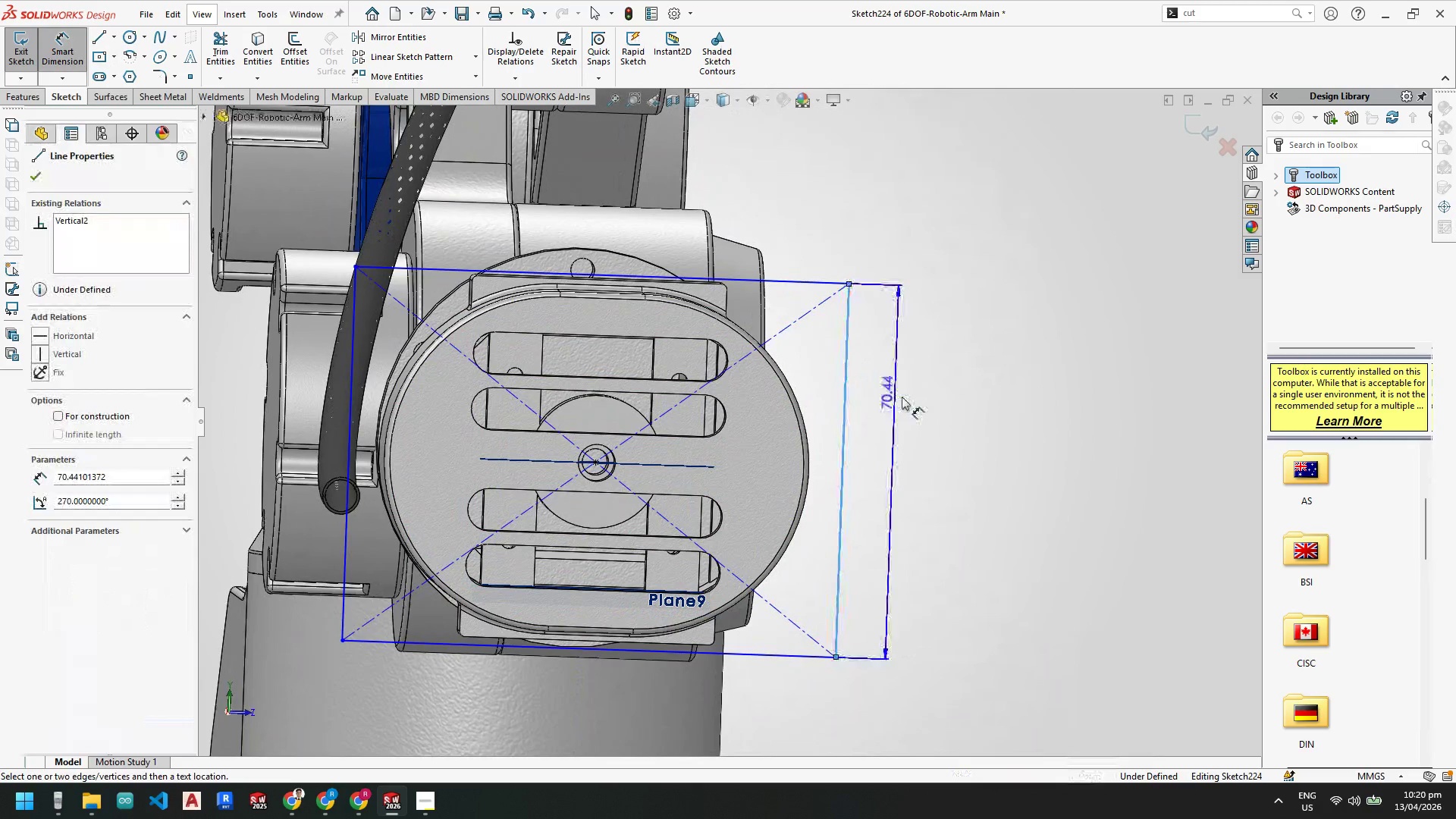 
left_click([909, 409])
 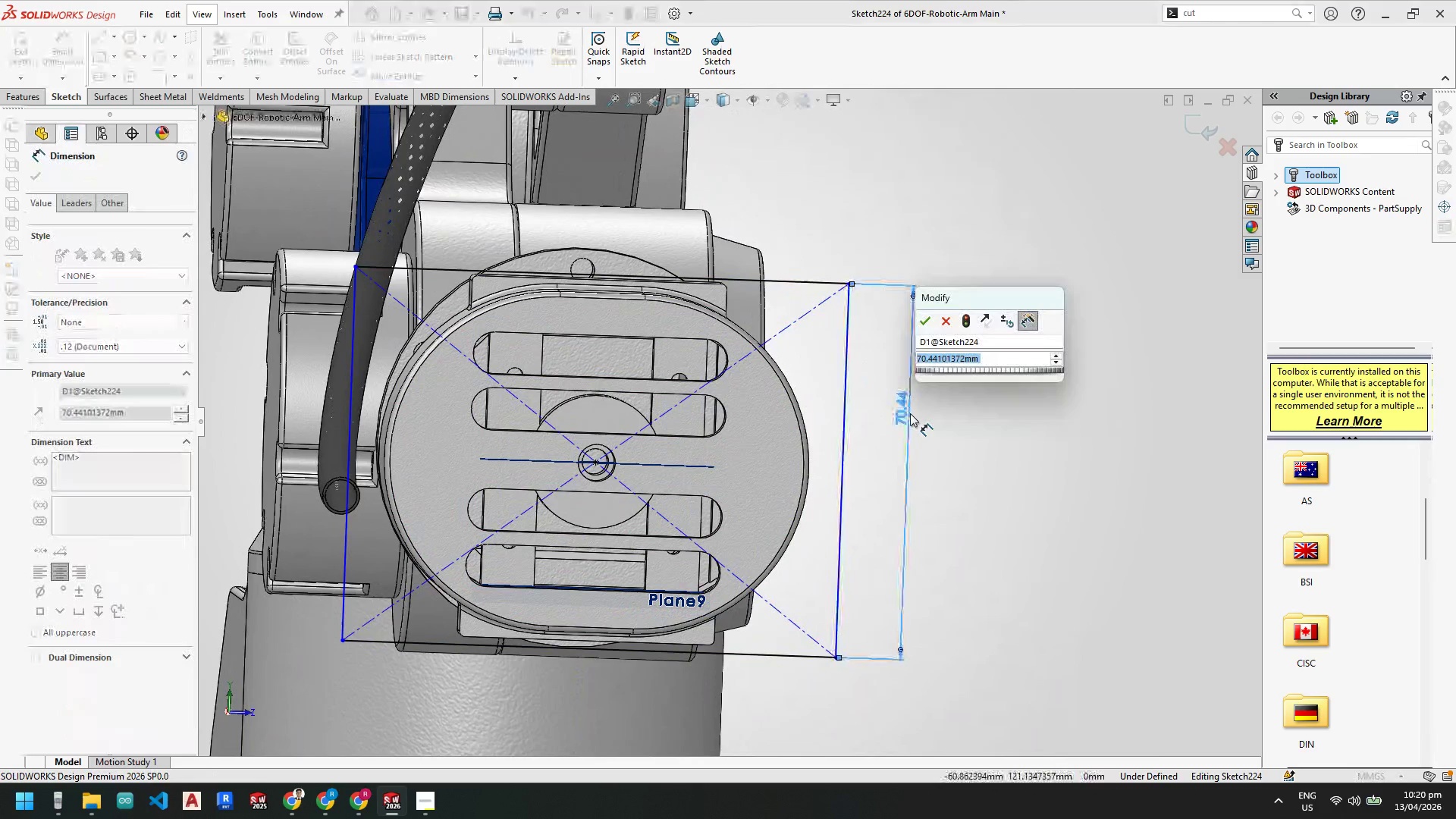 
key(Numpad7)
 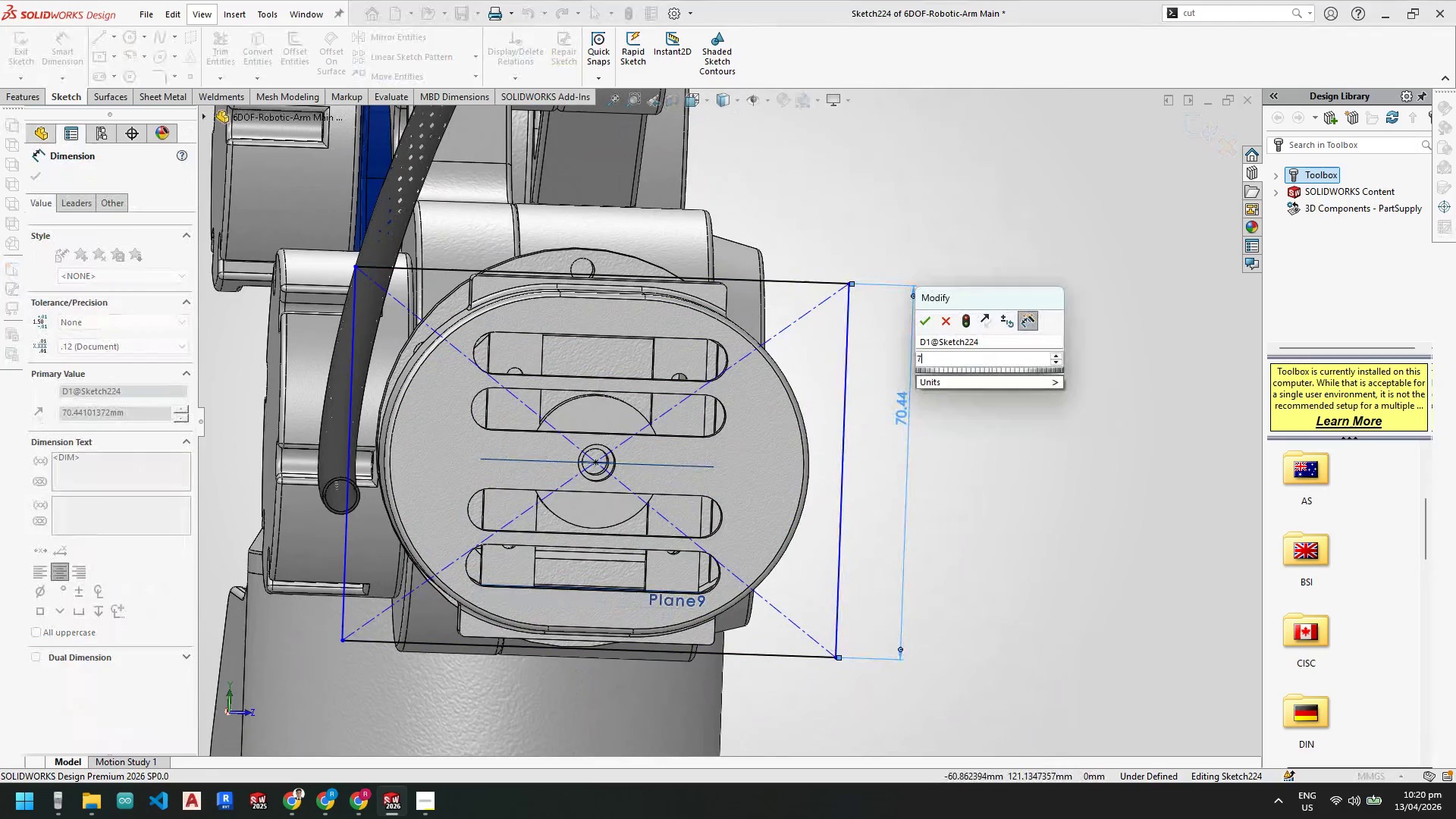 
key(Numpad0)
 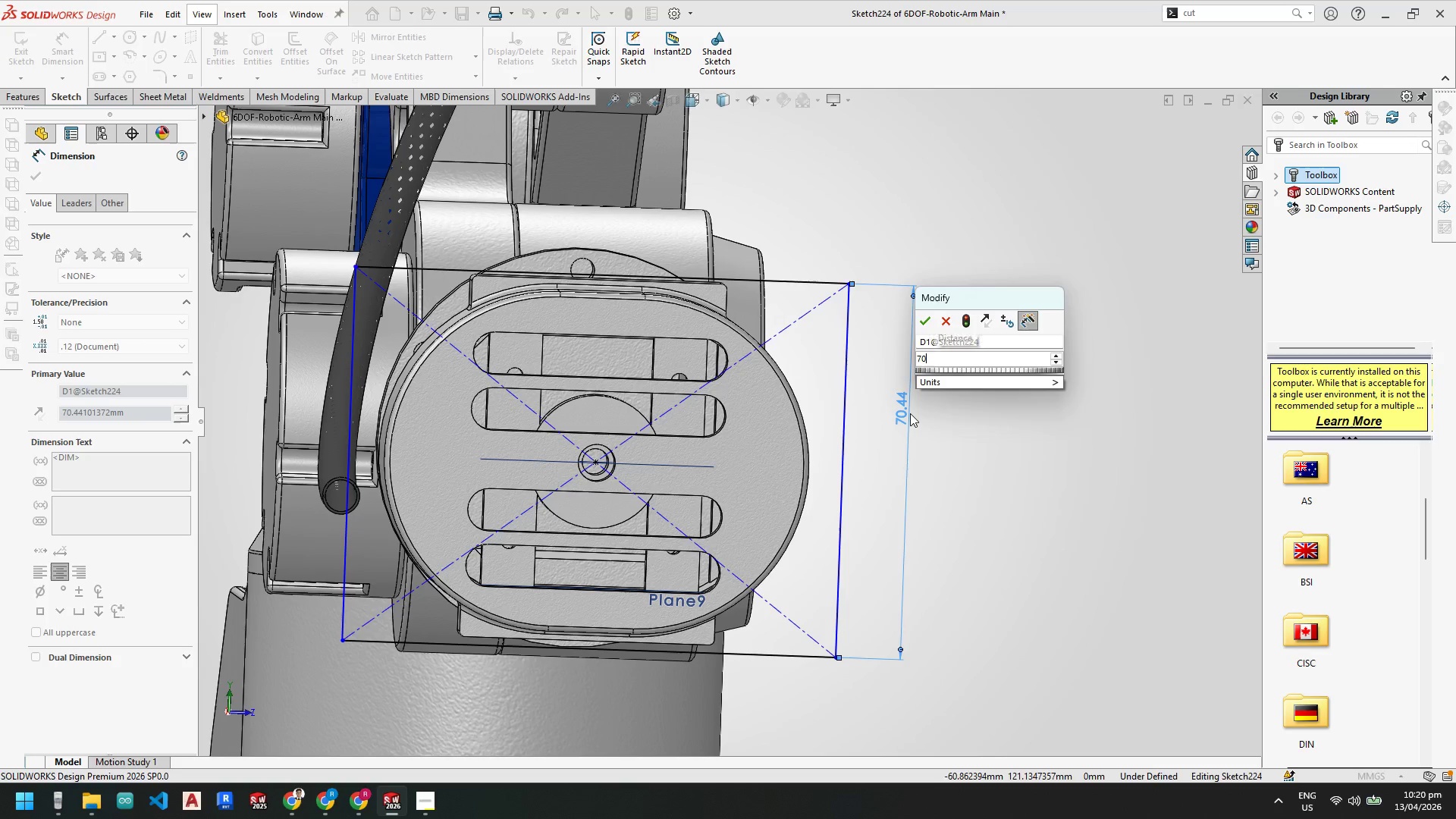 
key(NumpadEnter)
 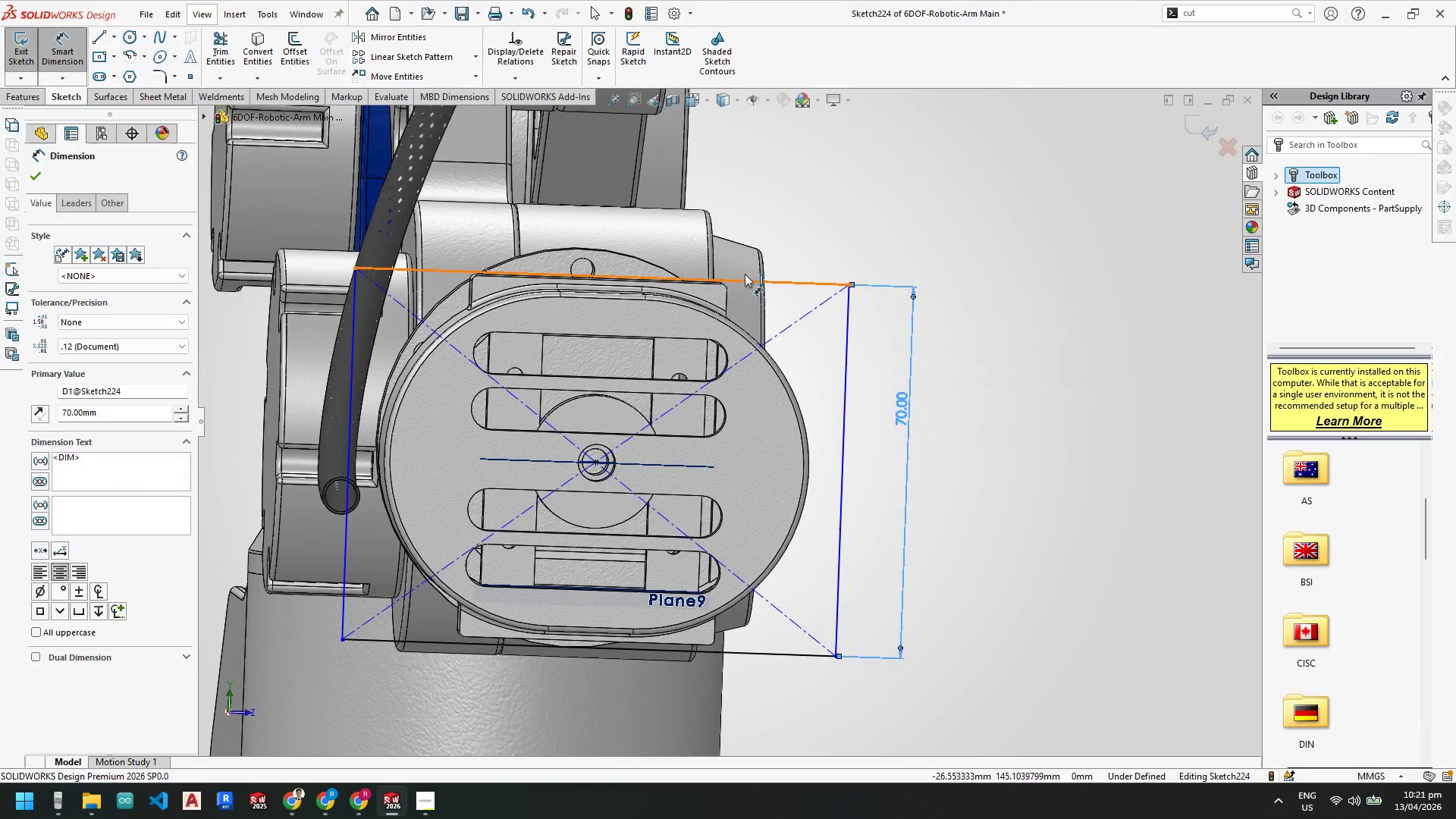 
left_click([750, 220])
 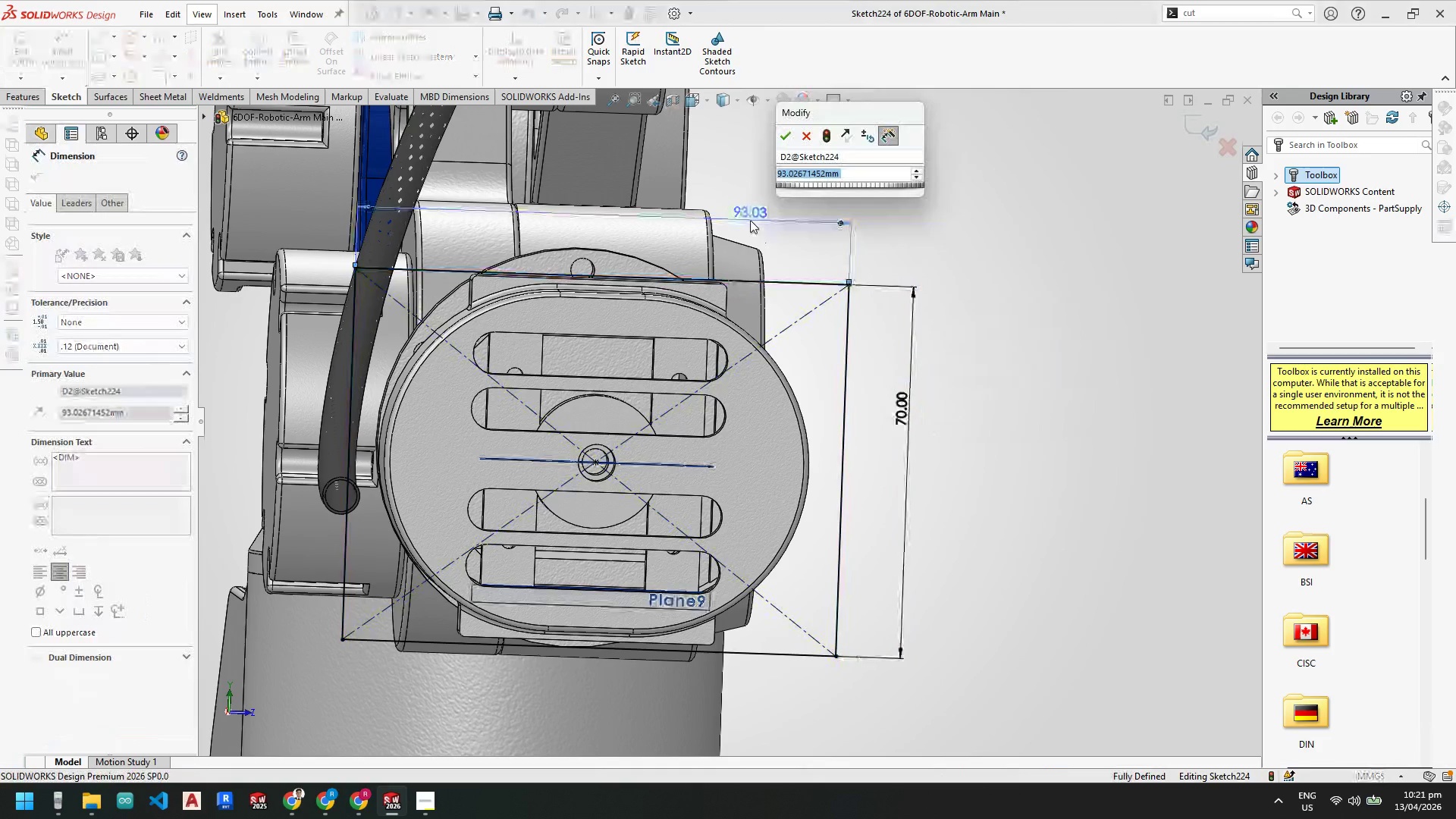 
key(Numpad7)
 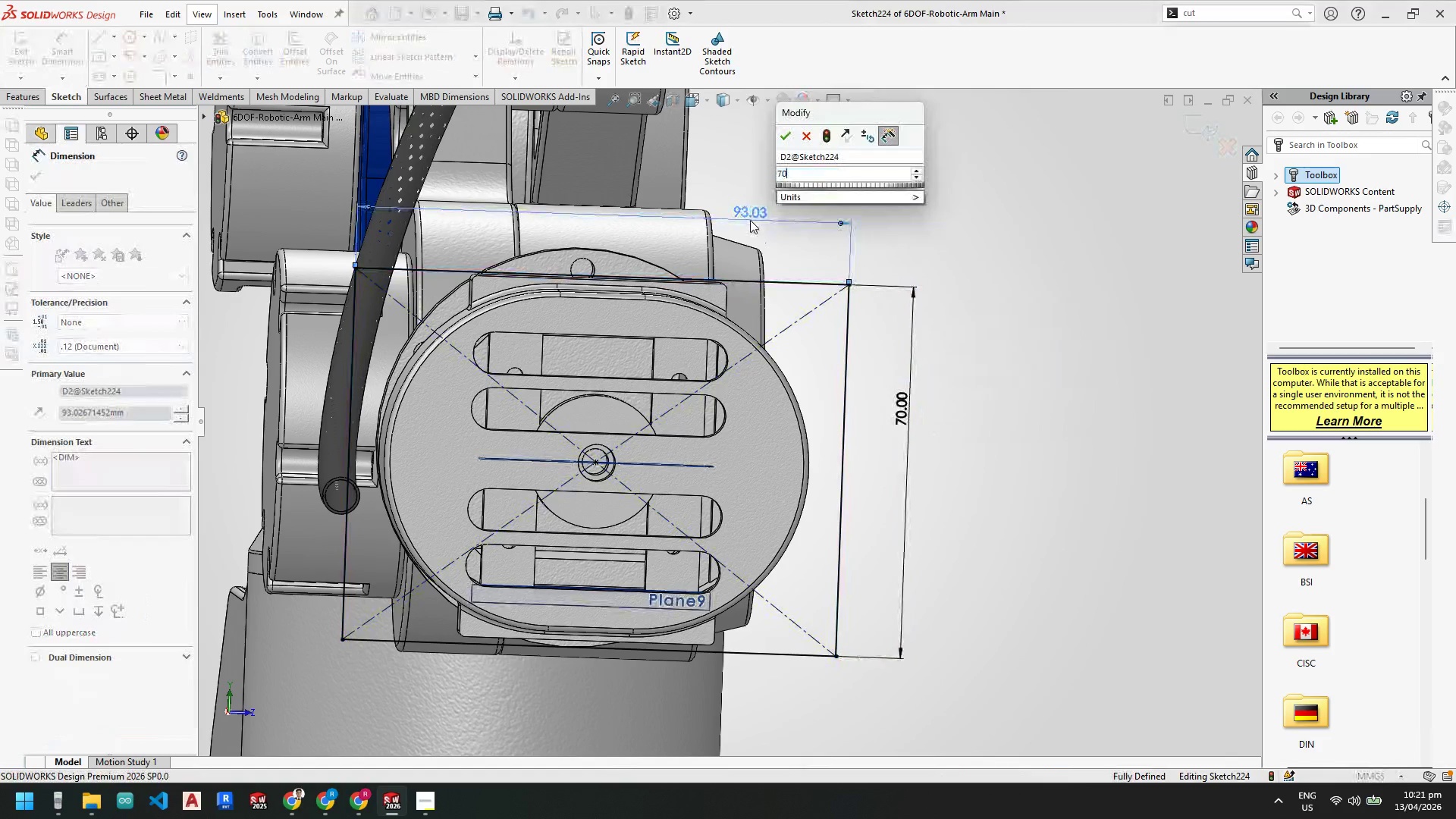 
key(Numpad0)
 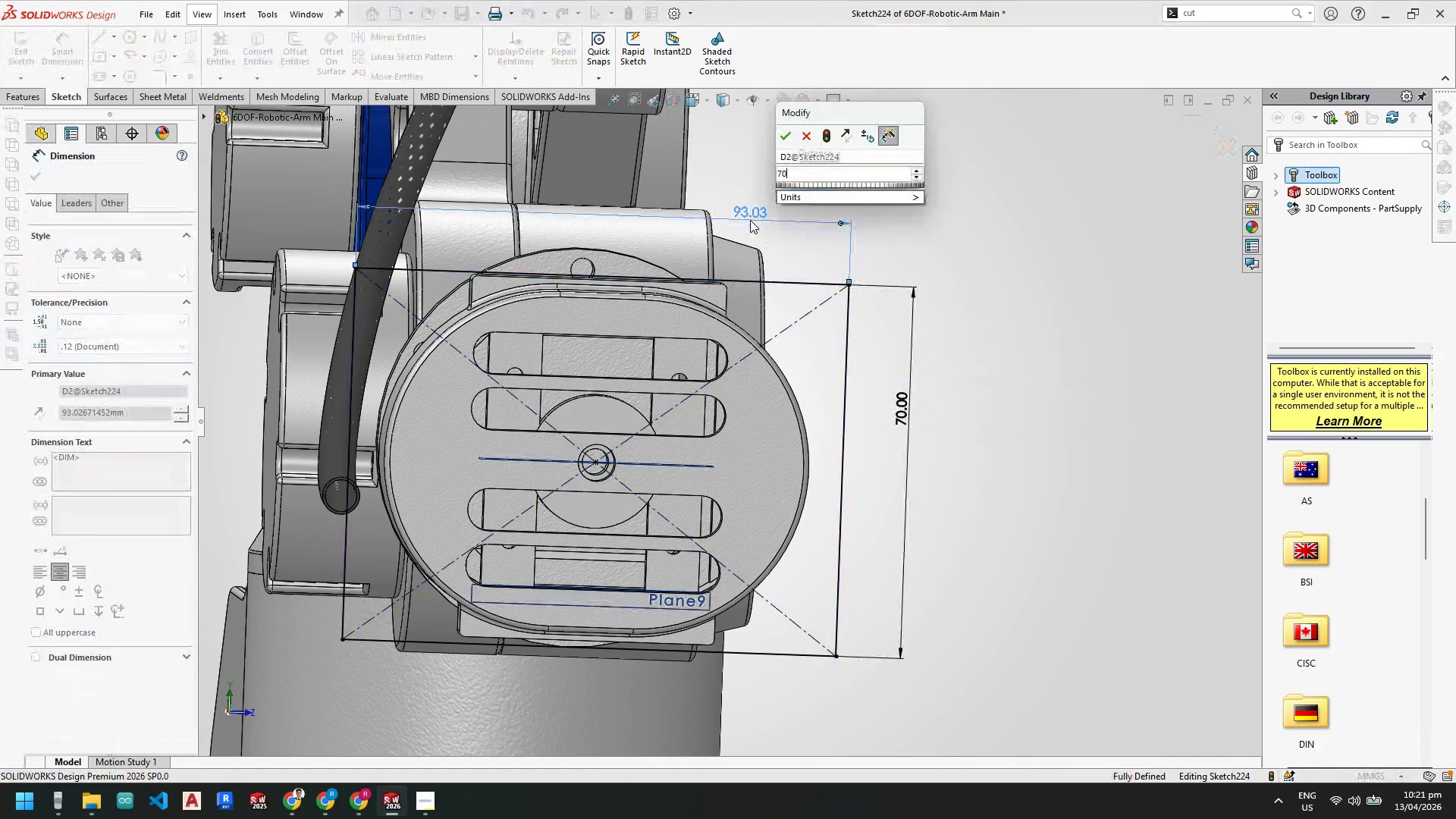 
key(NumpadEnter)
 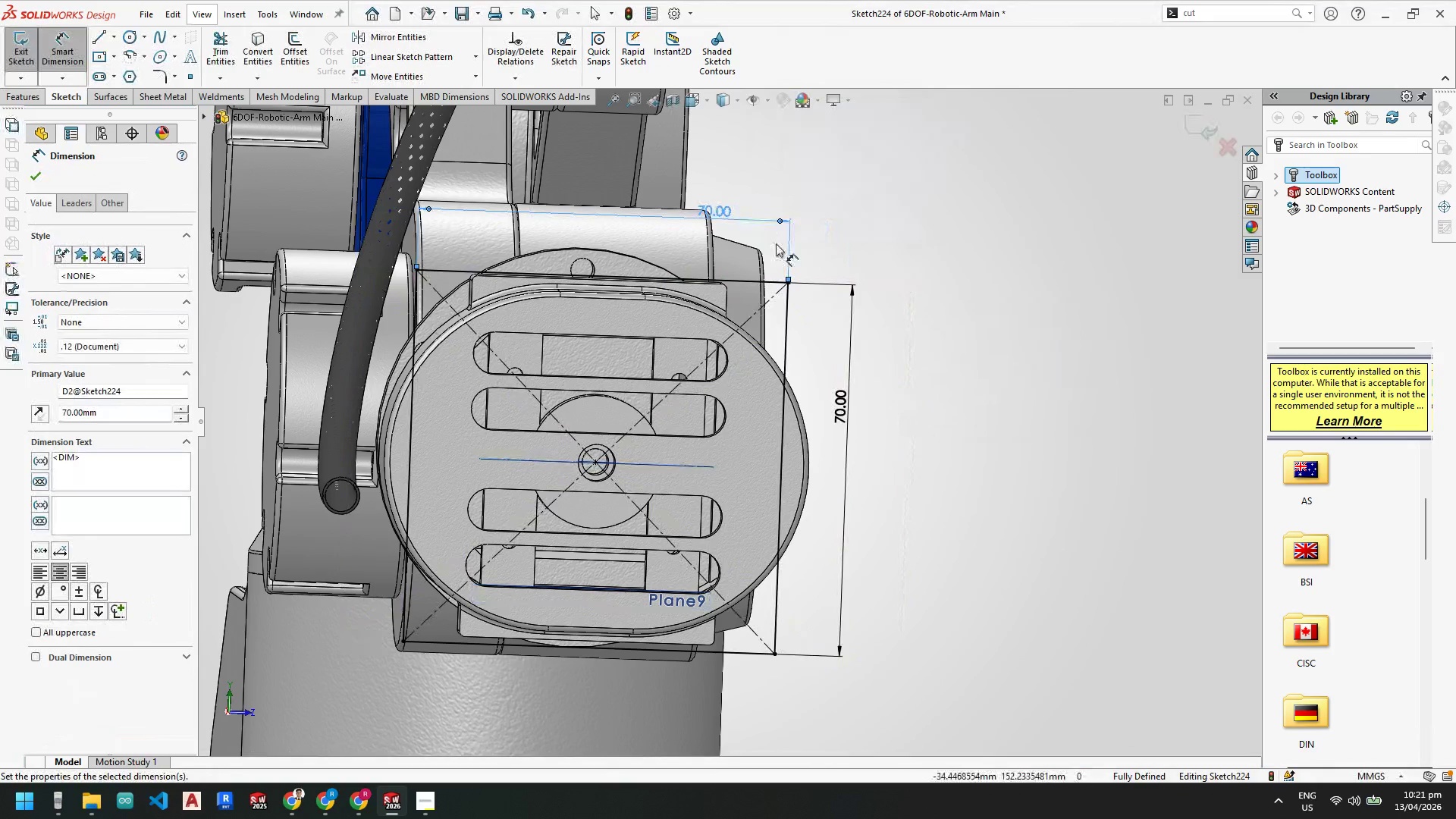 
key(Escape)
 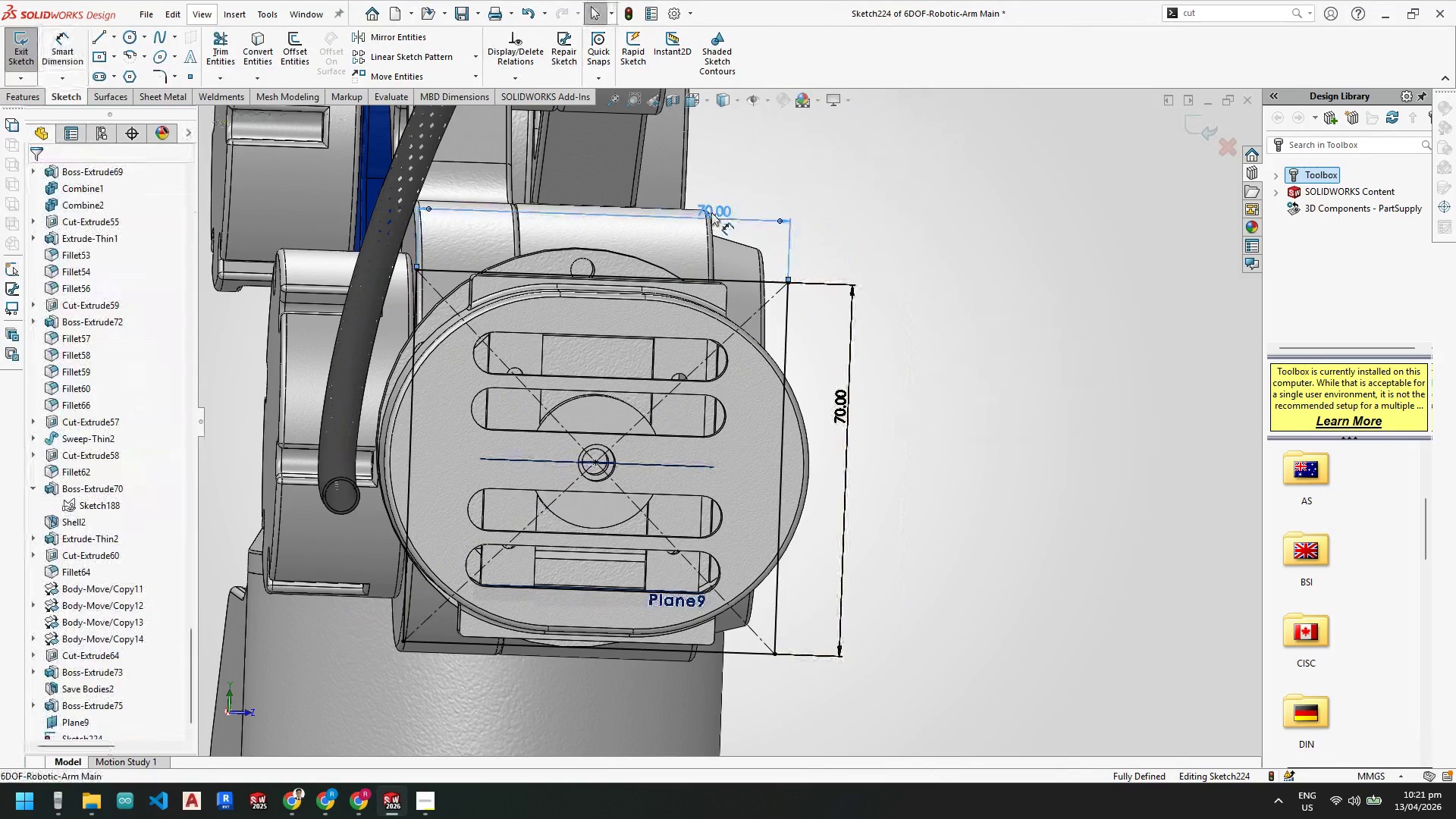 
double_click([711, 212])
 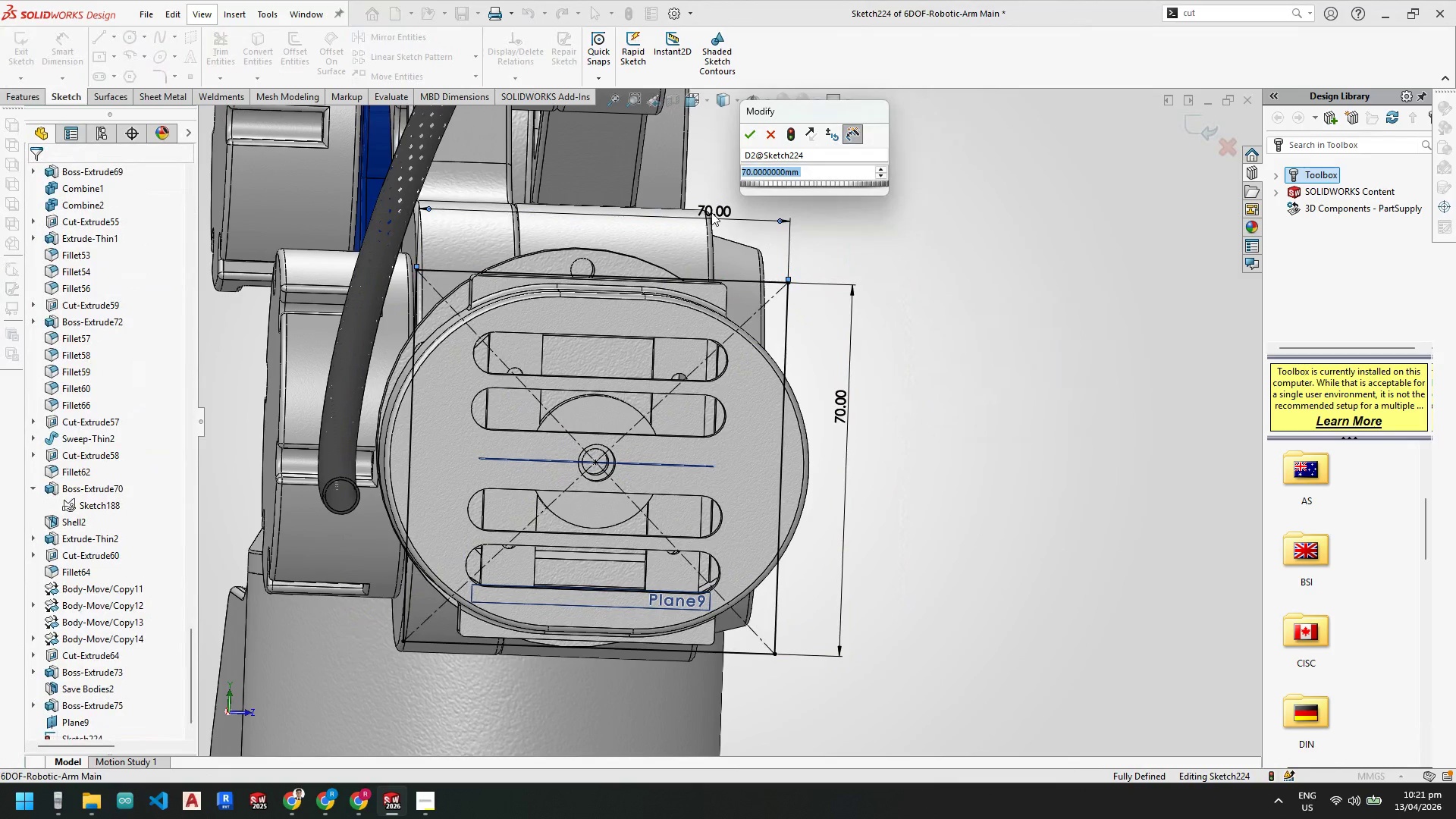 
key(Numpad9)
 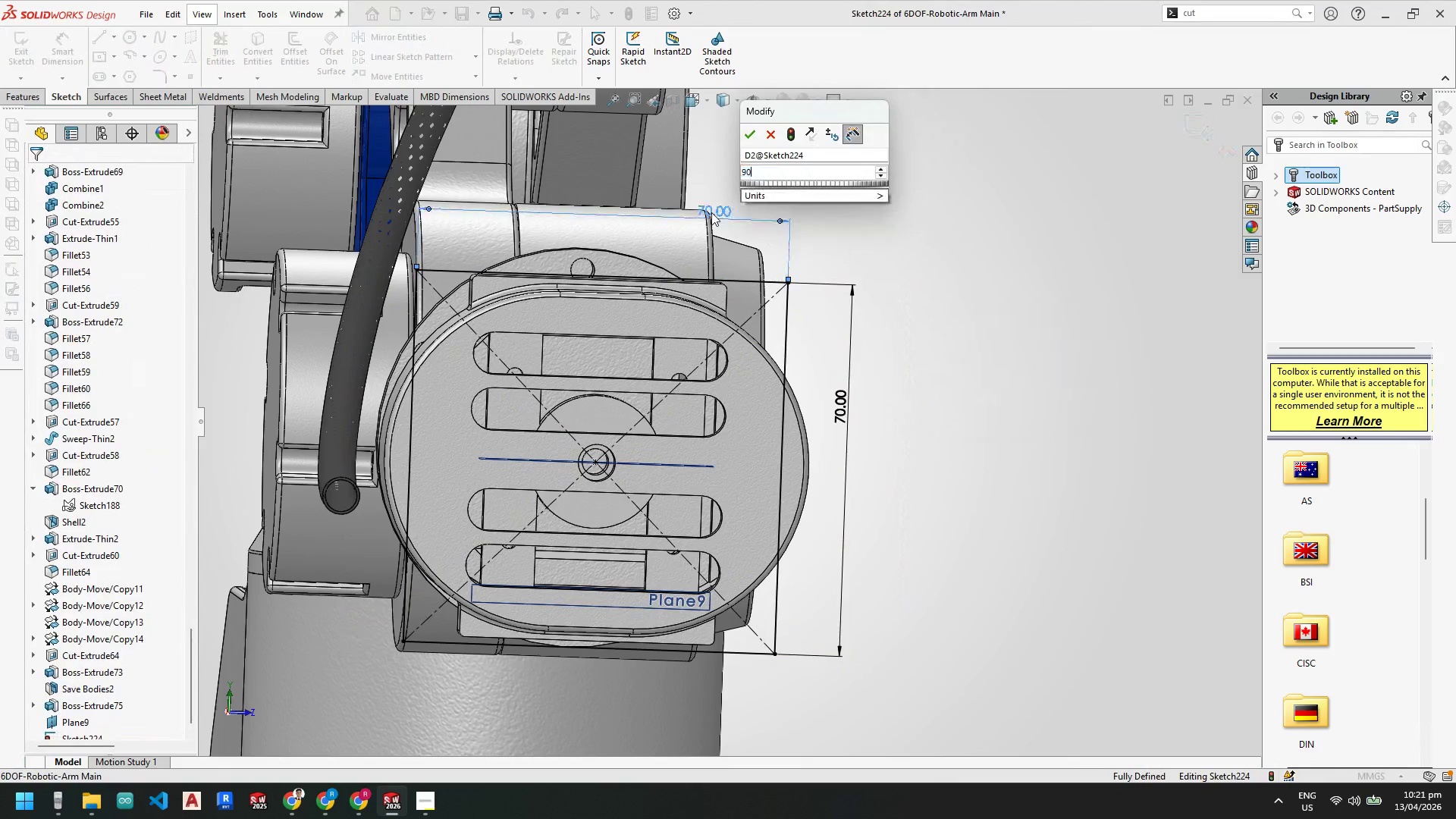 
key(Numpad0)
 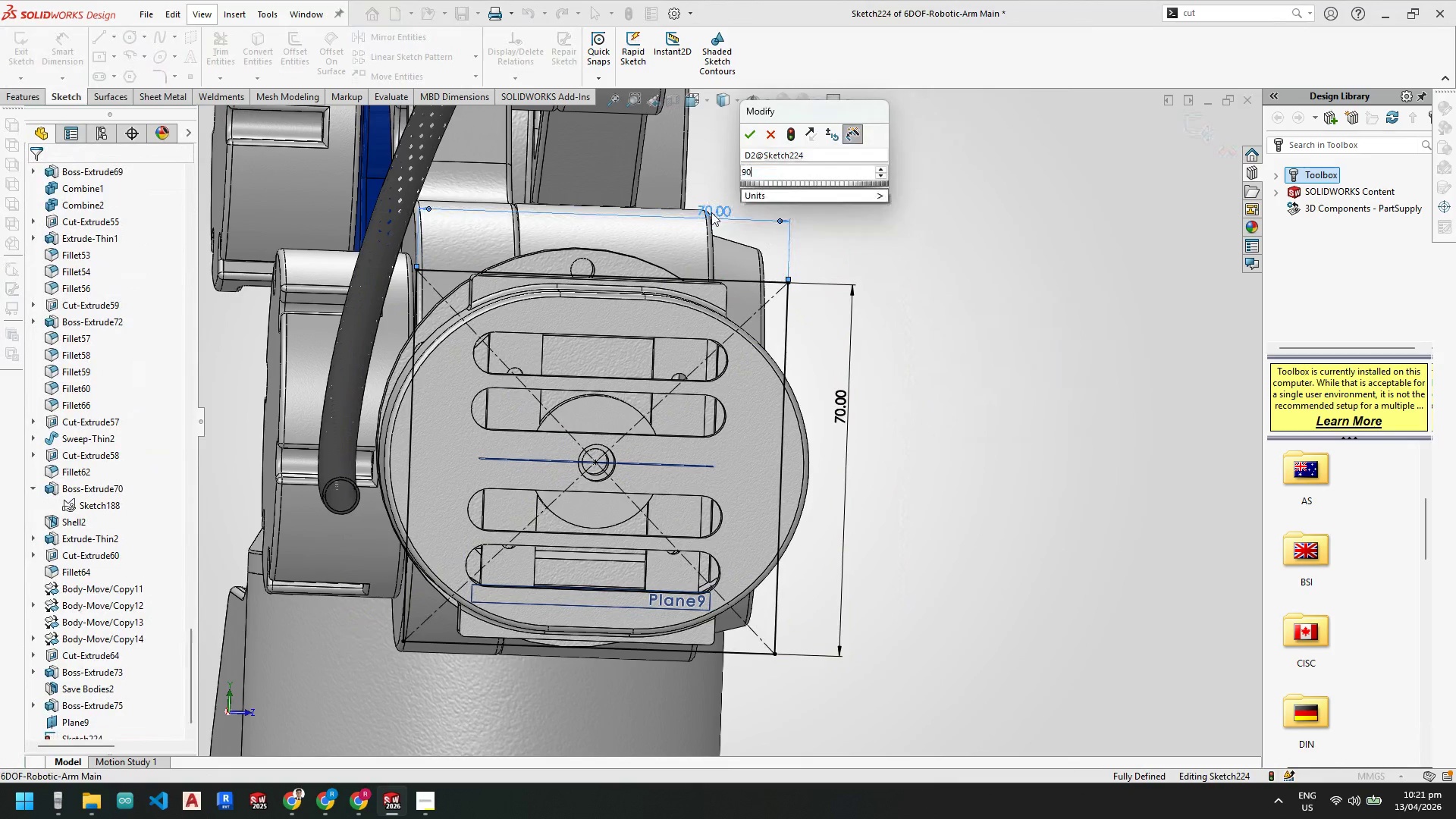 
key(NumpadEnter)
 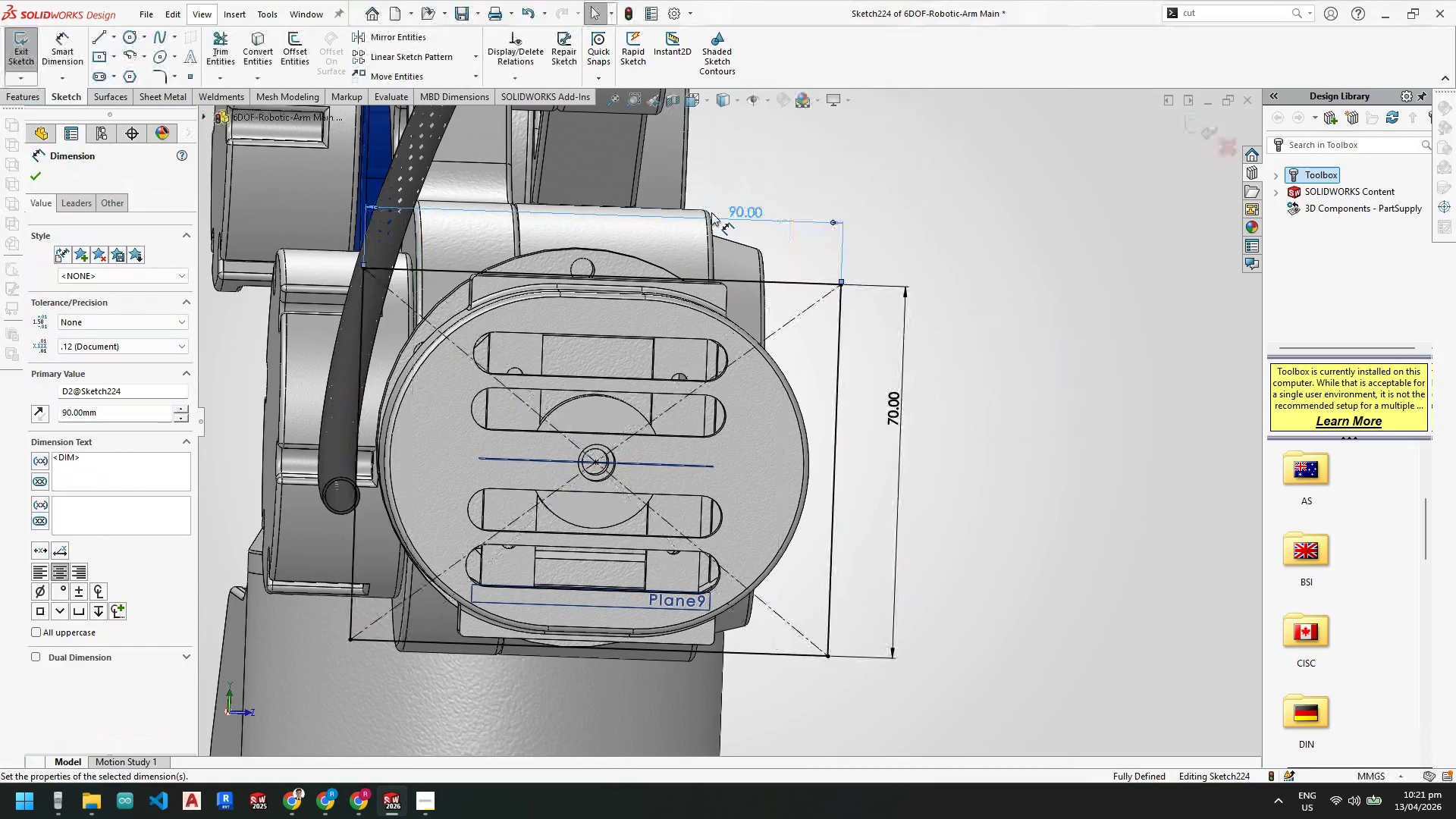 
key(Escape)
 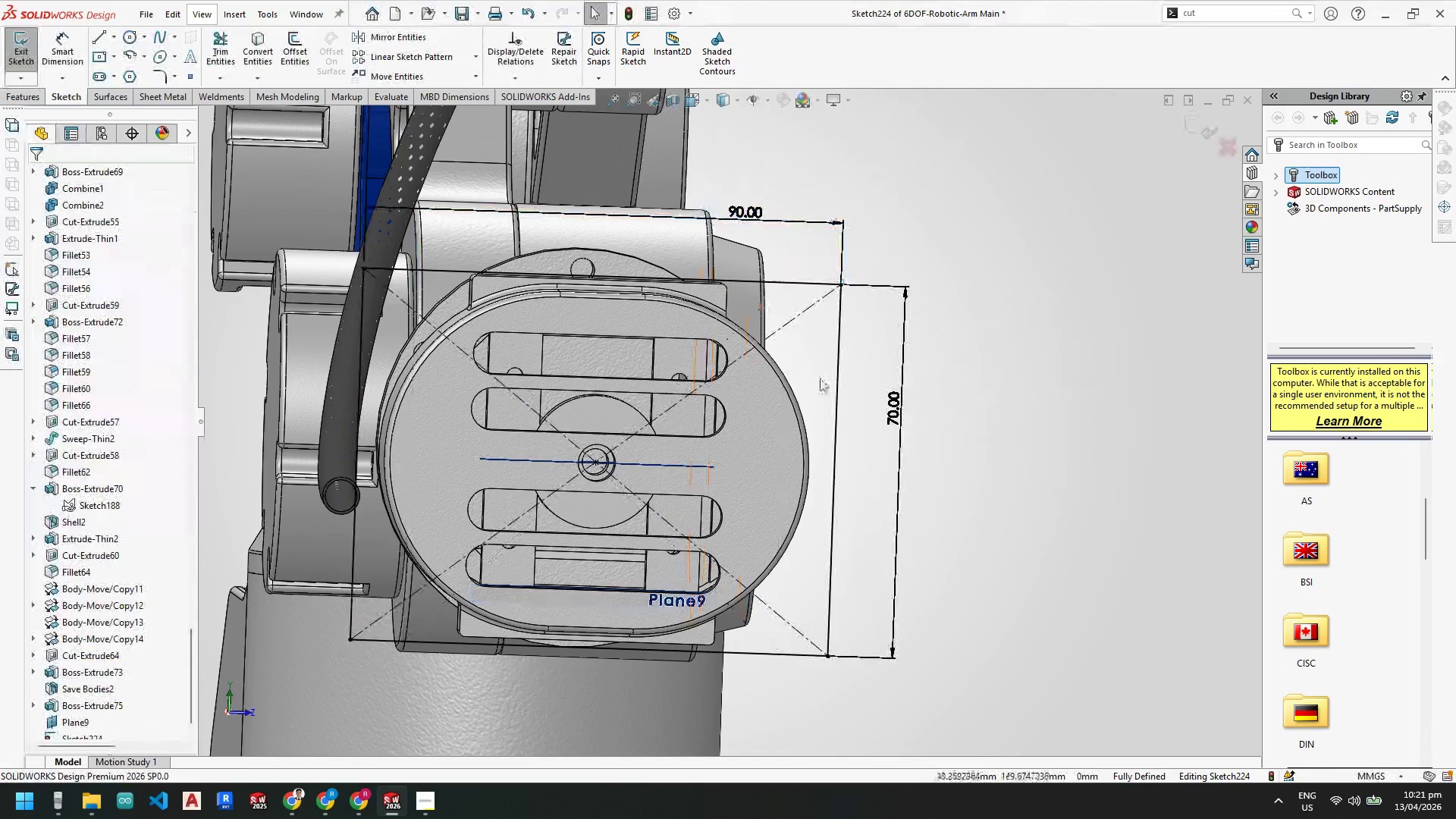 
key(Escape)
 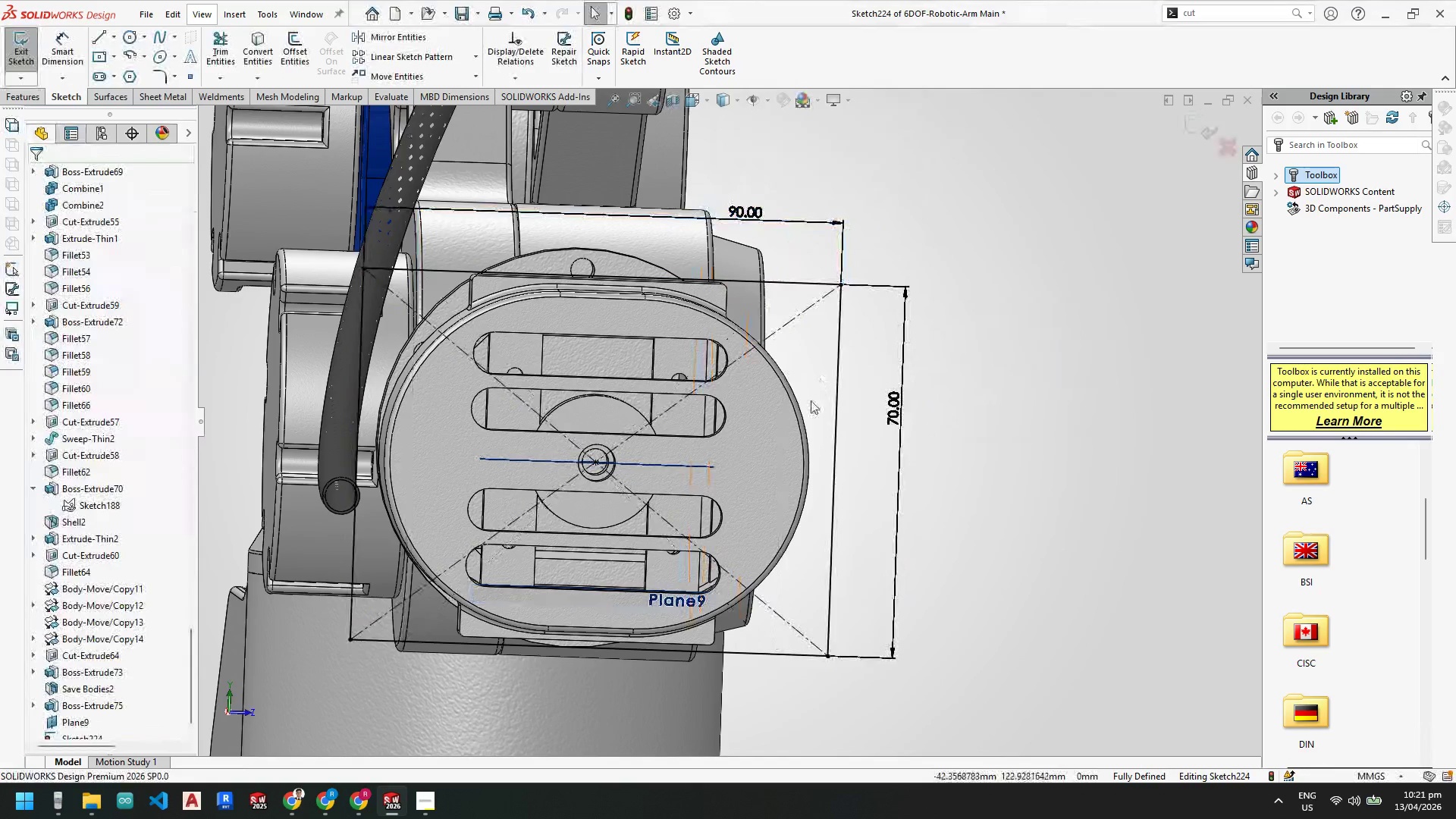 
scroll: coordinate [805, 400], scroll_direction: up, amount: 2.0
 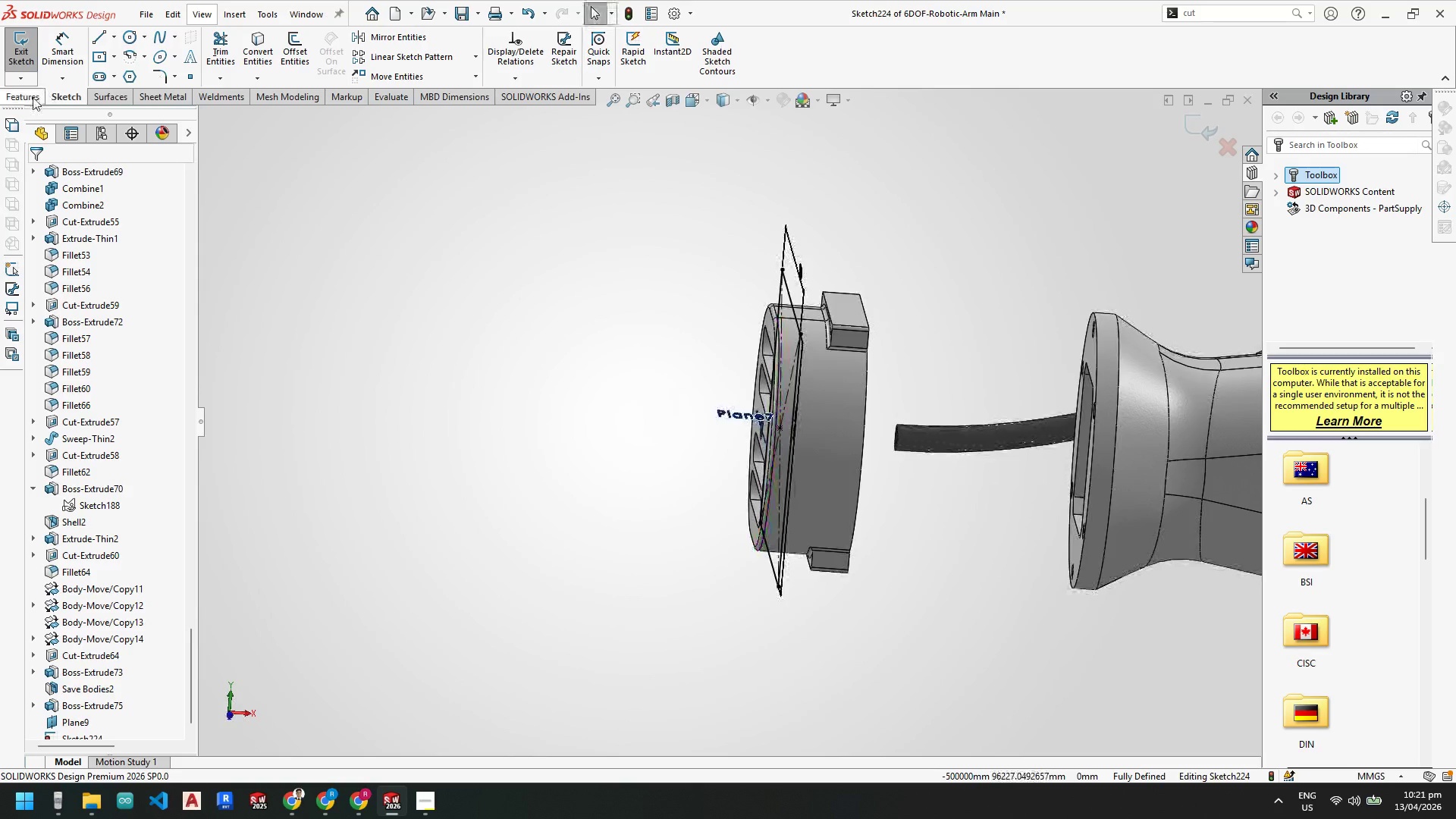 
mouse_move([22, 86])
 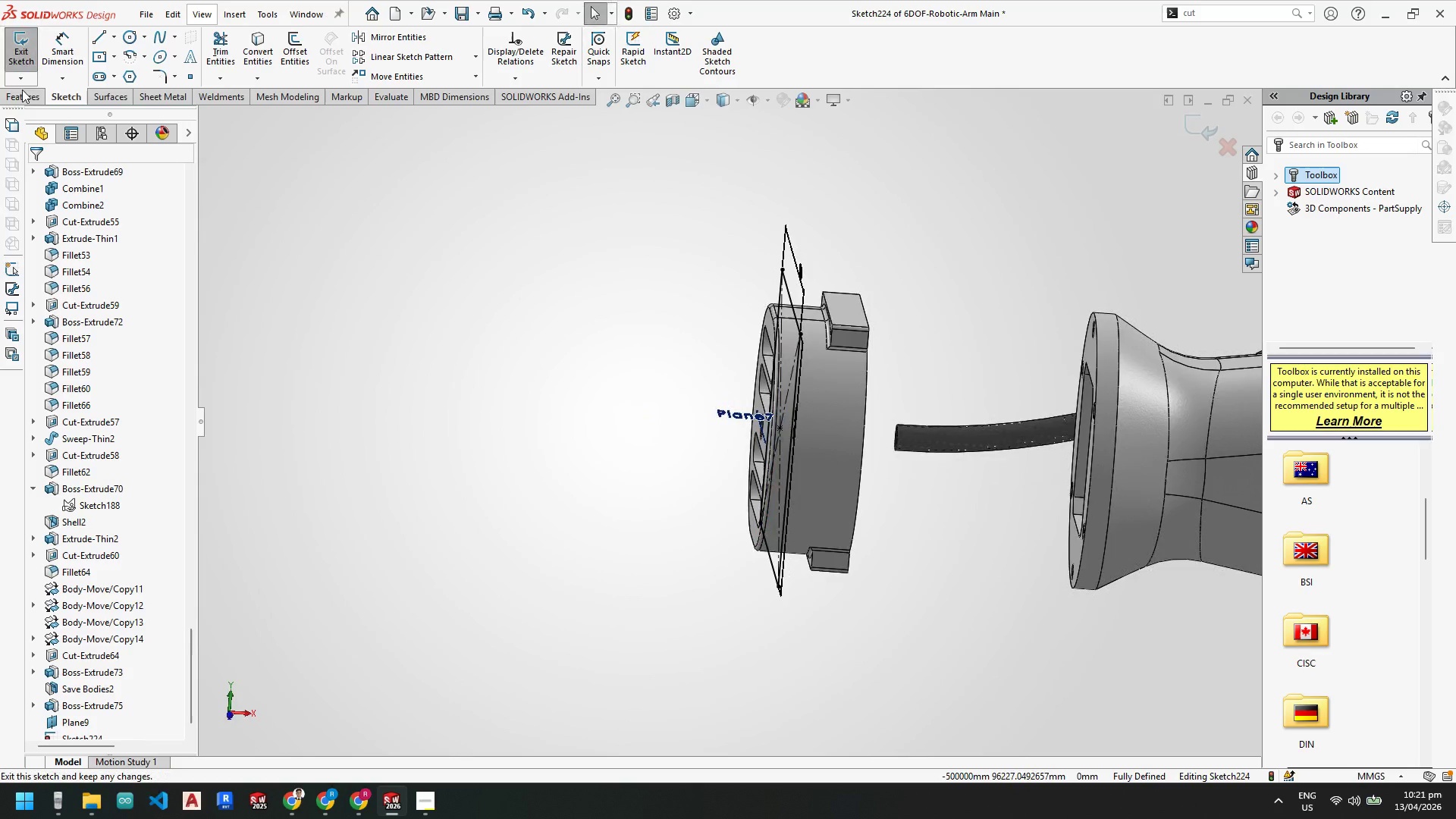 
left_click([22, 91])
 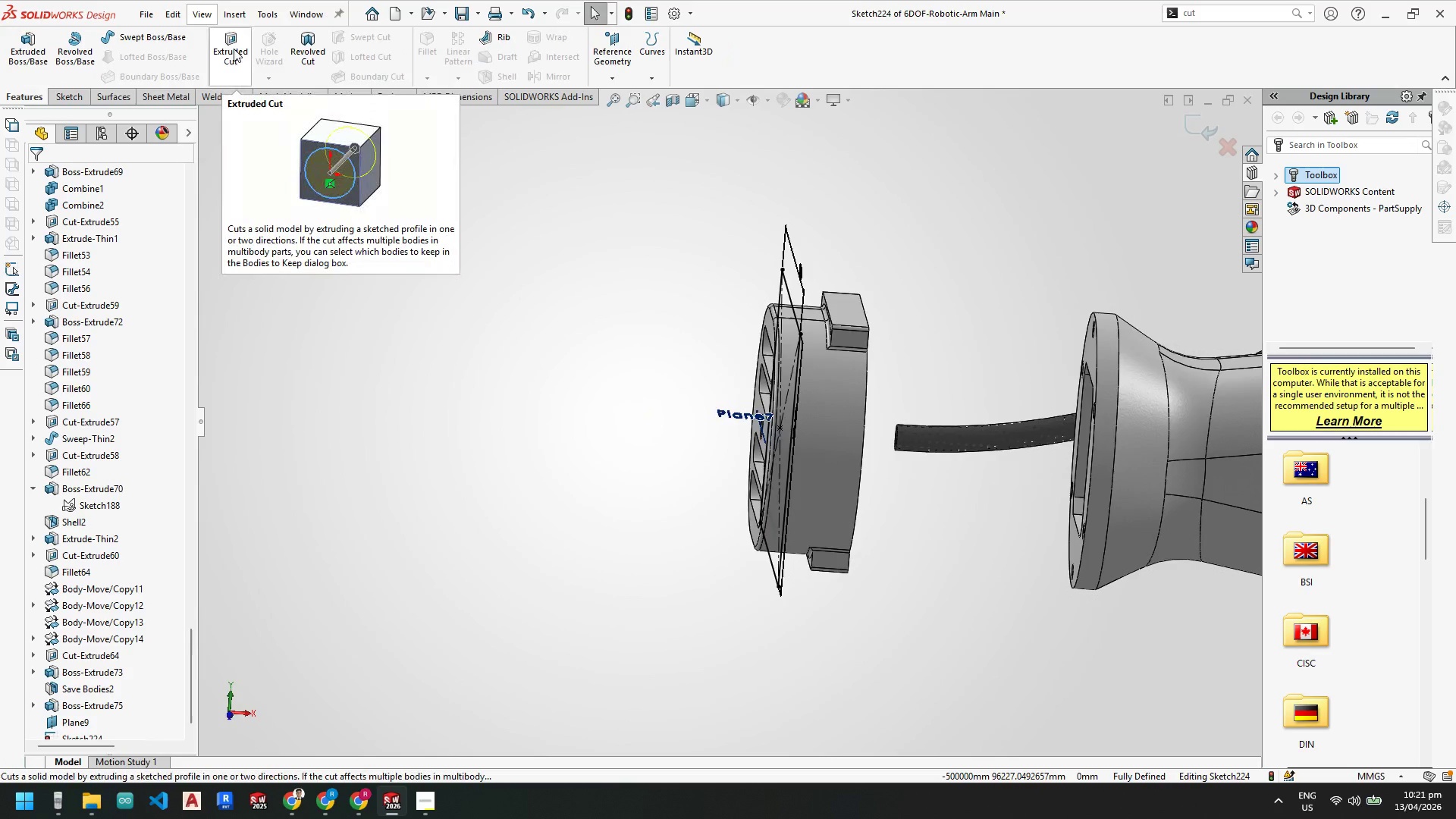 
left_click([234, 49])
 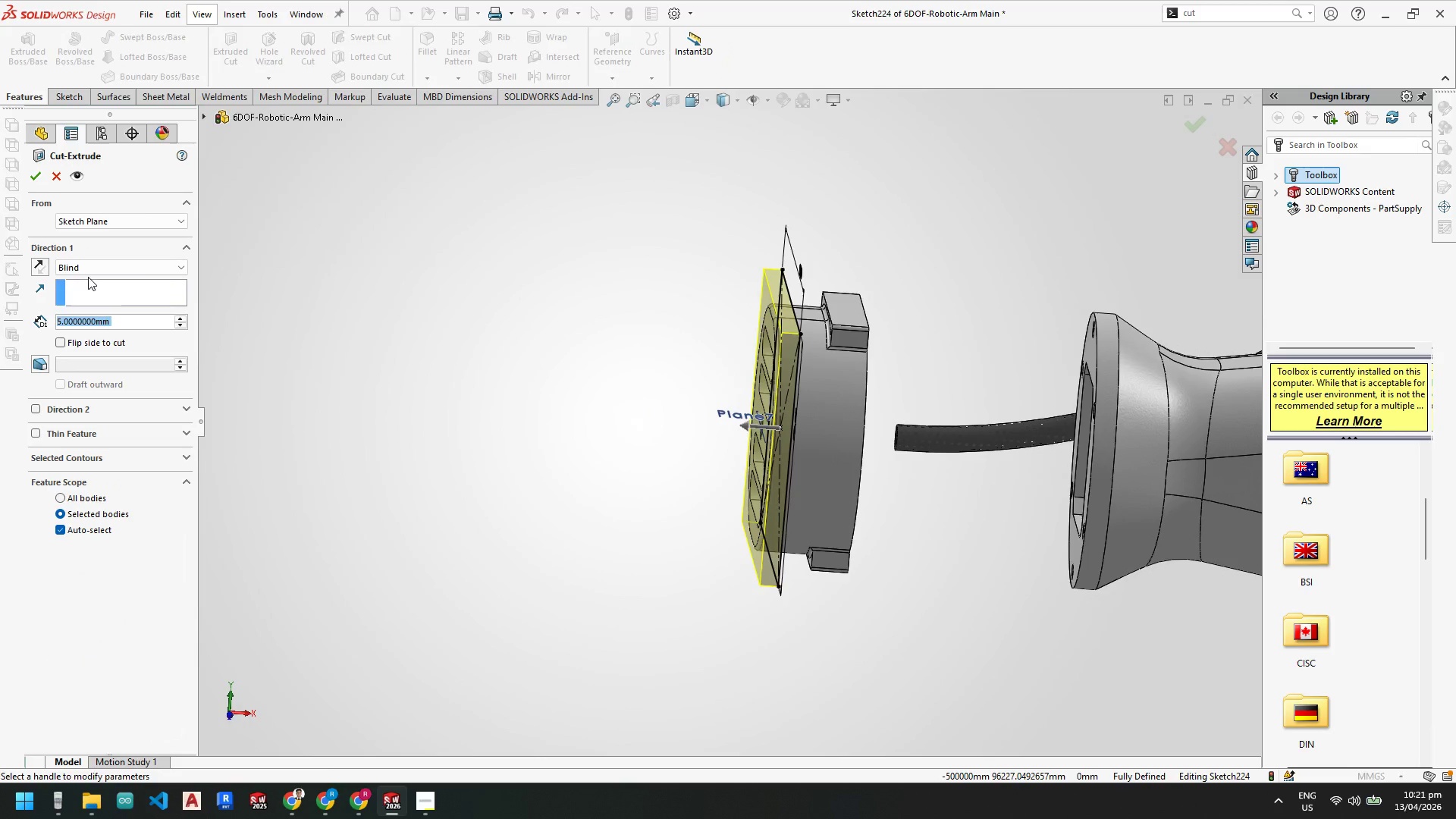 
left_click([86, 271])
 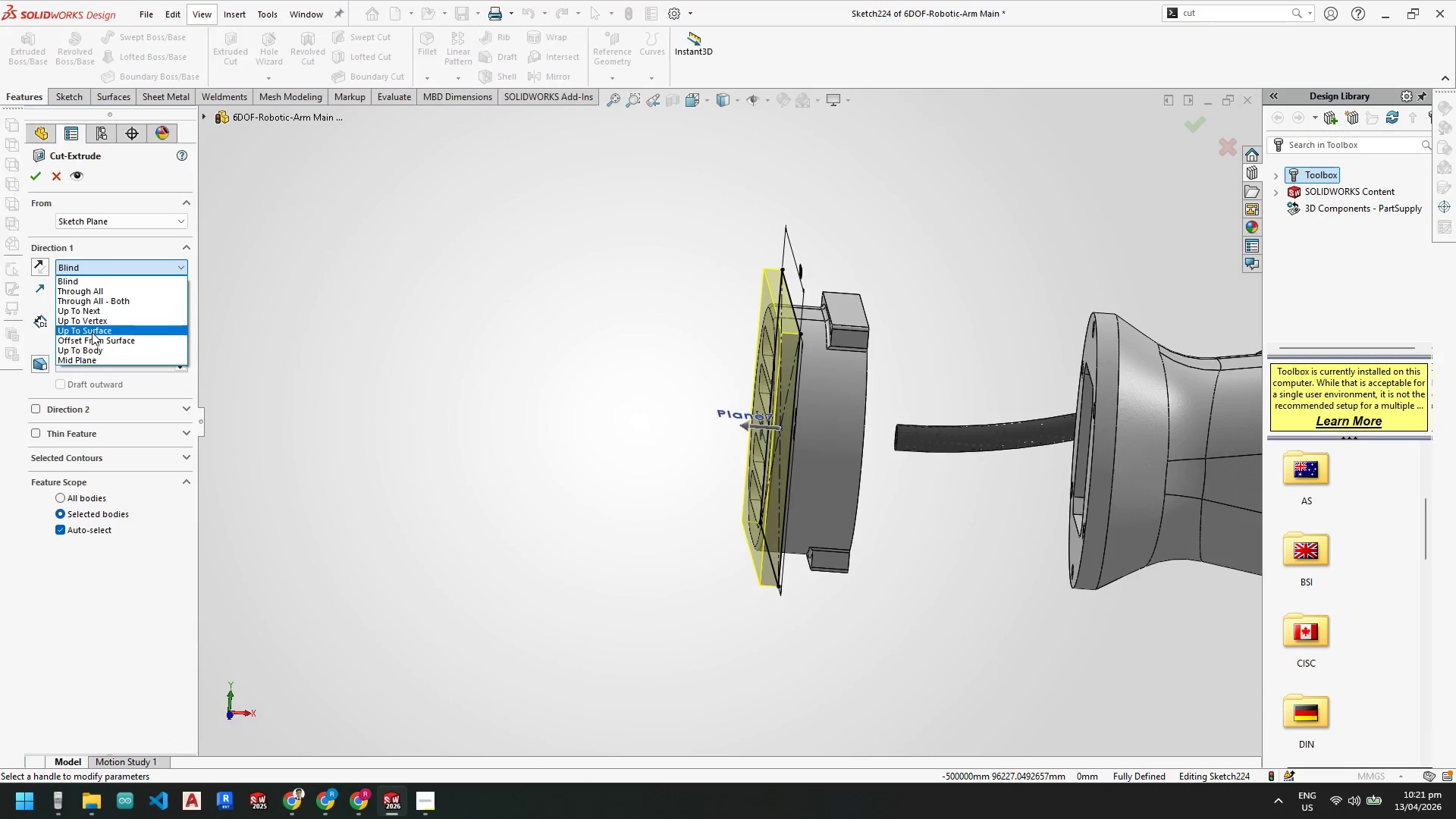 
left_click([92, 361])
 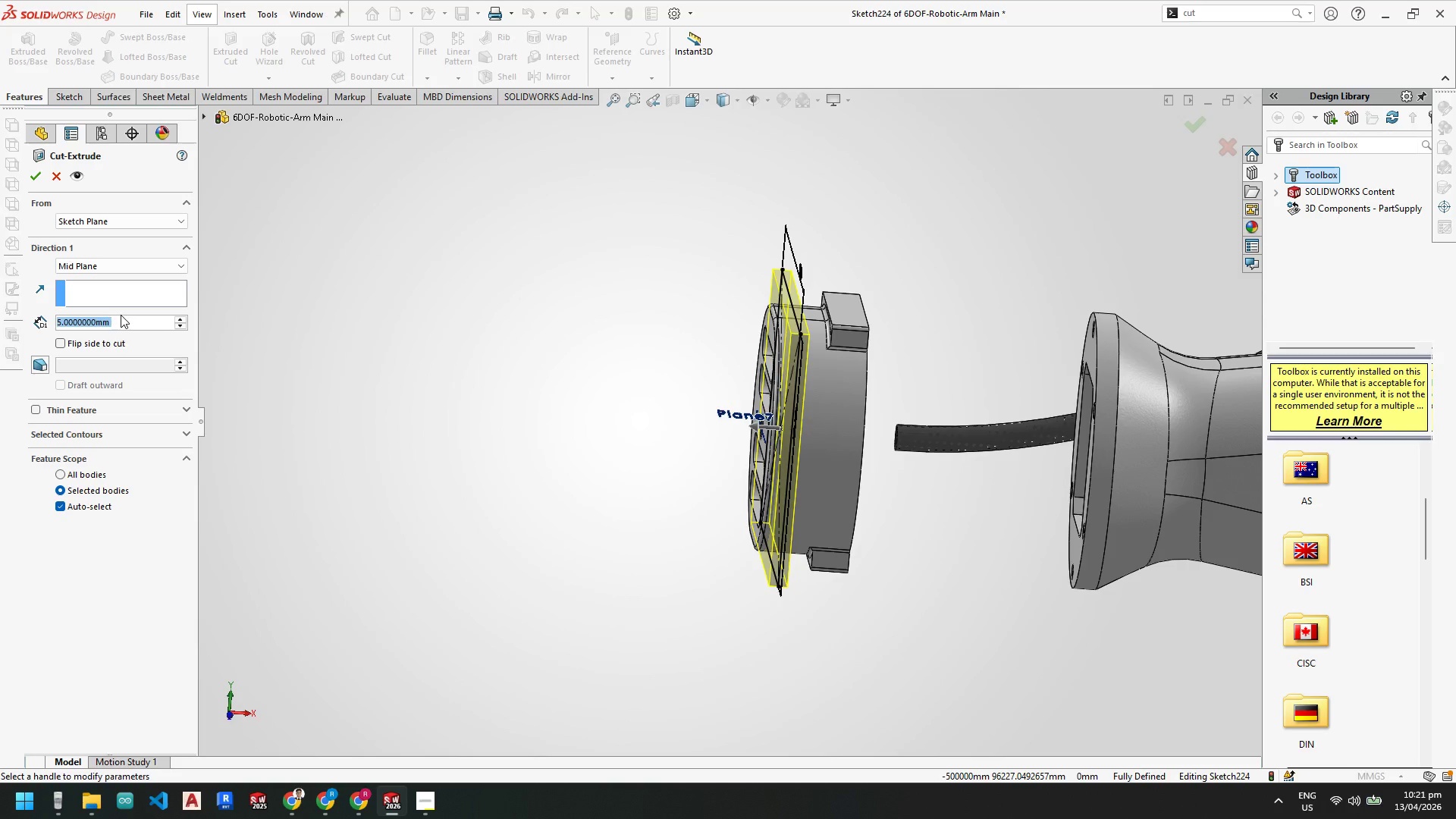 
key(Numpad0)
 